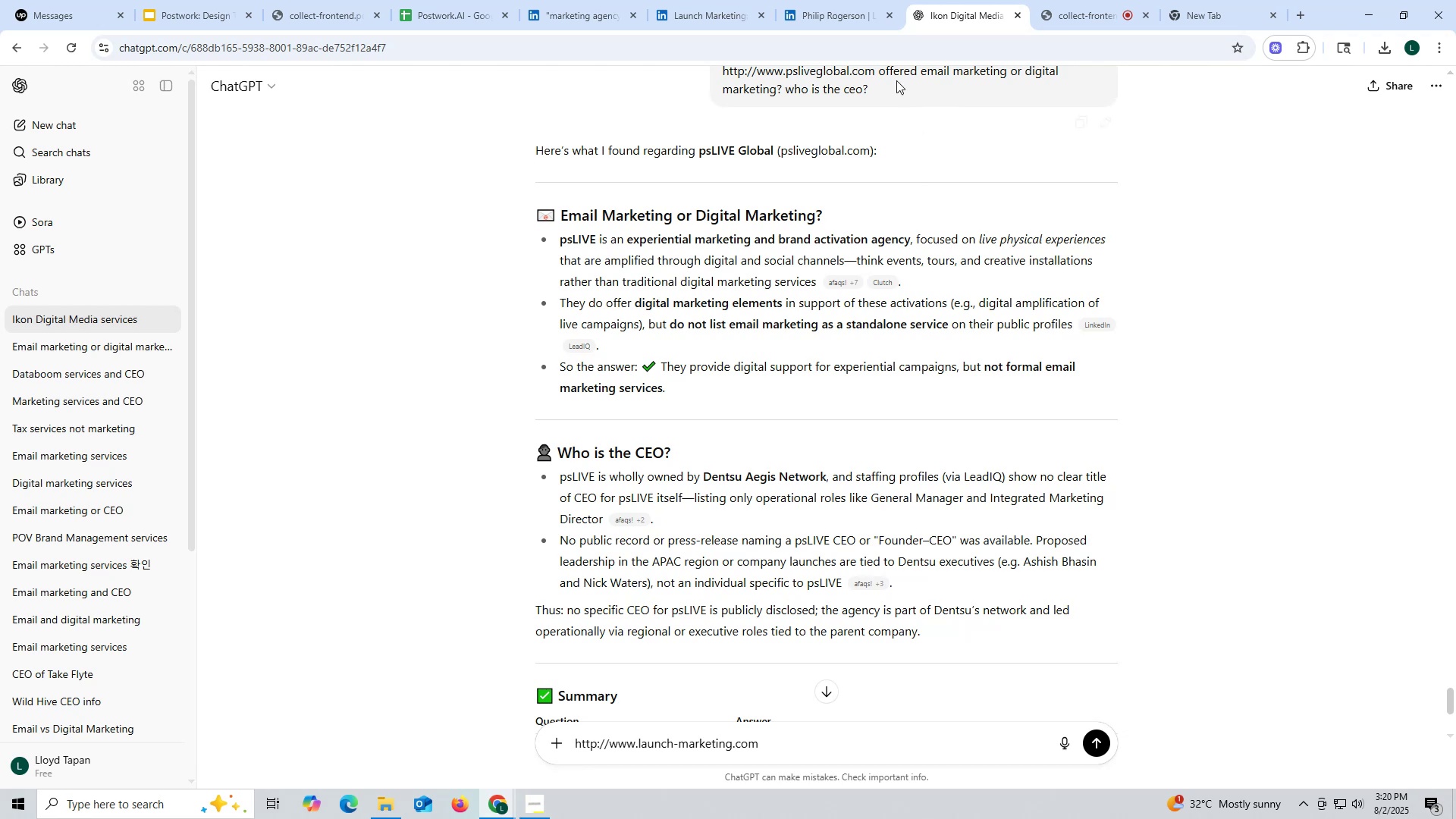 
left_click_drag(start_coordinate=[875, 72], to_coordinate=[922, 115])
 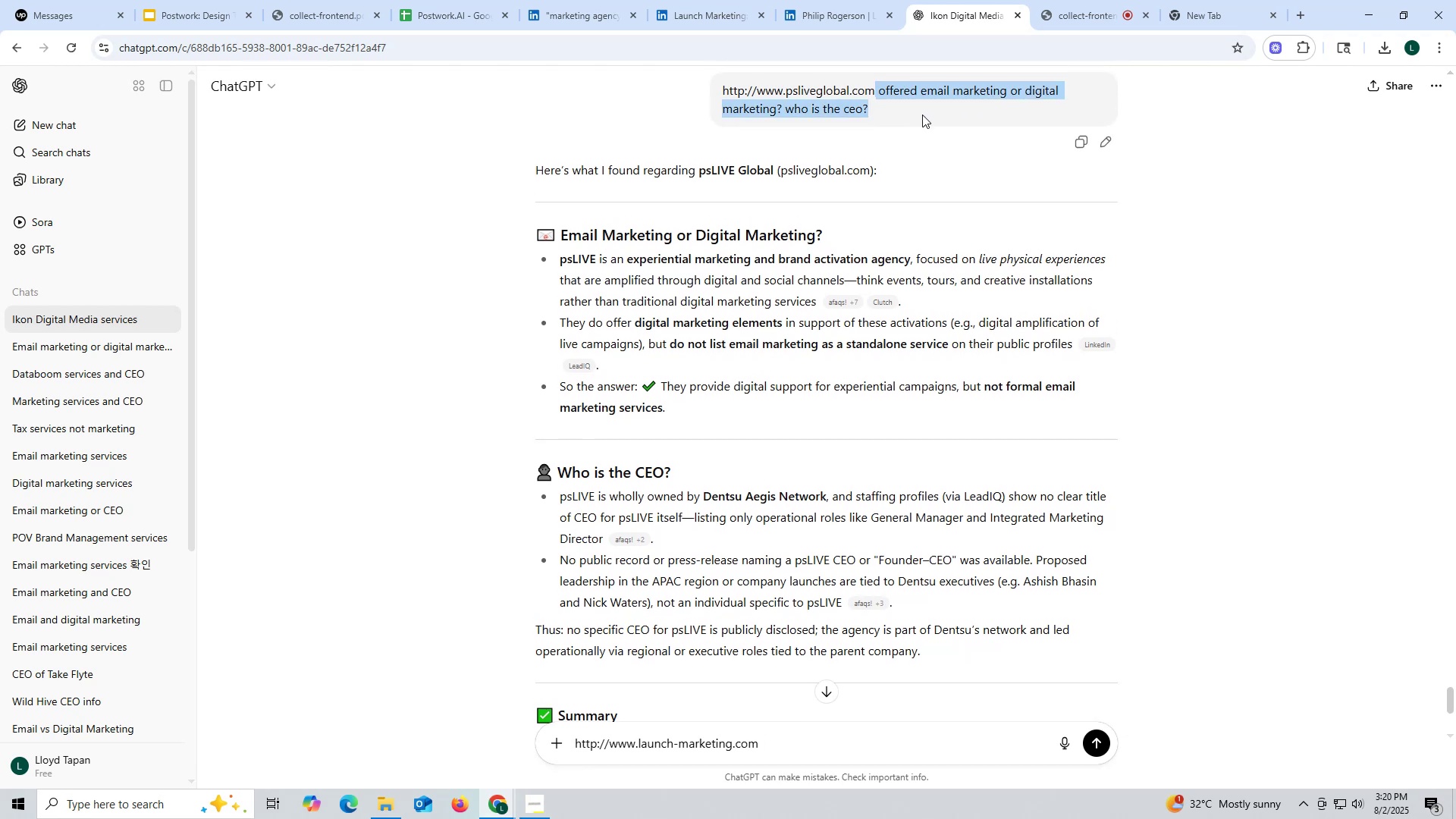 
key(Control+ControlLeft)
 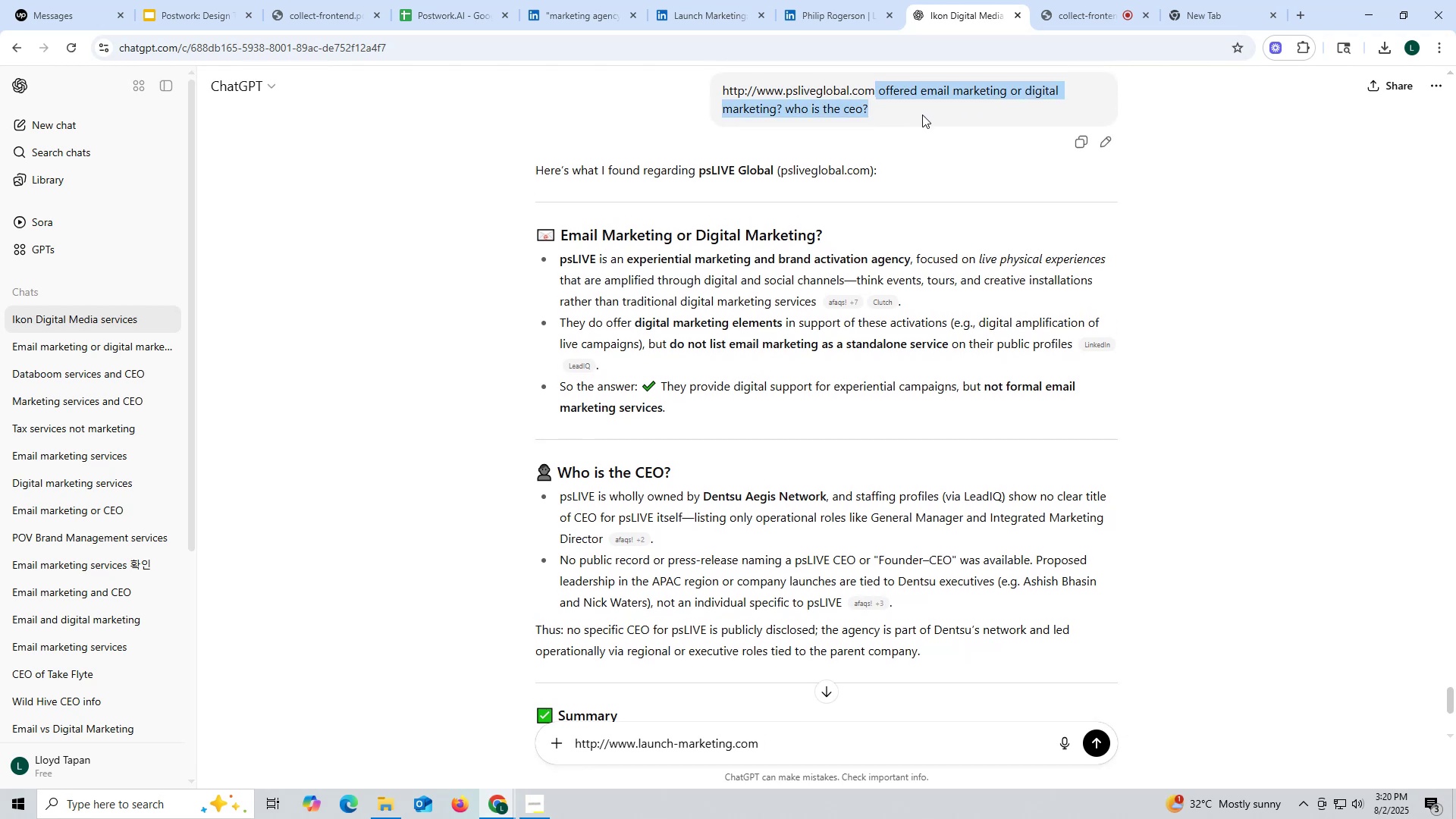 
key(Control+C)
 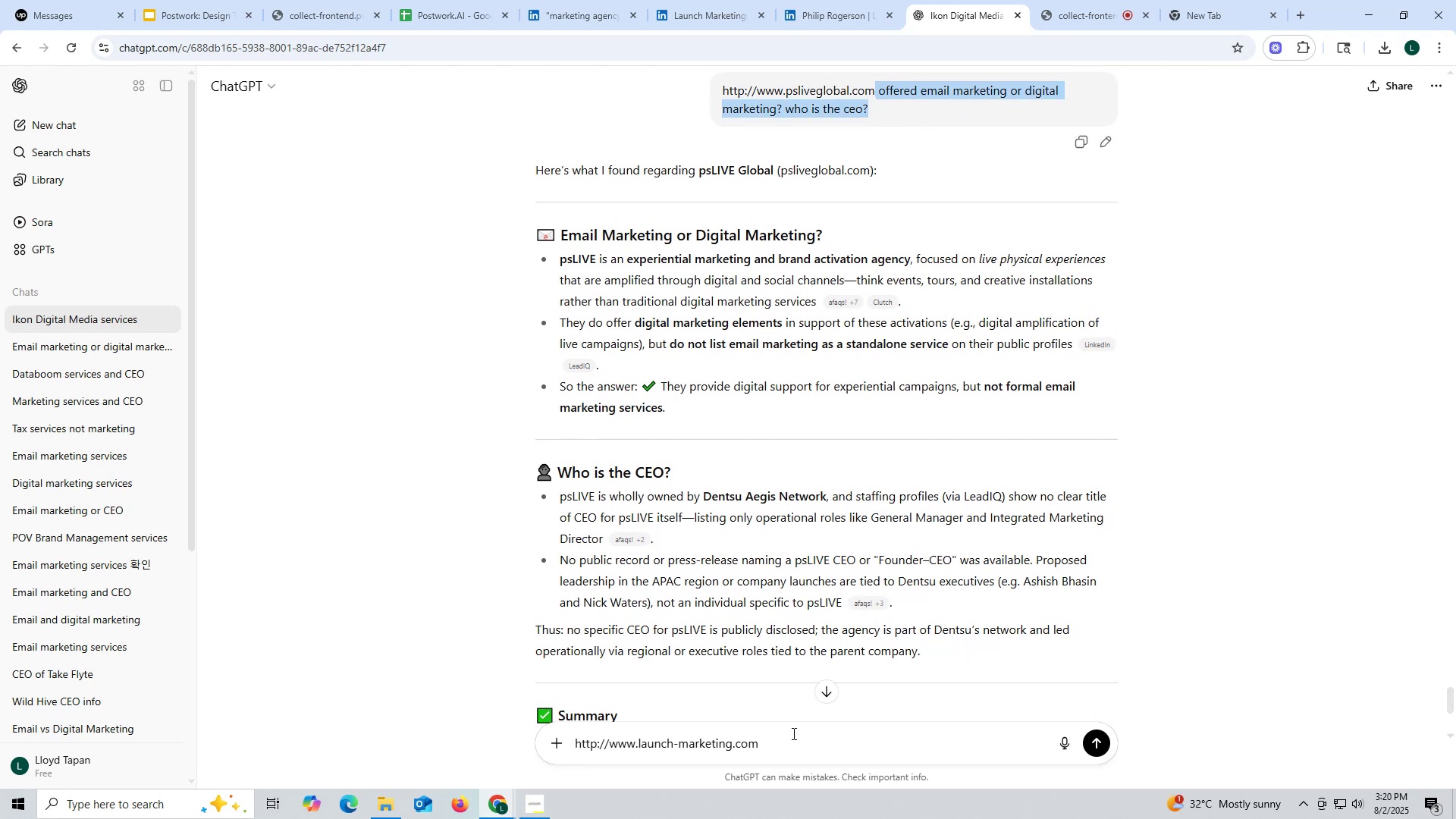 
key(Control+ControlLeft)
 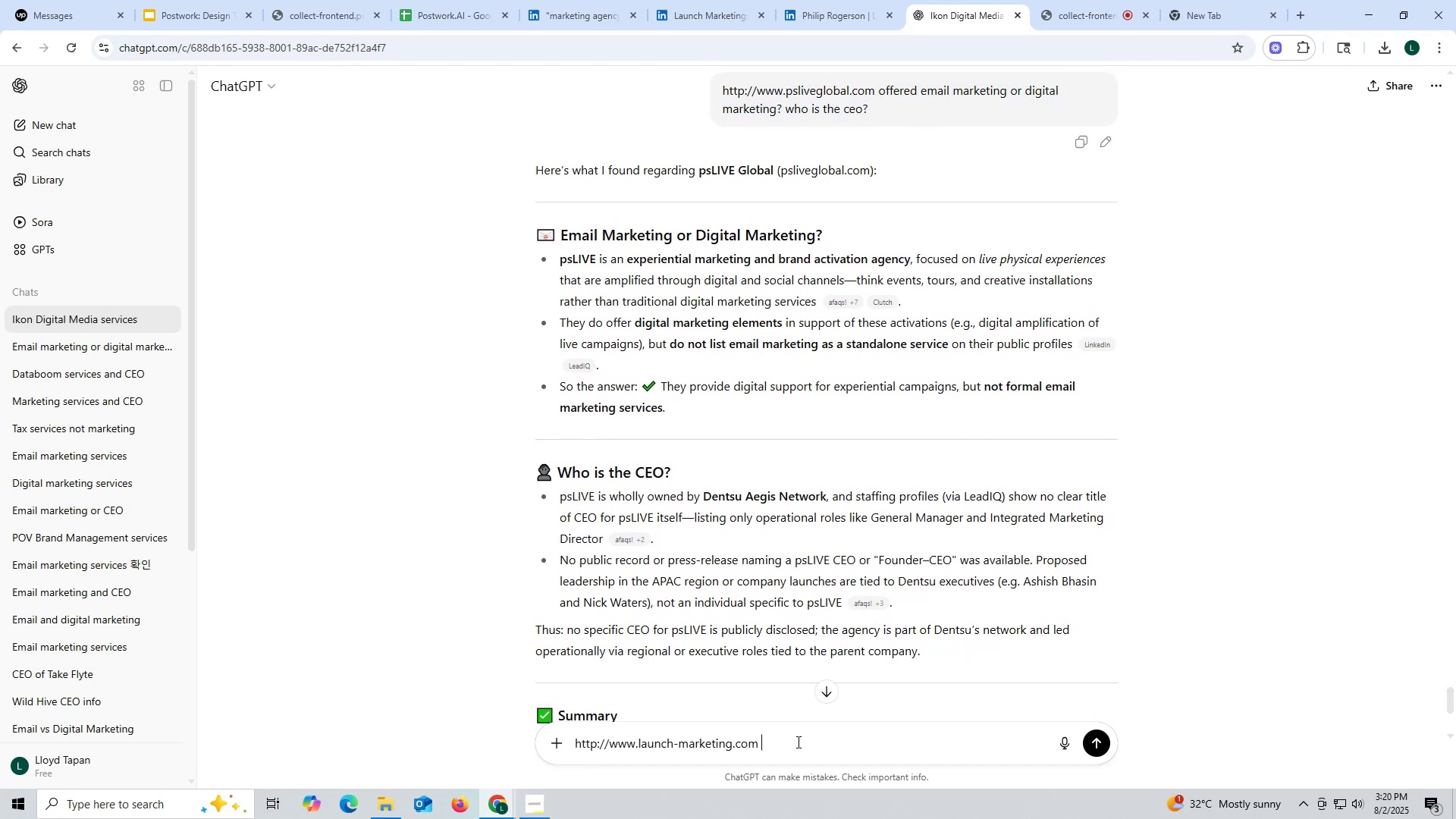 
key(Control+V)
 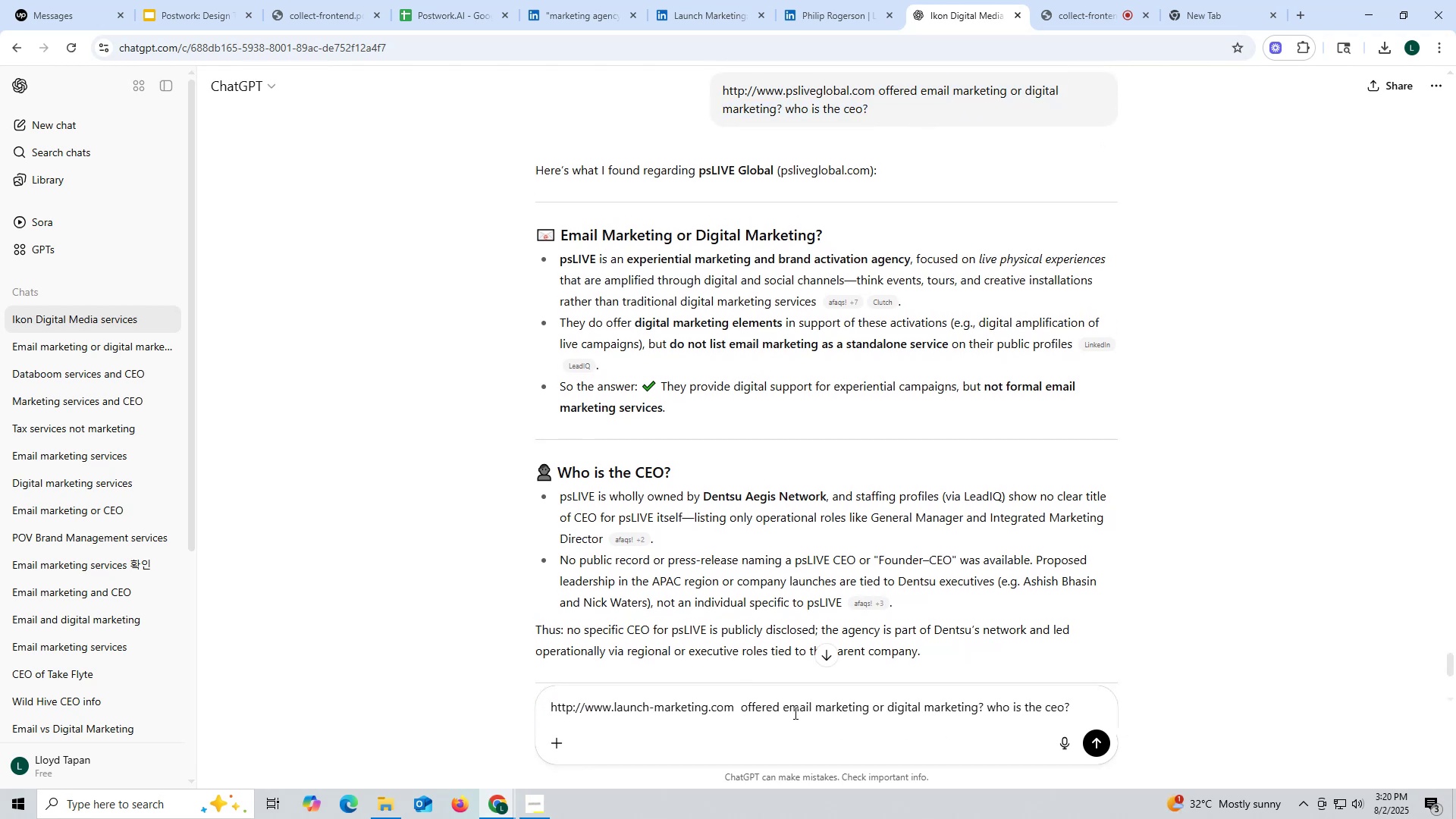 
key(Enter)
 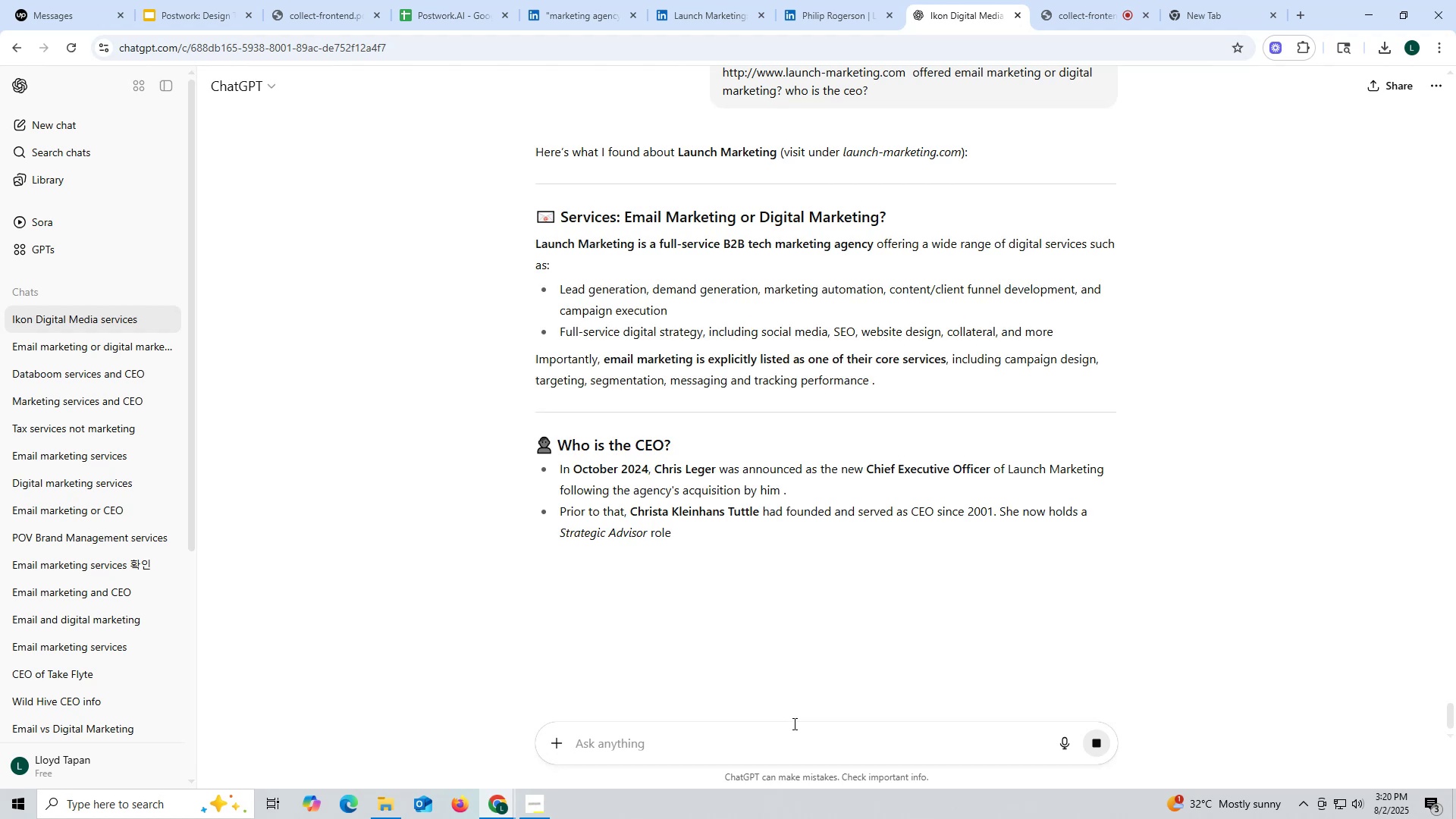 
wait(12.7)
 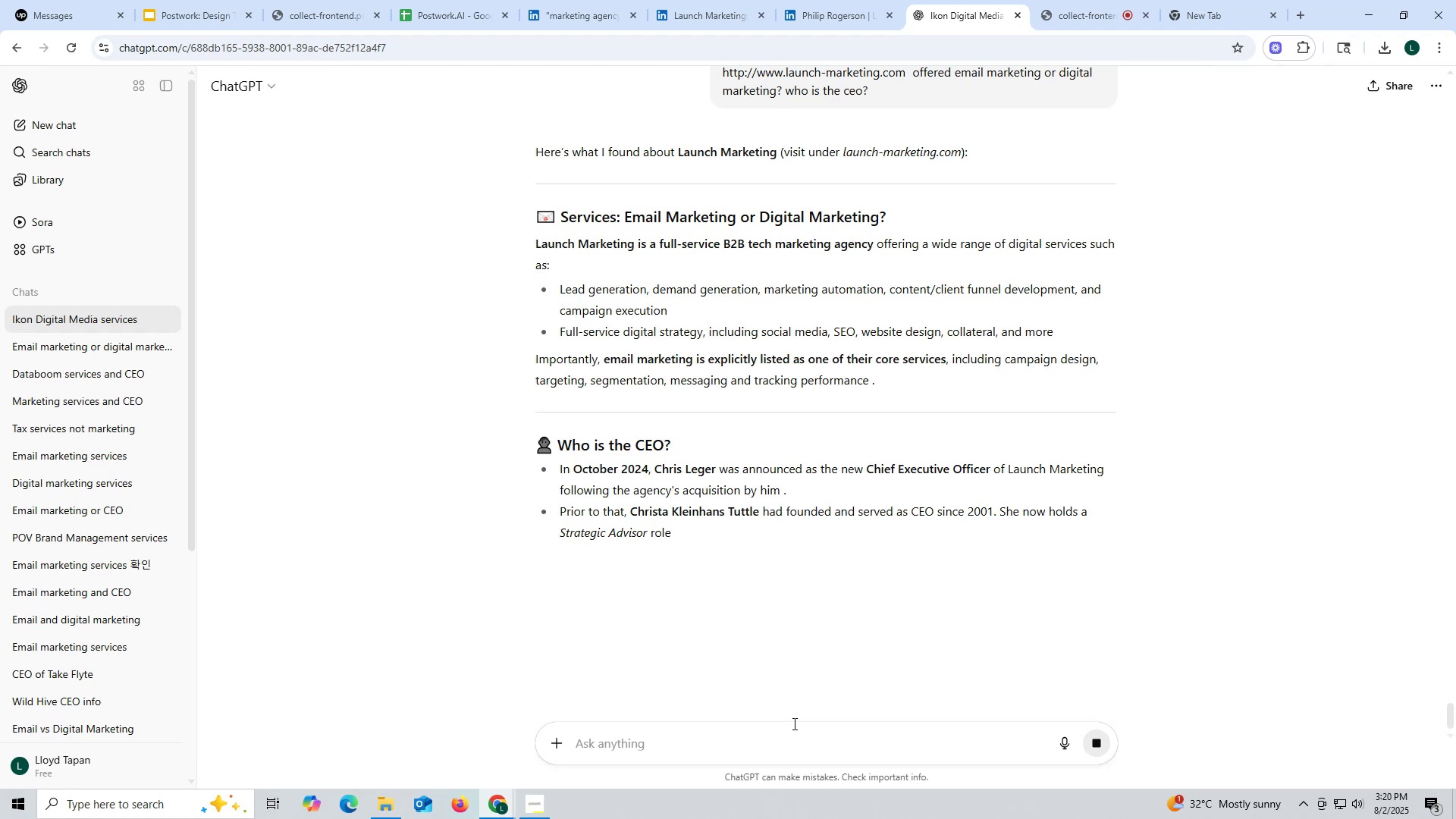 
scroll: coordinate [721, 555], scroll_direction: down, amount: 1.0
 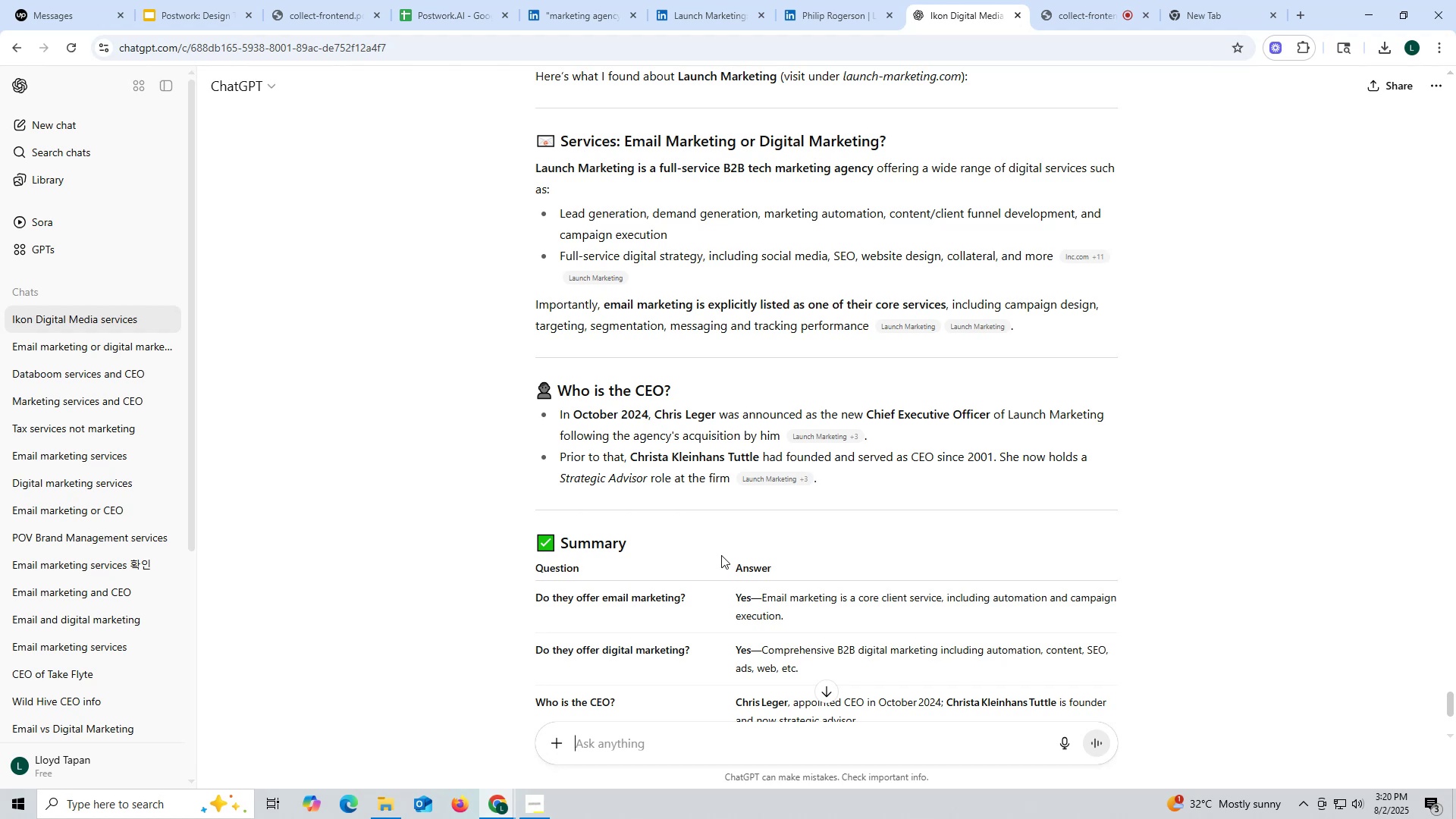 
wait(5.26)
 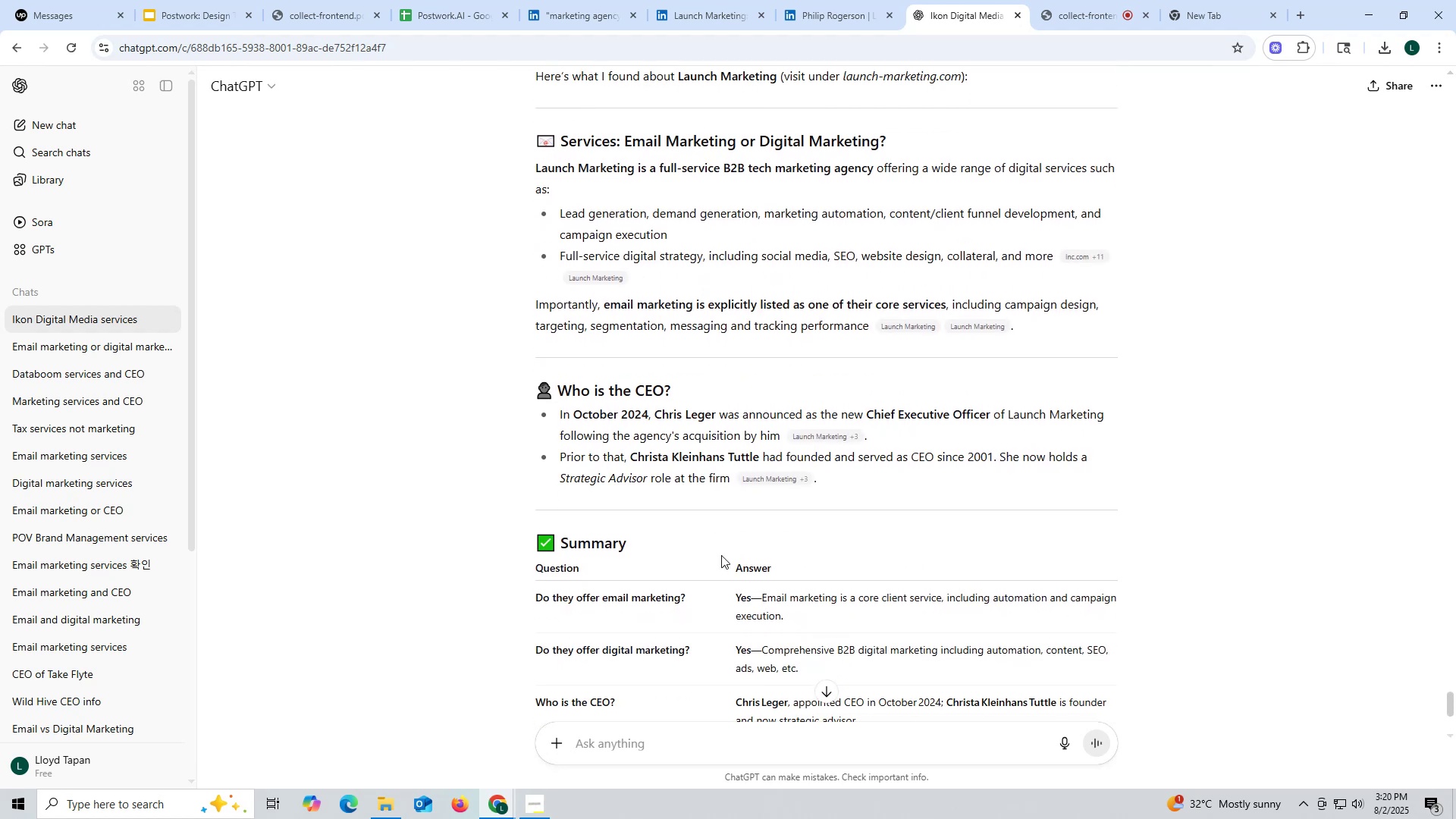 
scroll: coordinate [723, 441], scroll_direction: down, amount: 2.0
 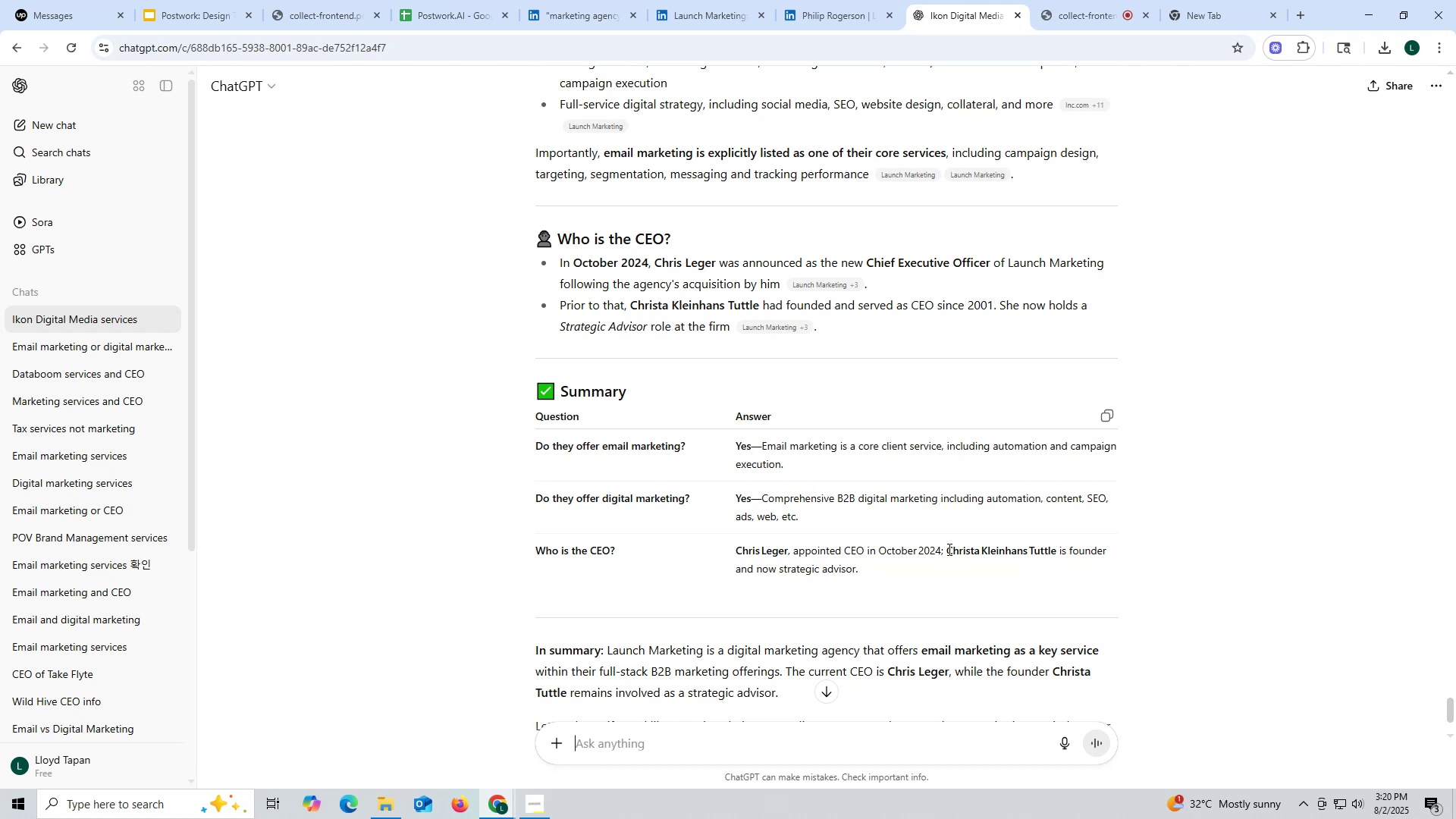 
wait(18.94)
 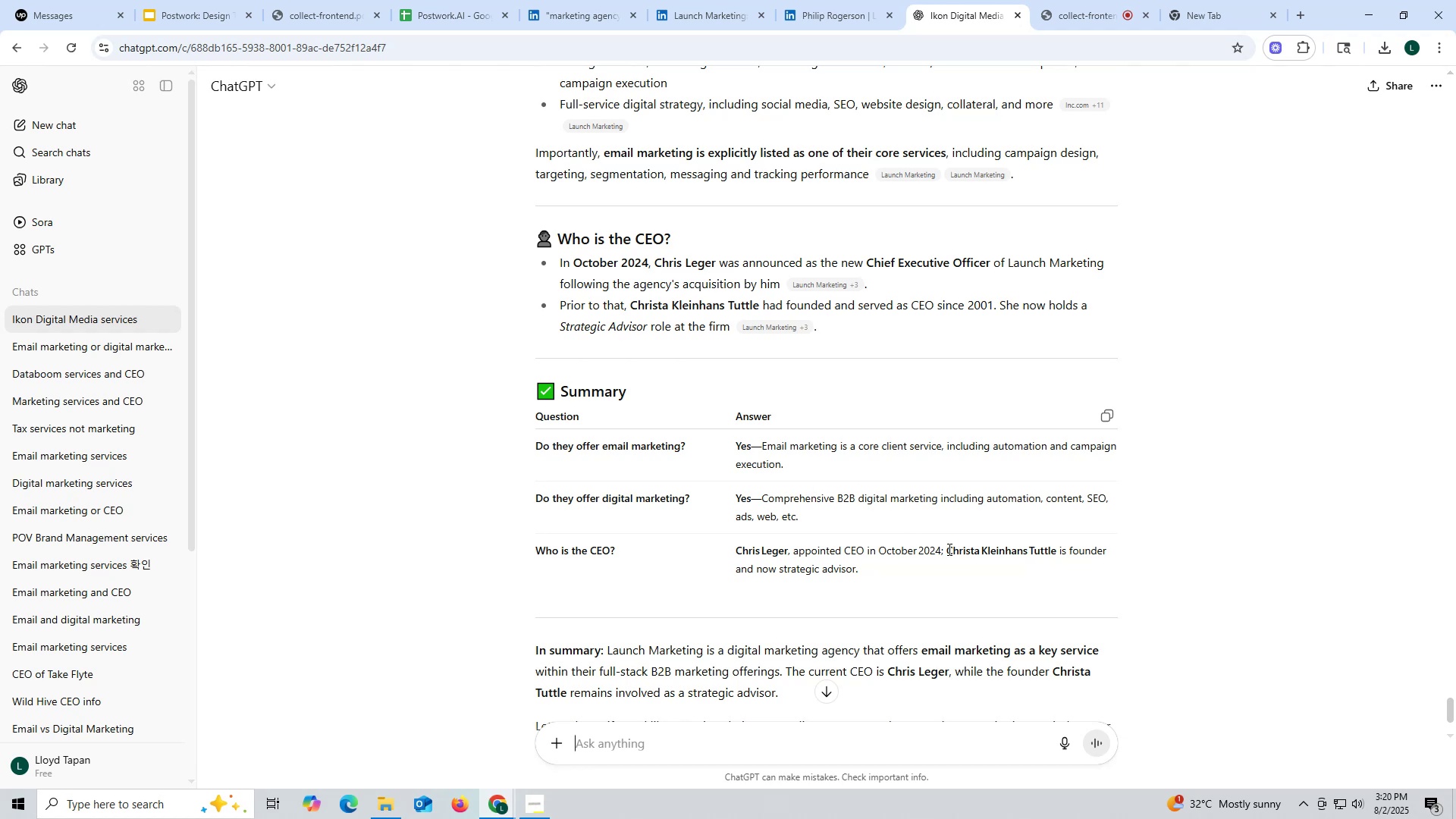 
left_click_drag(start_coordinate=[731, 549], to_coordinate=[787, 551])
 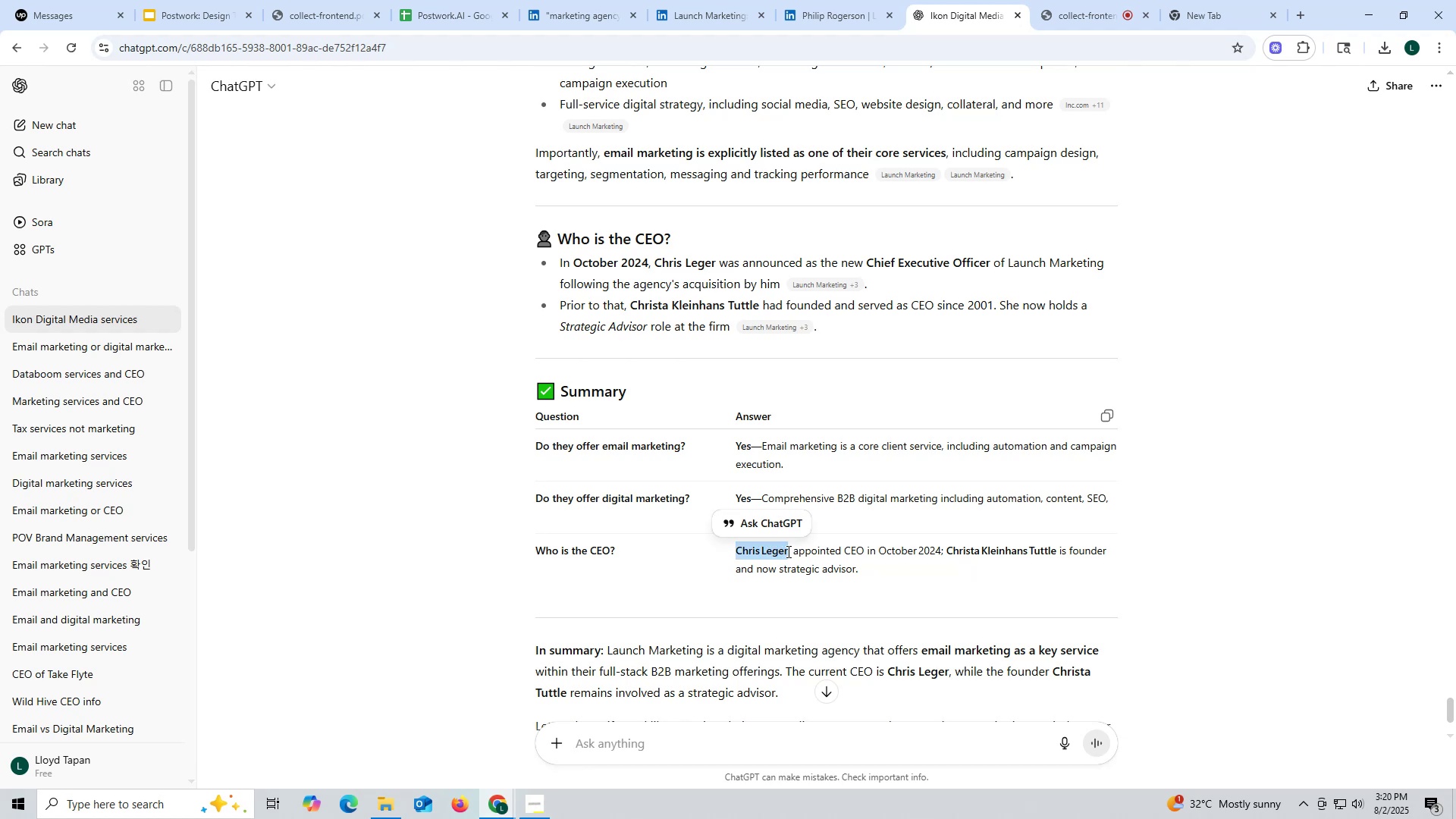 
key(Control+ControlLeft)
 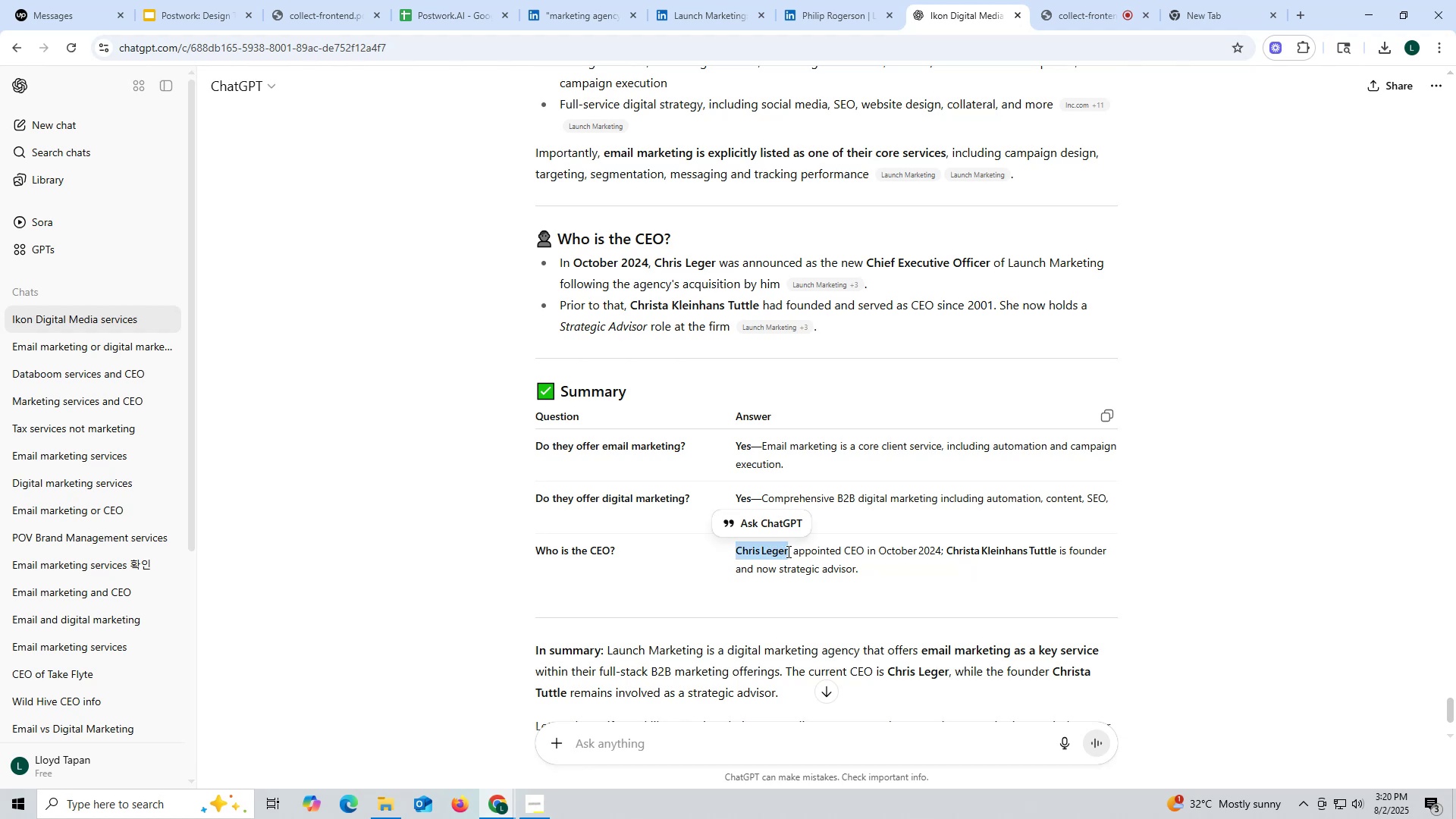 
key(Control+C)
 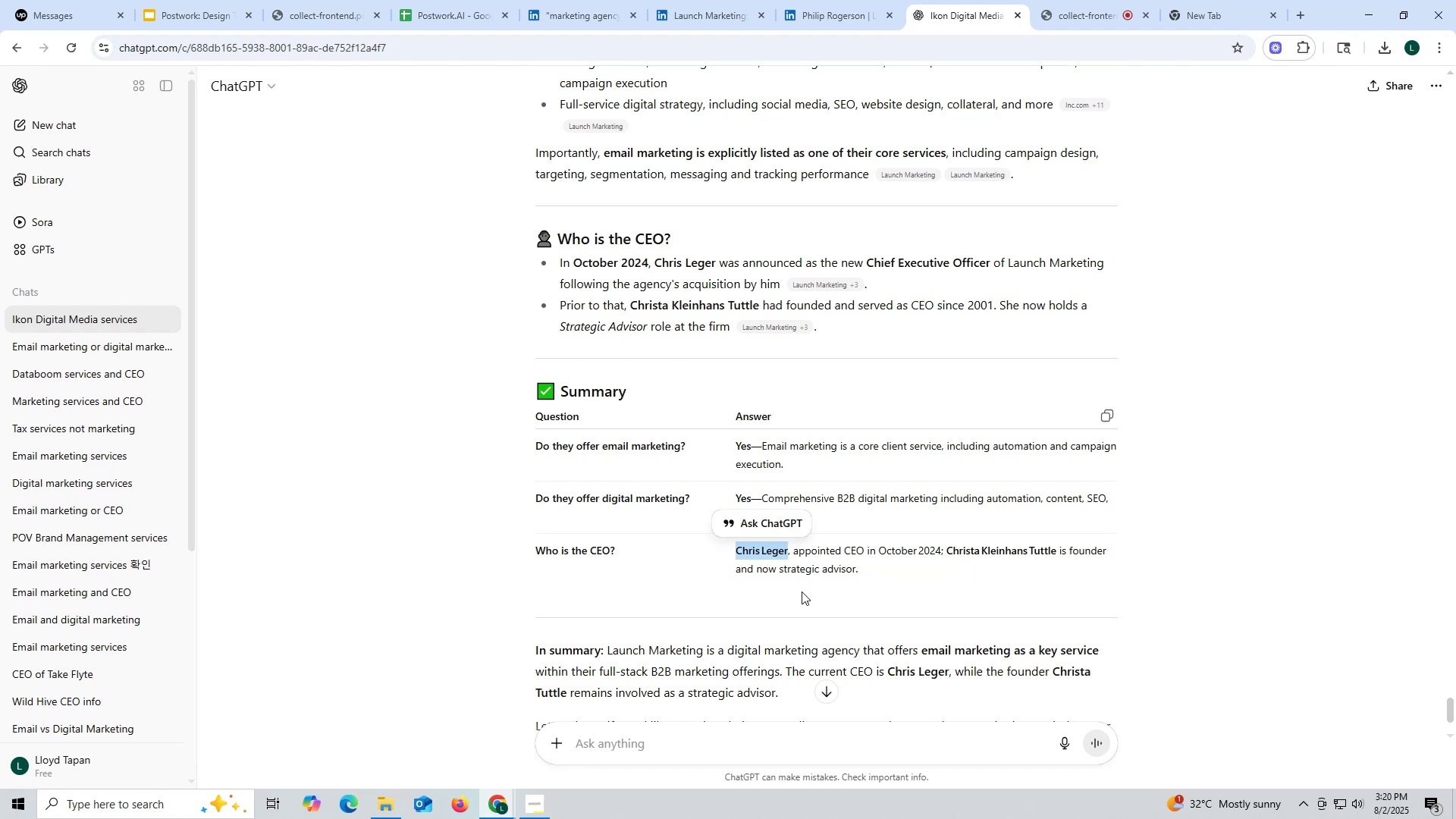 
key(Control+ControlLeft)
 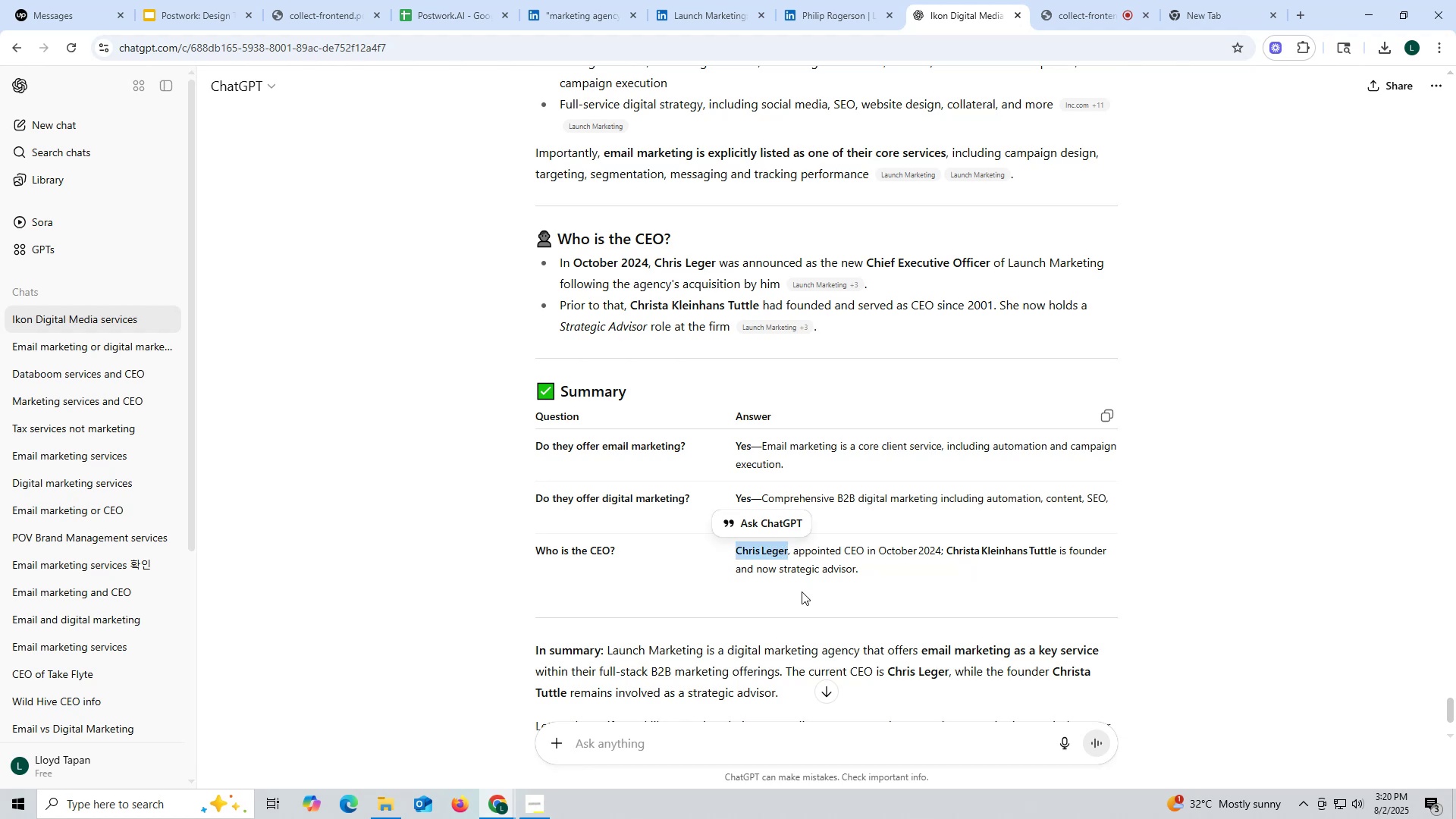 
key(Control+C)
 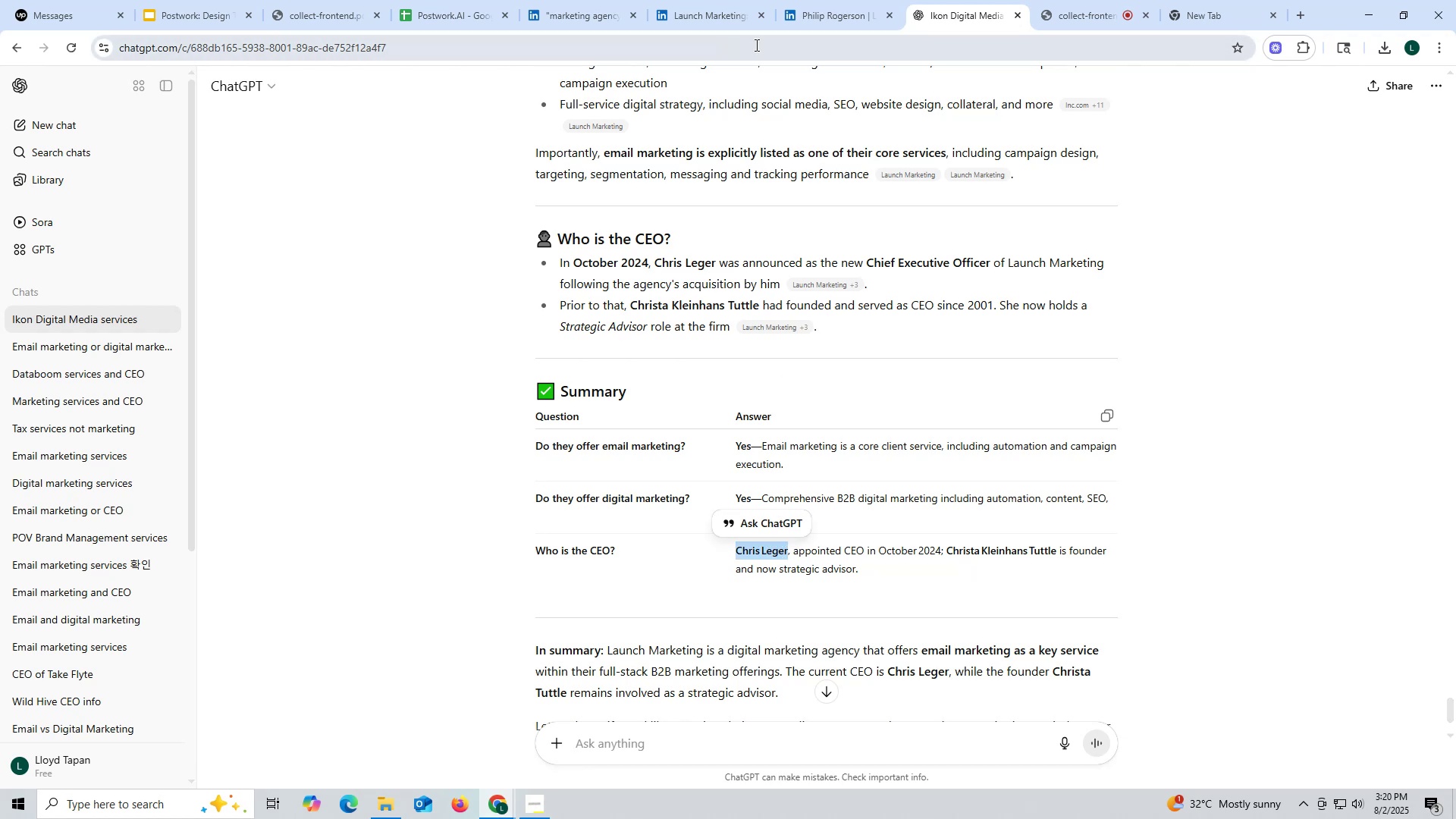 
left_click([808, 16])
 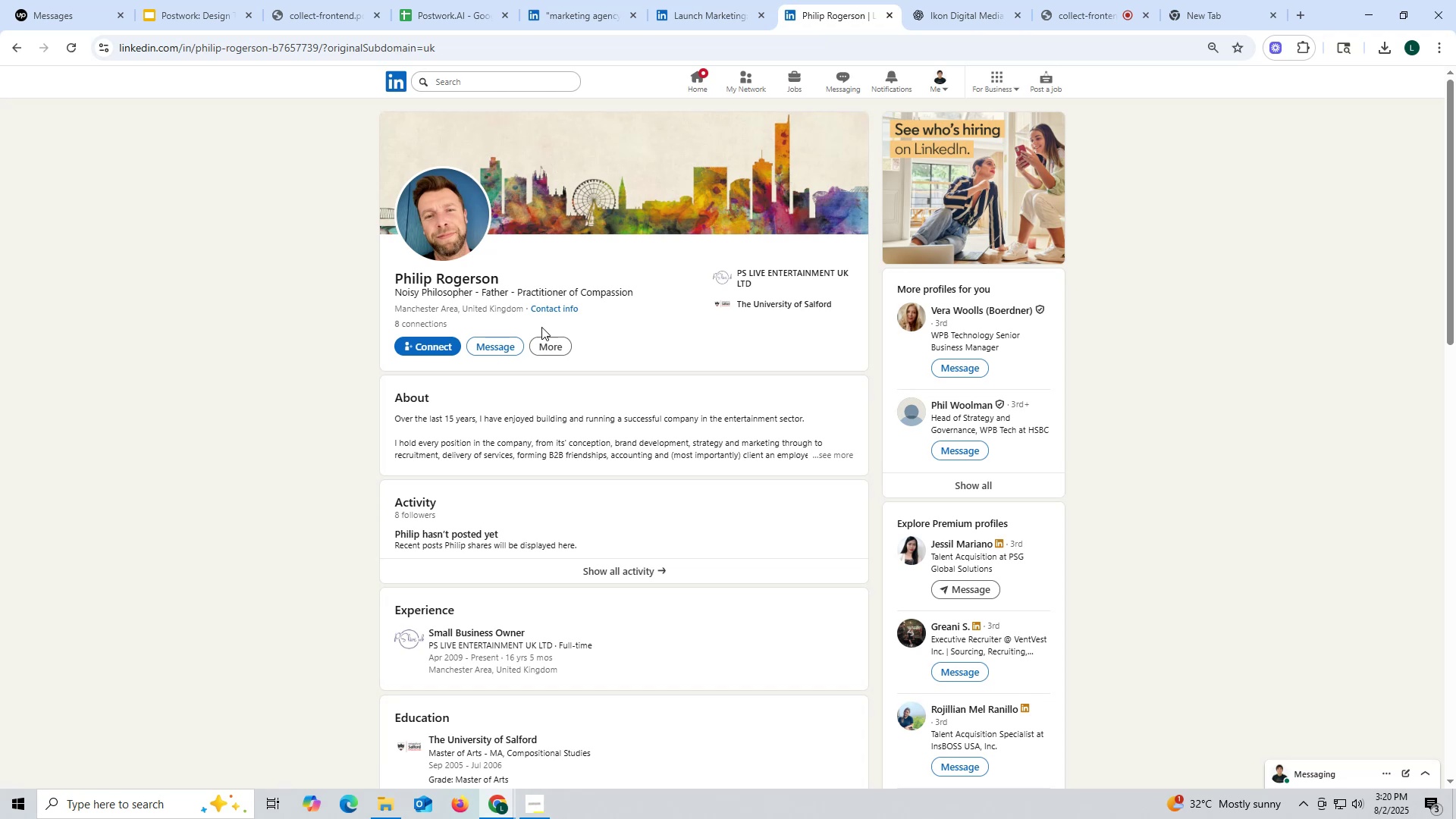 
left_click([336, 48])
 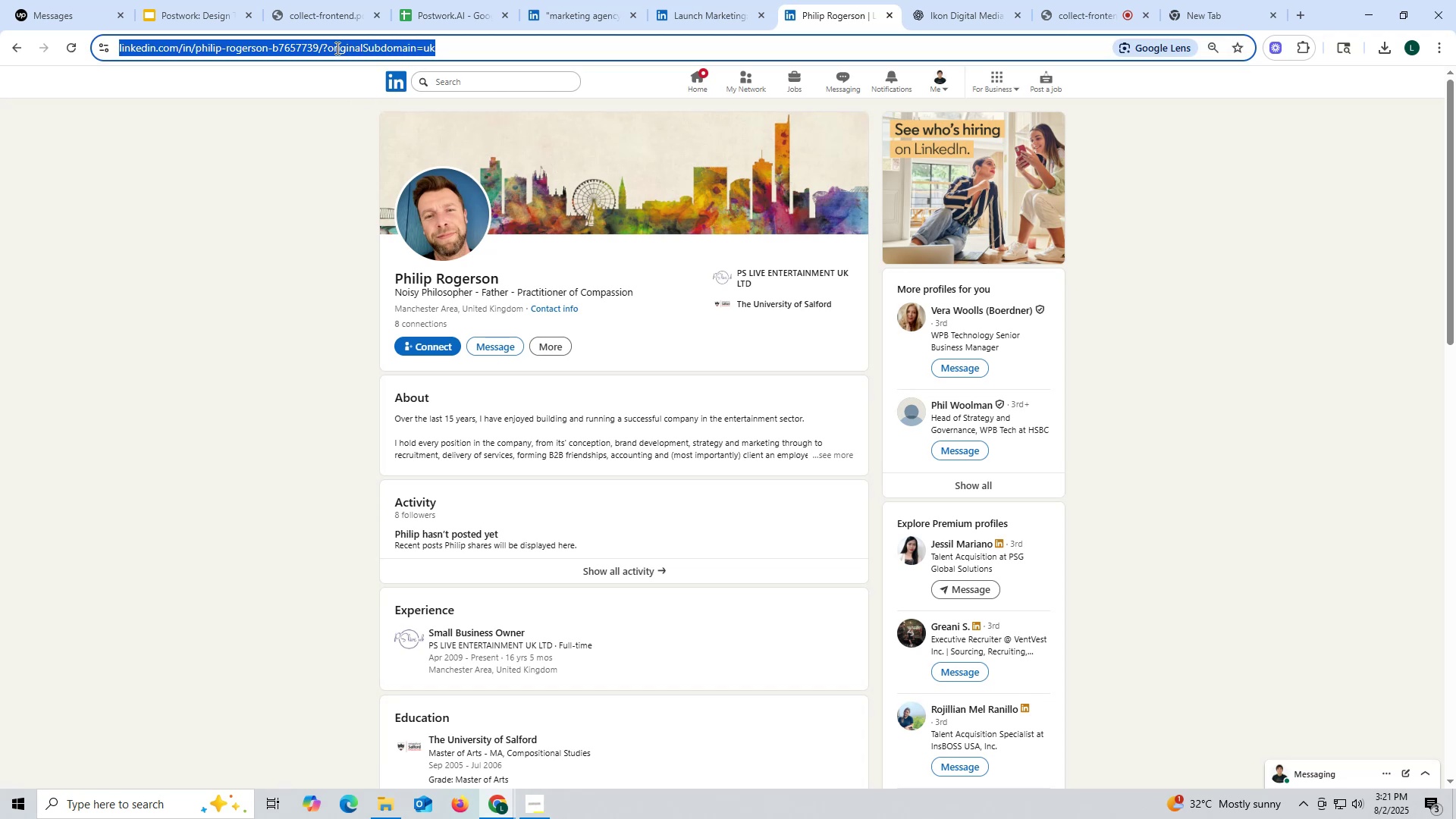 
key(Control+ControlLeft)
 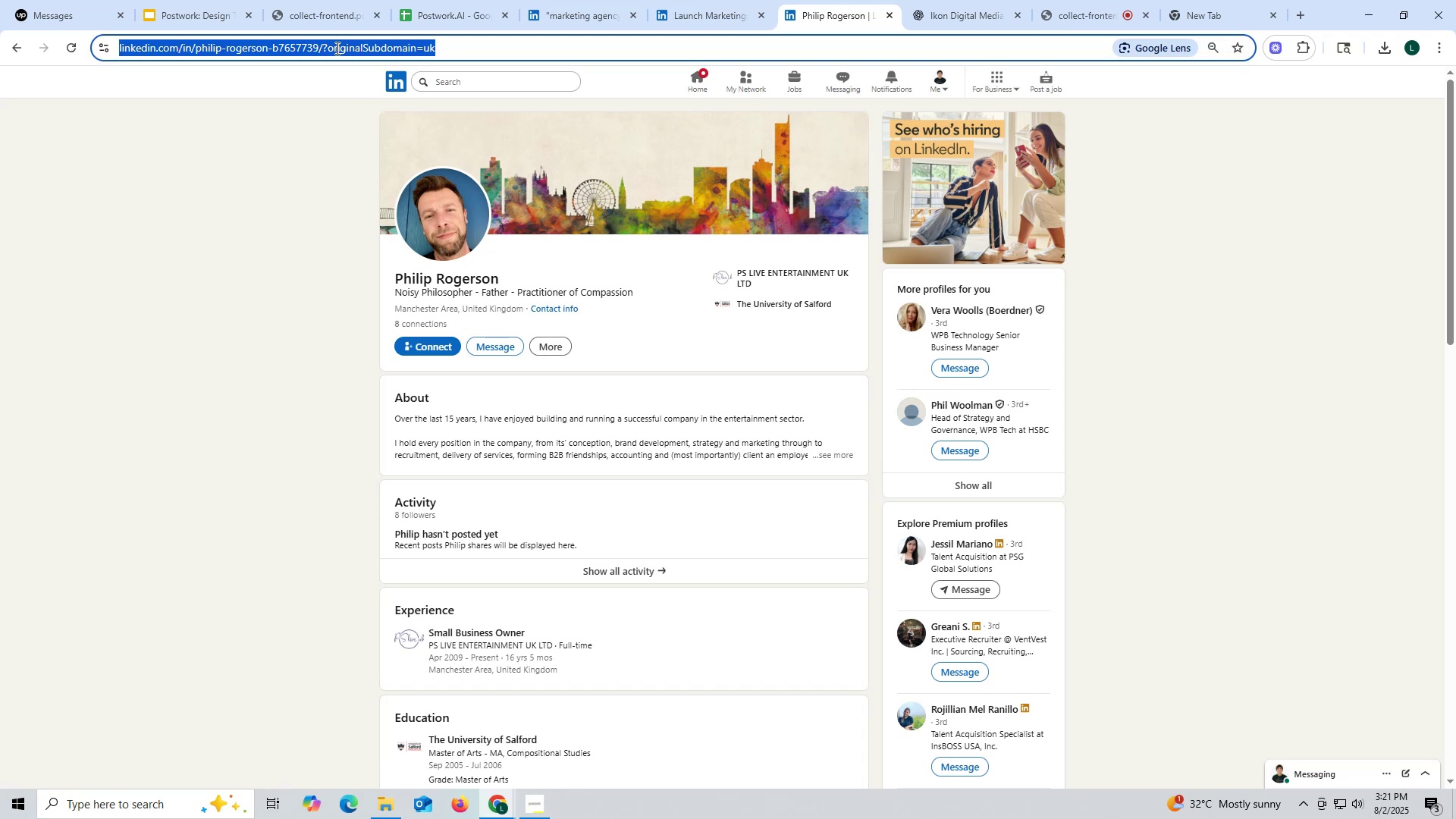 
key(Control+V)
 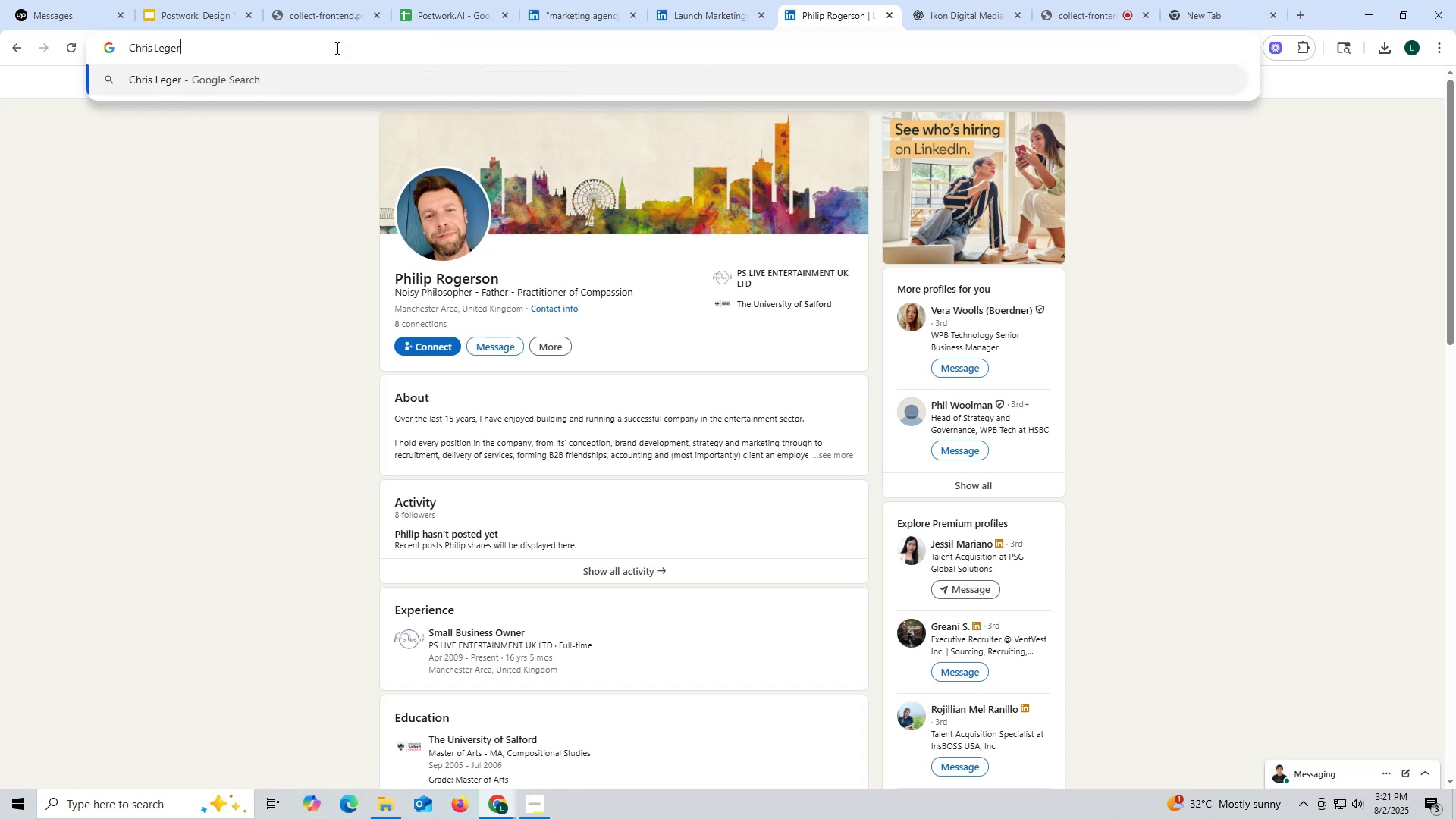 
key(Space)
 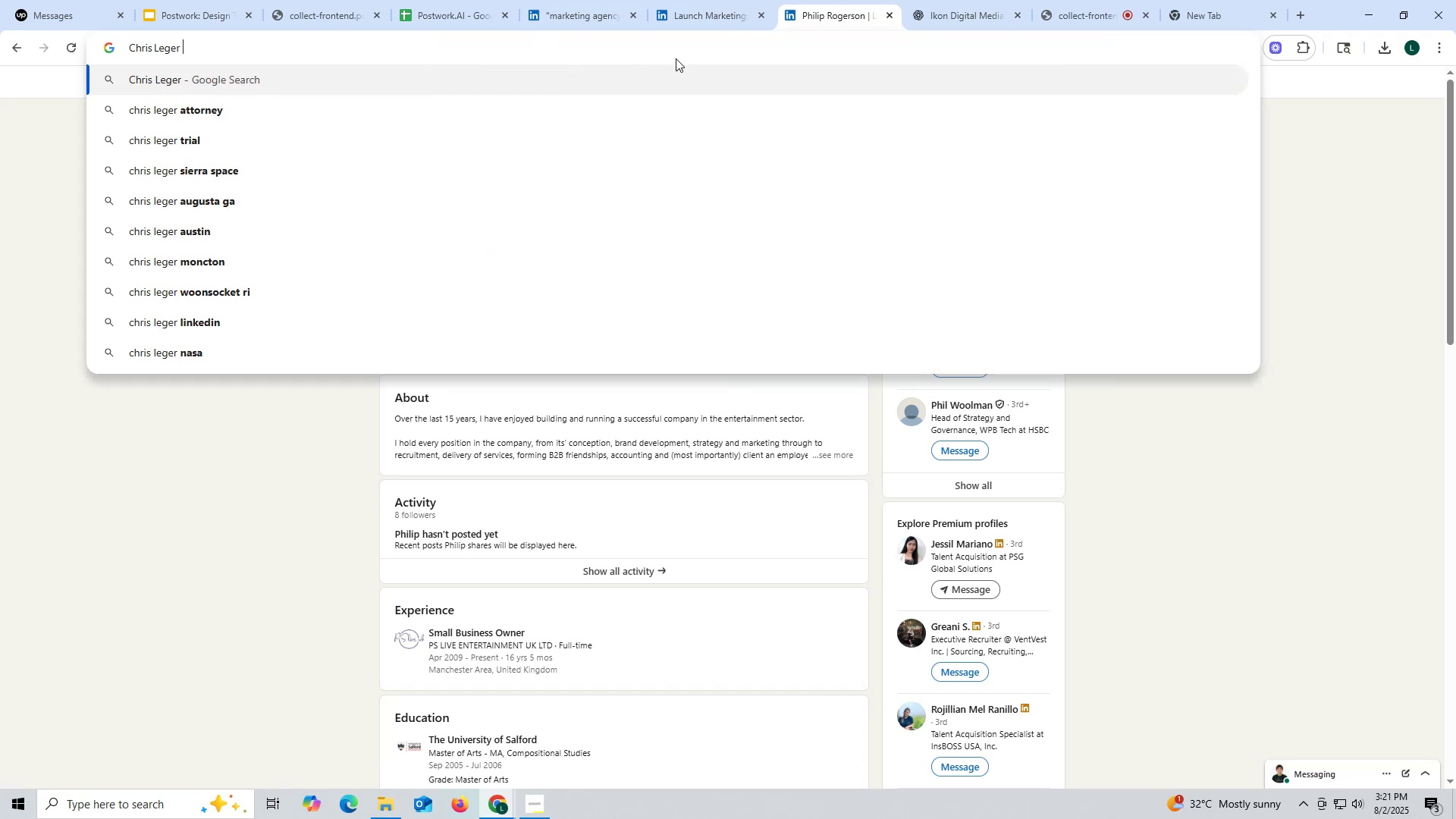 
left_click([695, 16])
 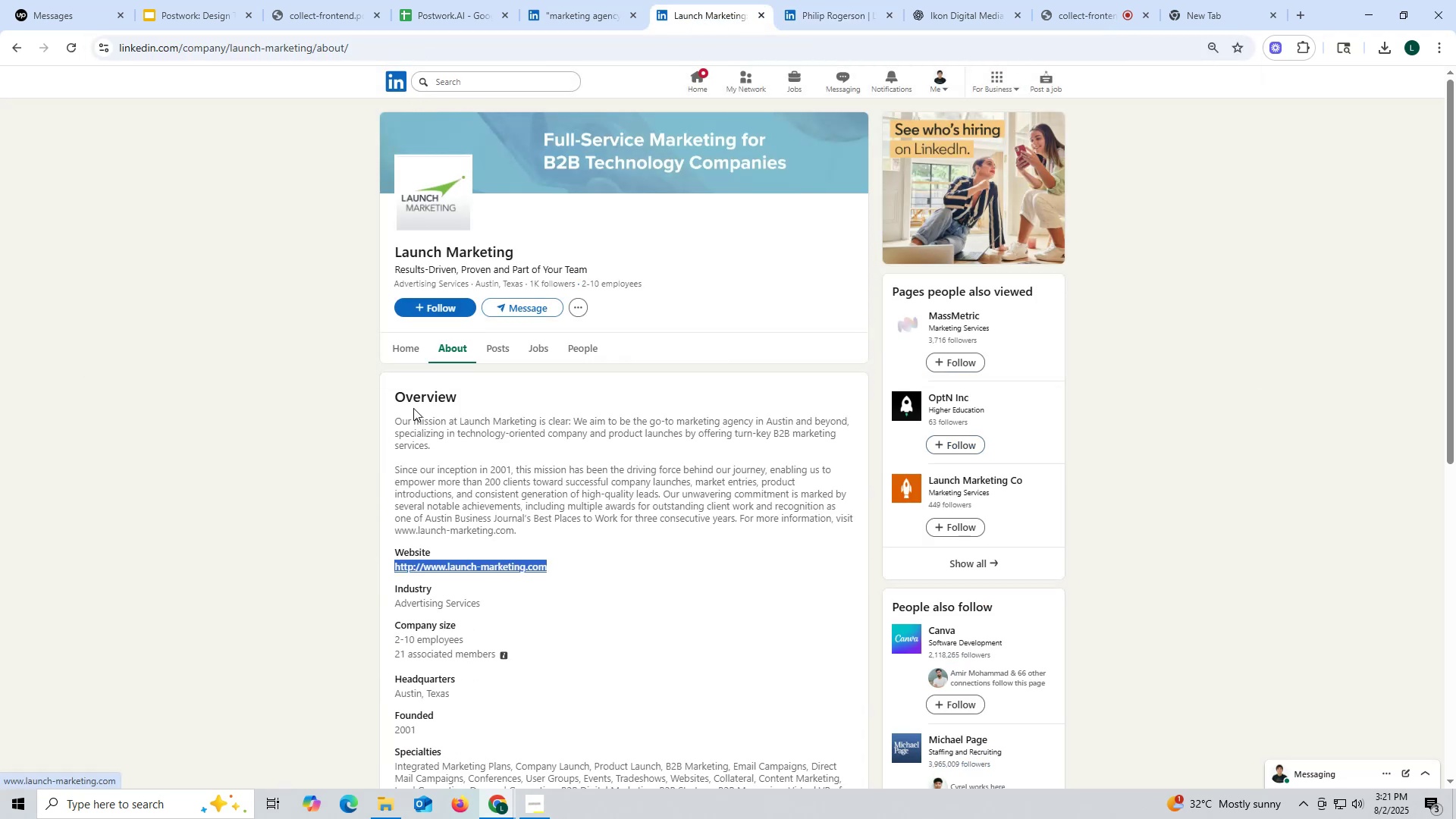 
left_click([407, 350])
 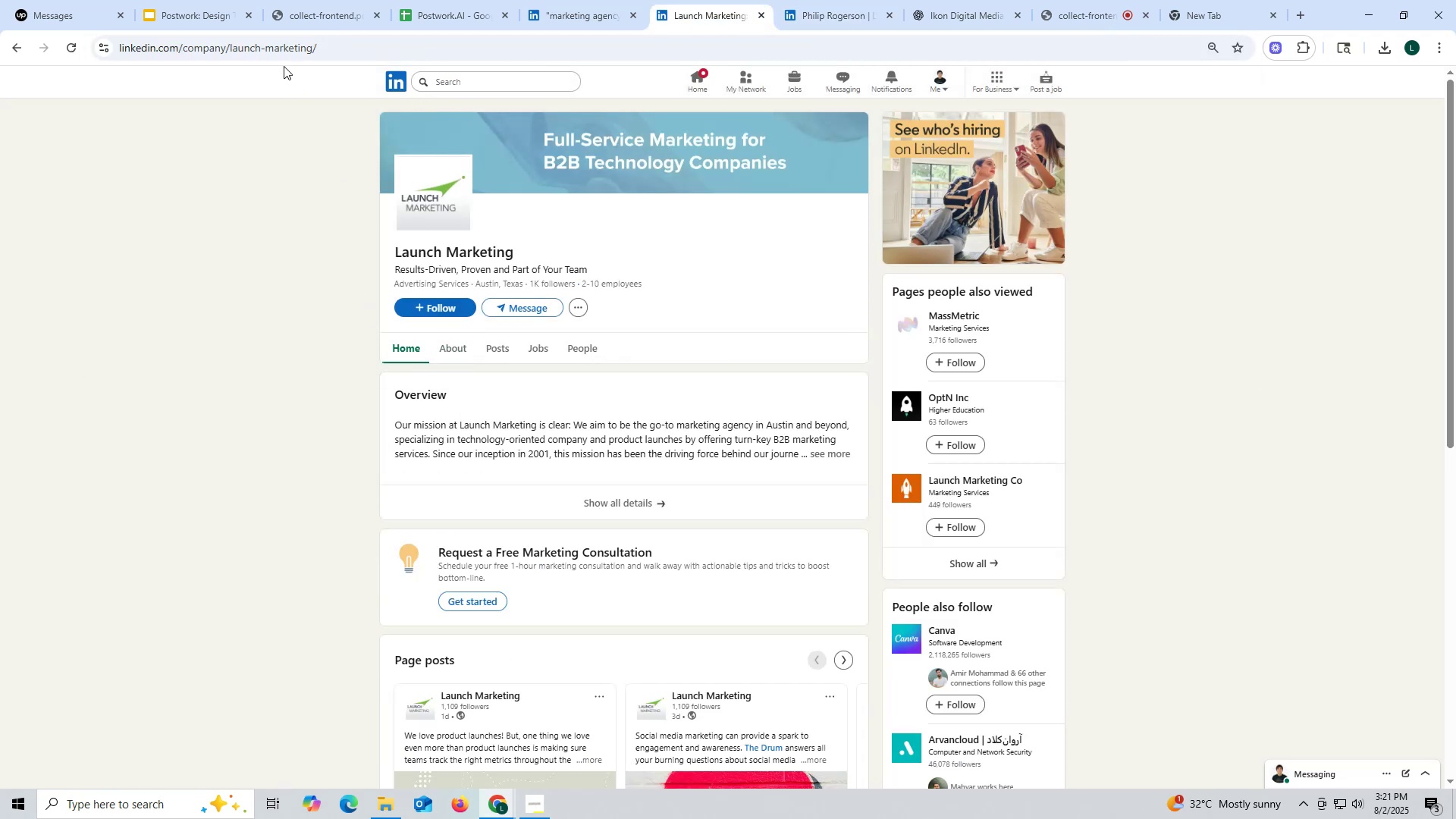 
double_click([276, 46])
 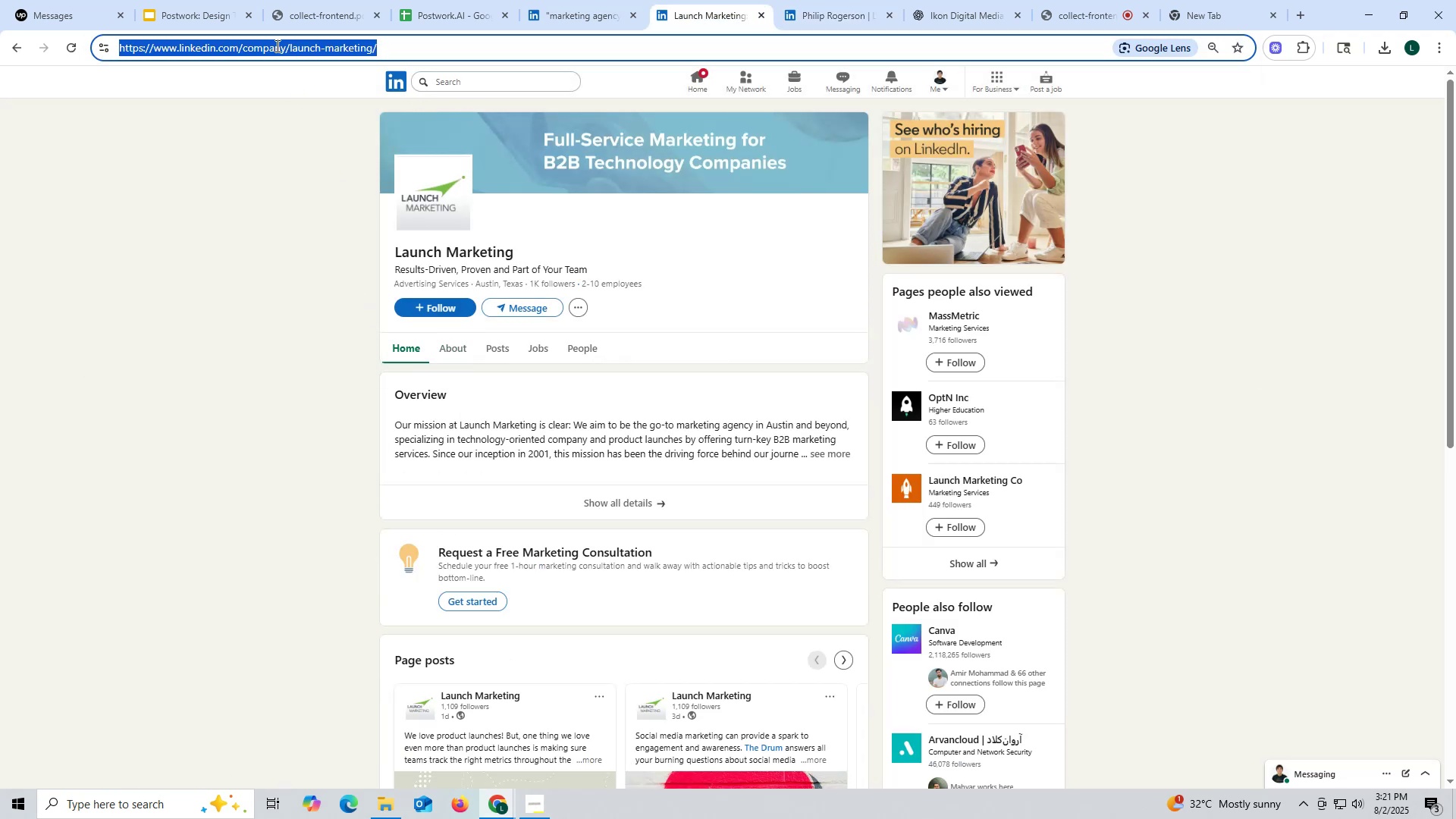 
triple_click([276, 46])
 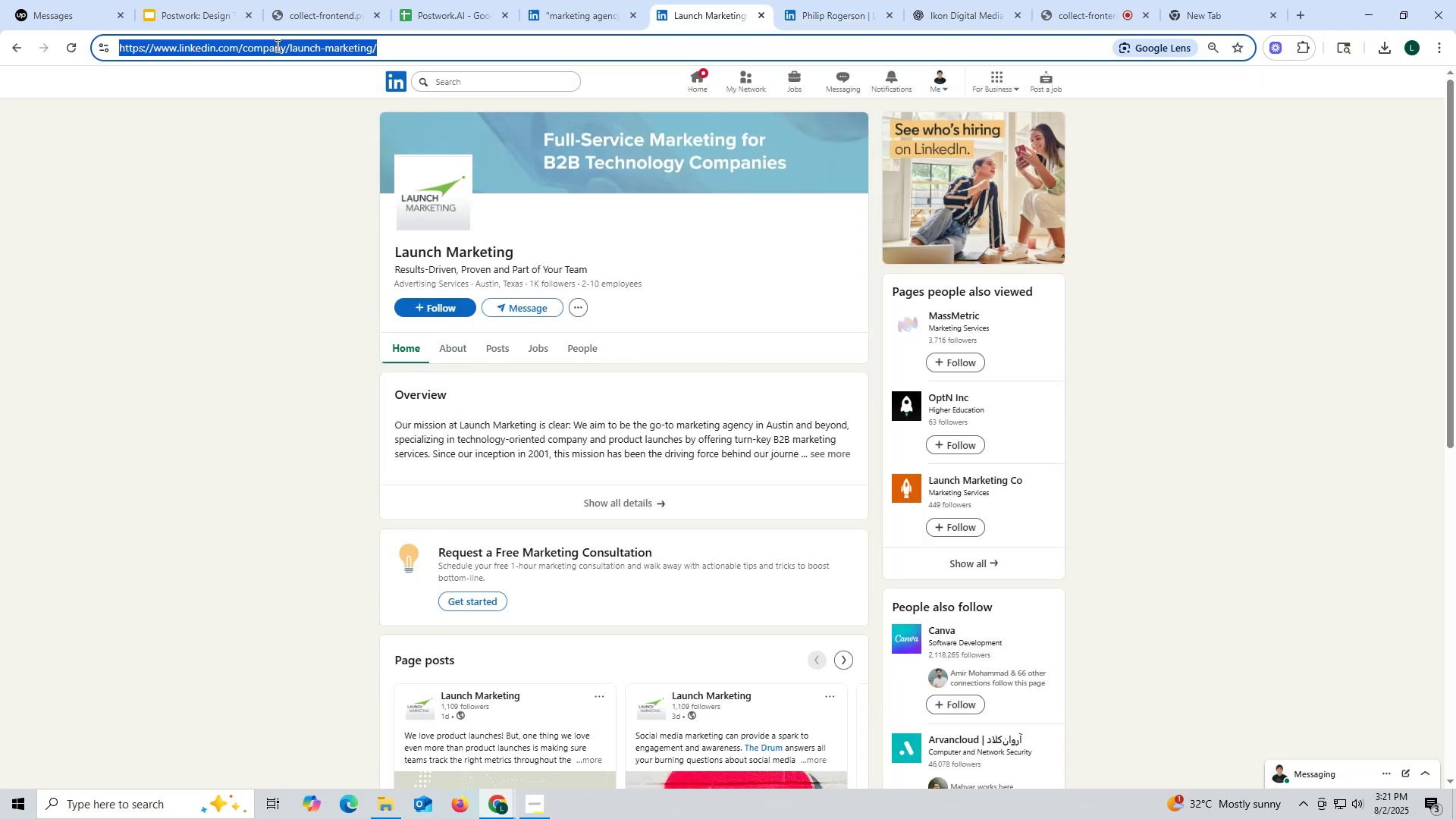 
key(Control+ControlLeft)
 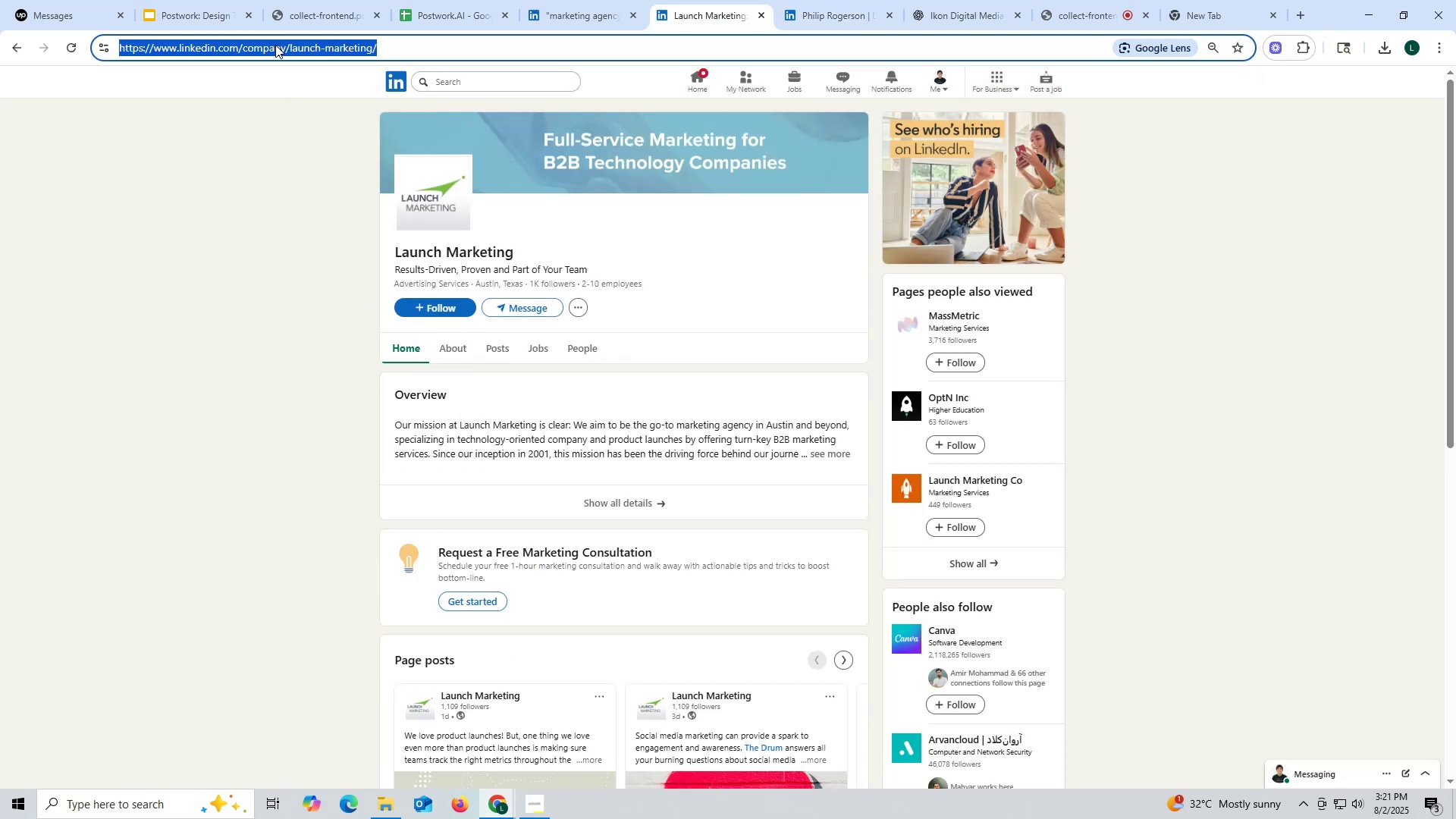 
key(Control+C)
 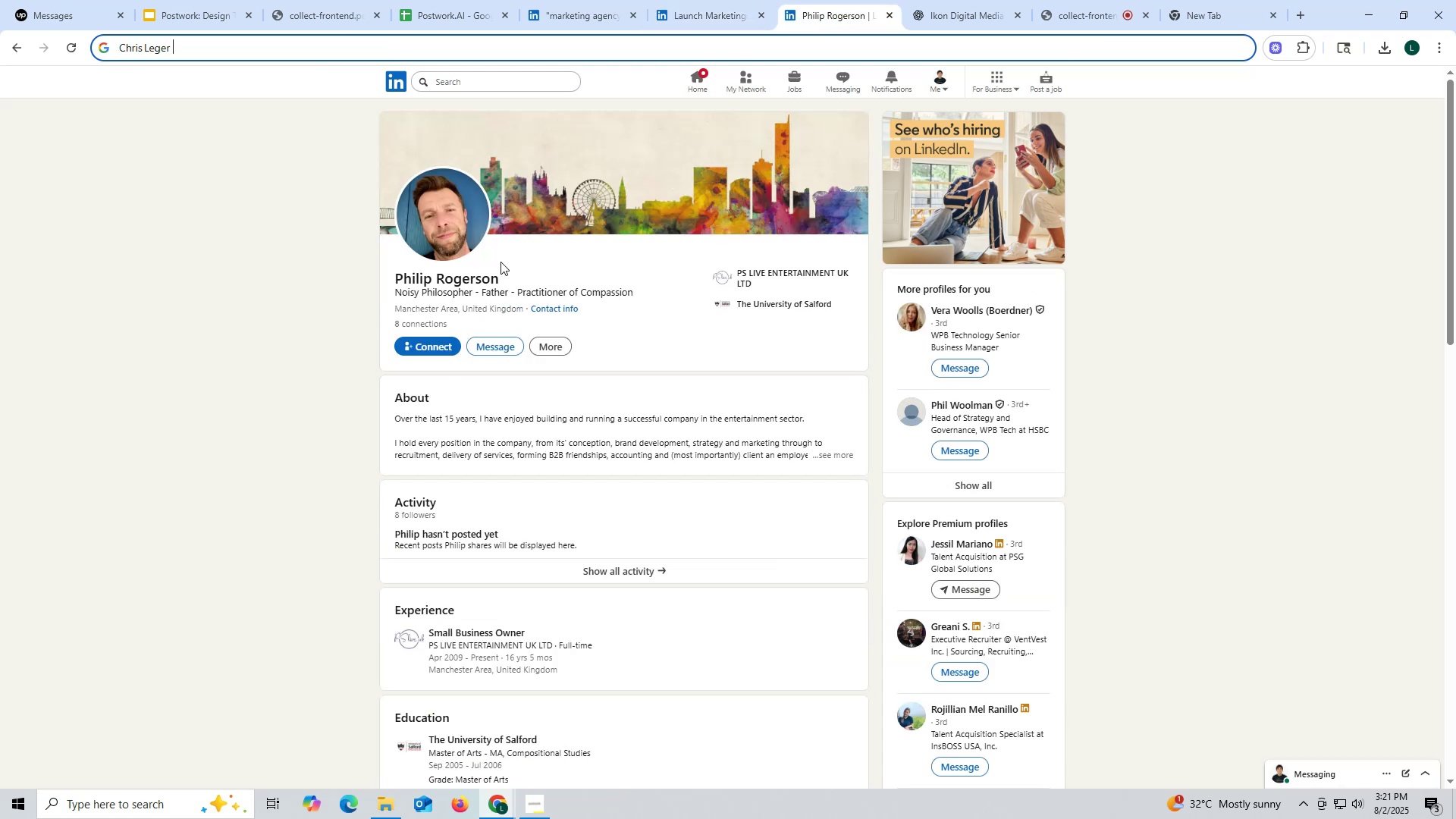 
key(Control+ControlLeft)
 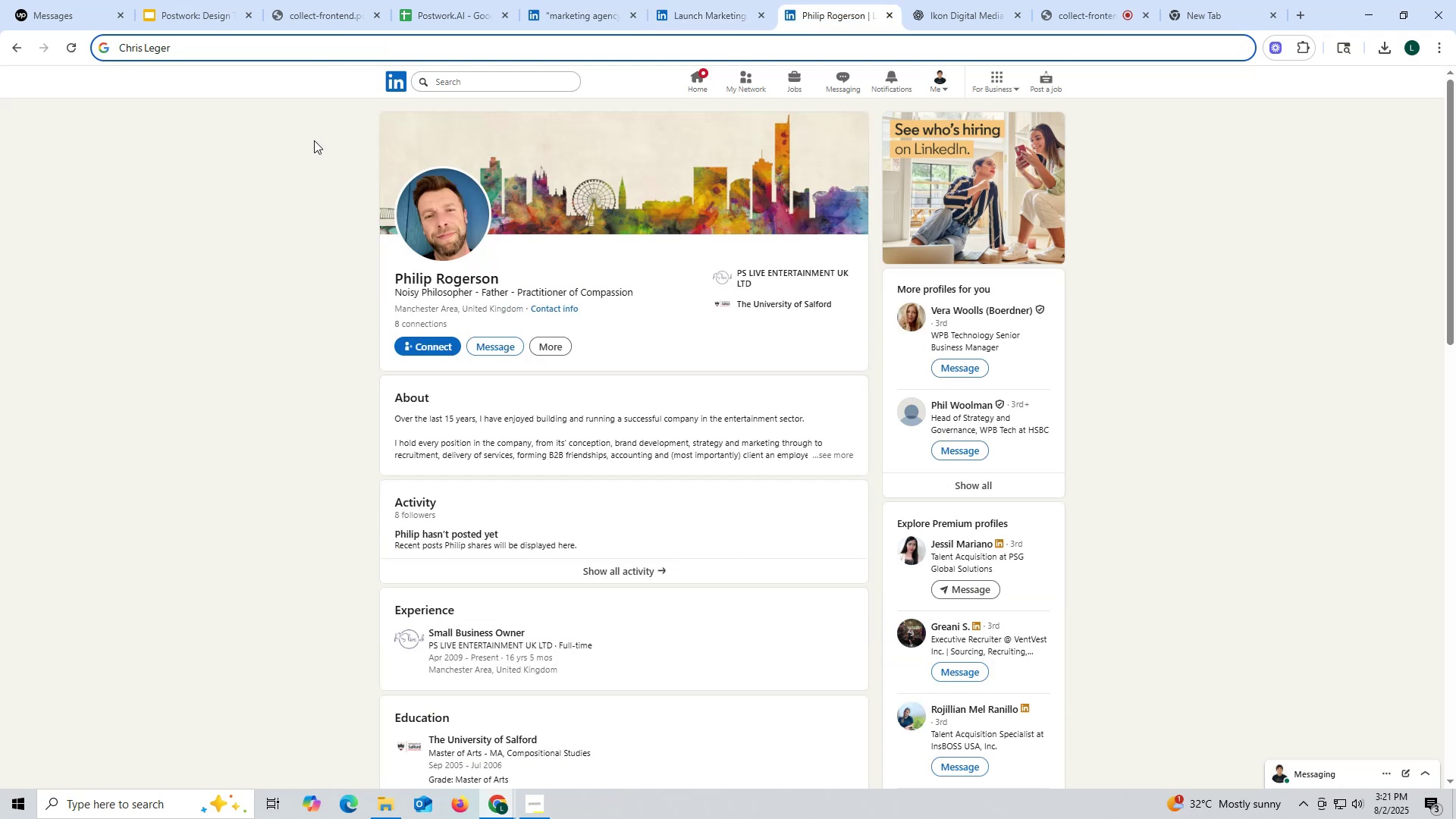 
key(Control+V)
 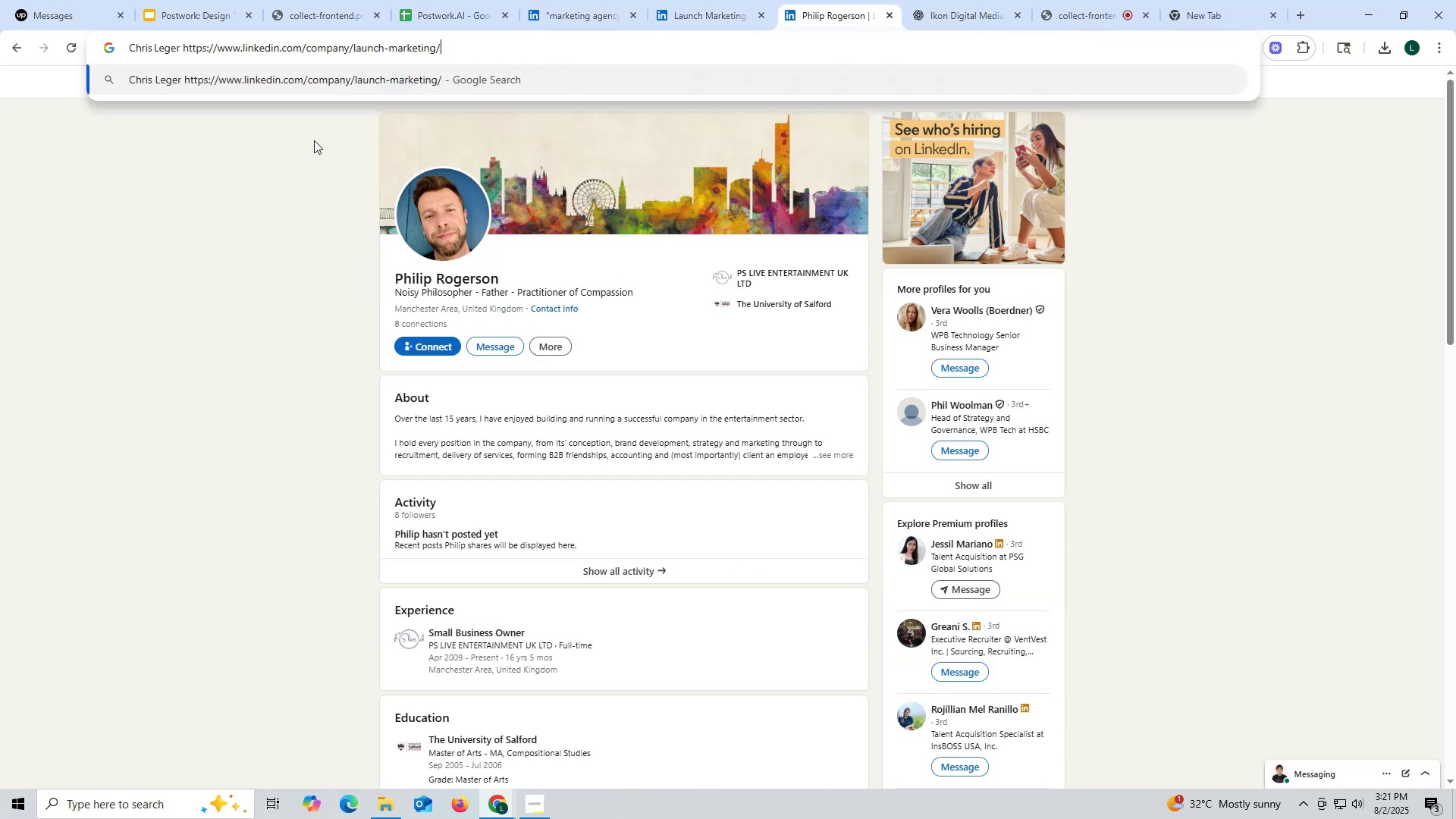 
type( link)
 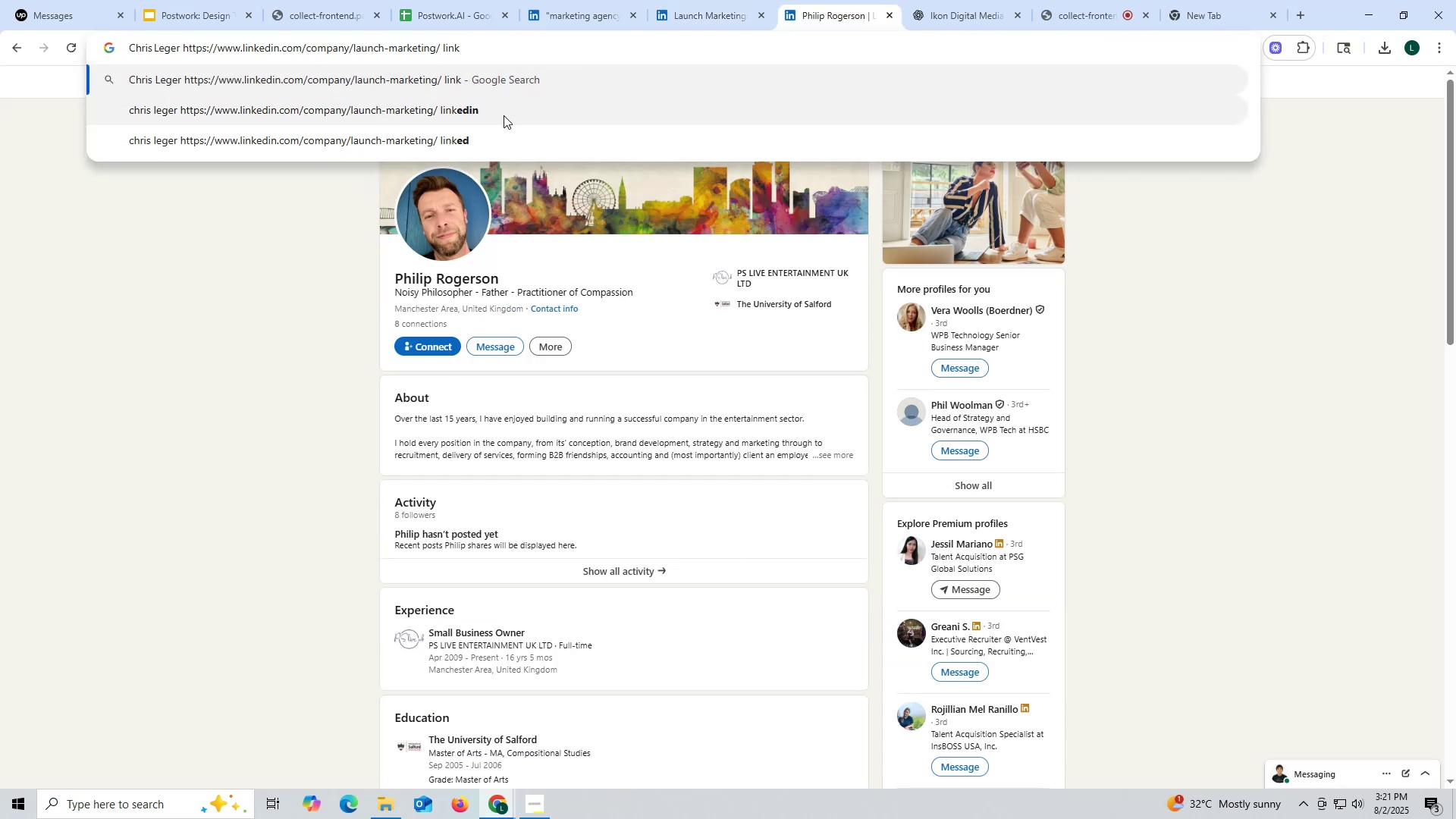 
left_click([505, 111])
 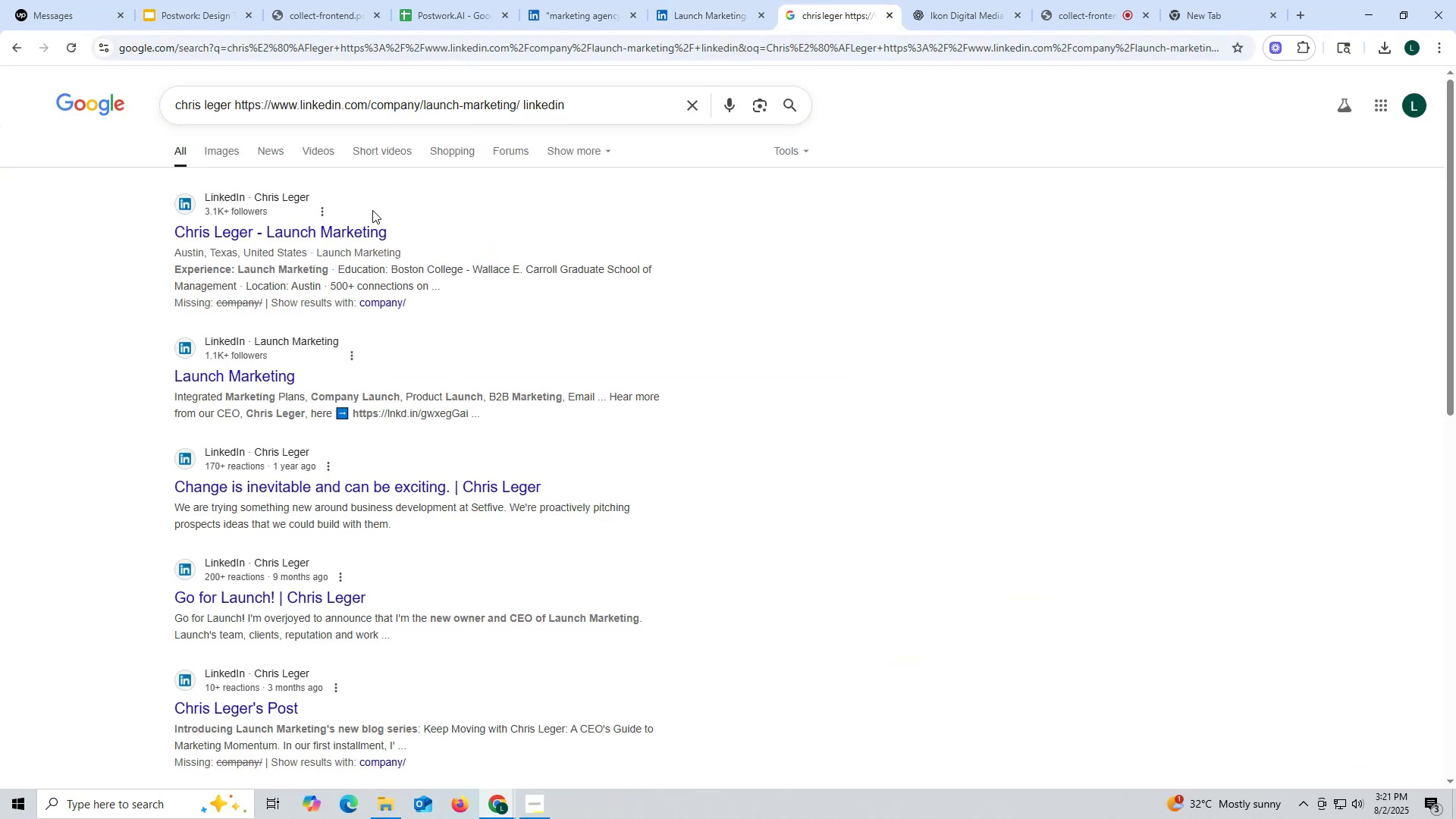 
left_click([339, 232])
 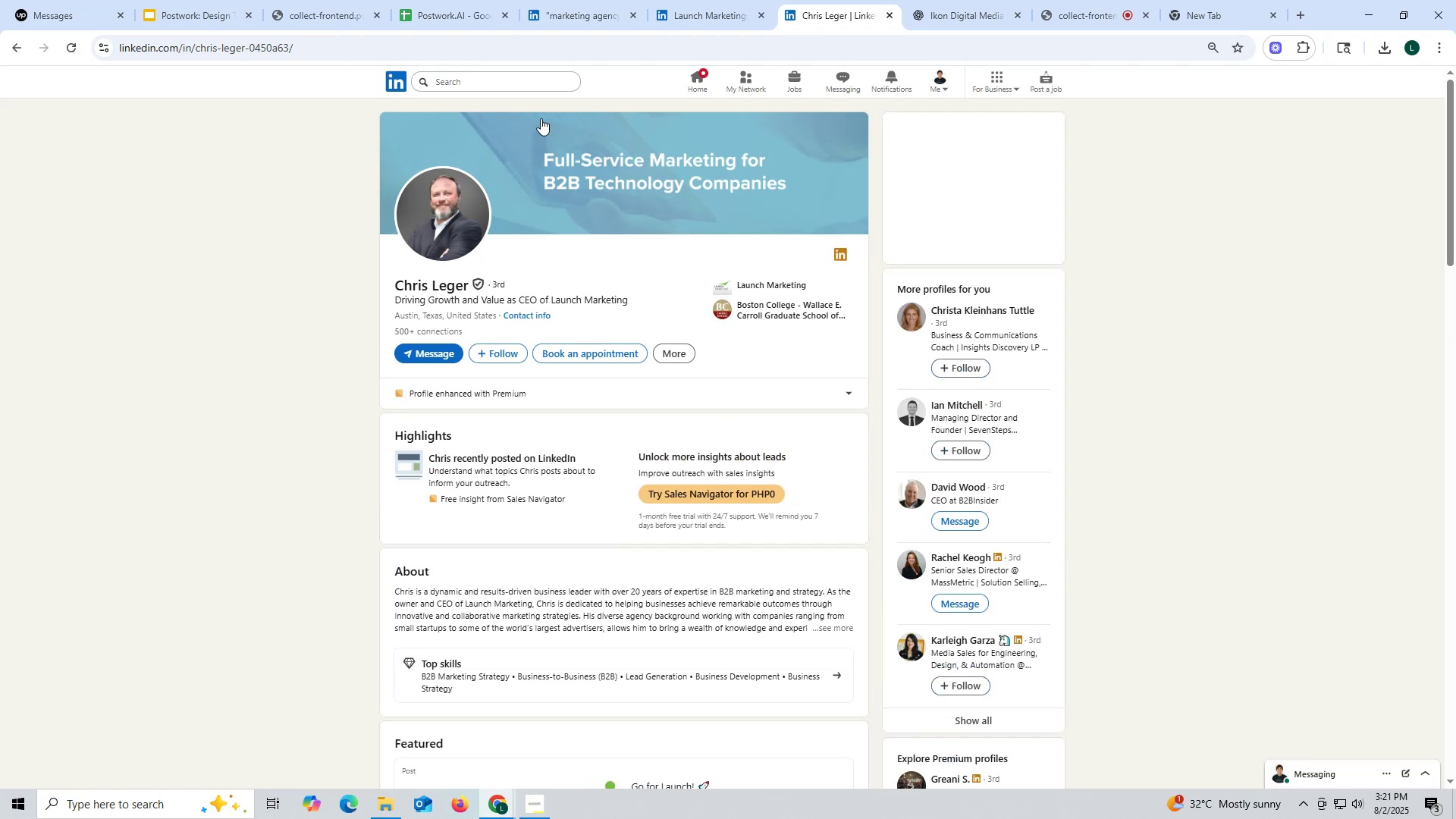 
wait(5.34)
 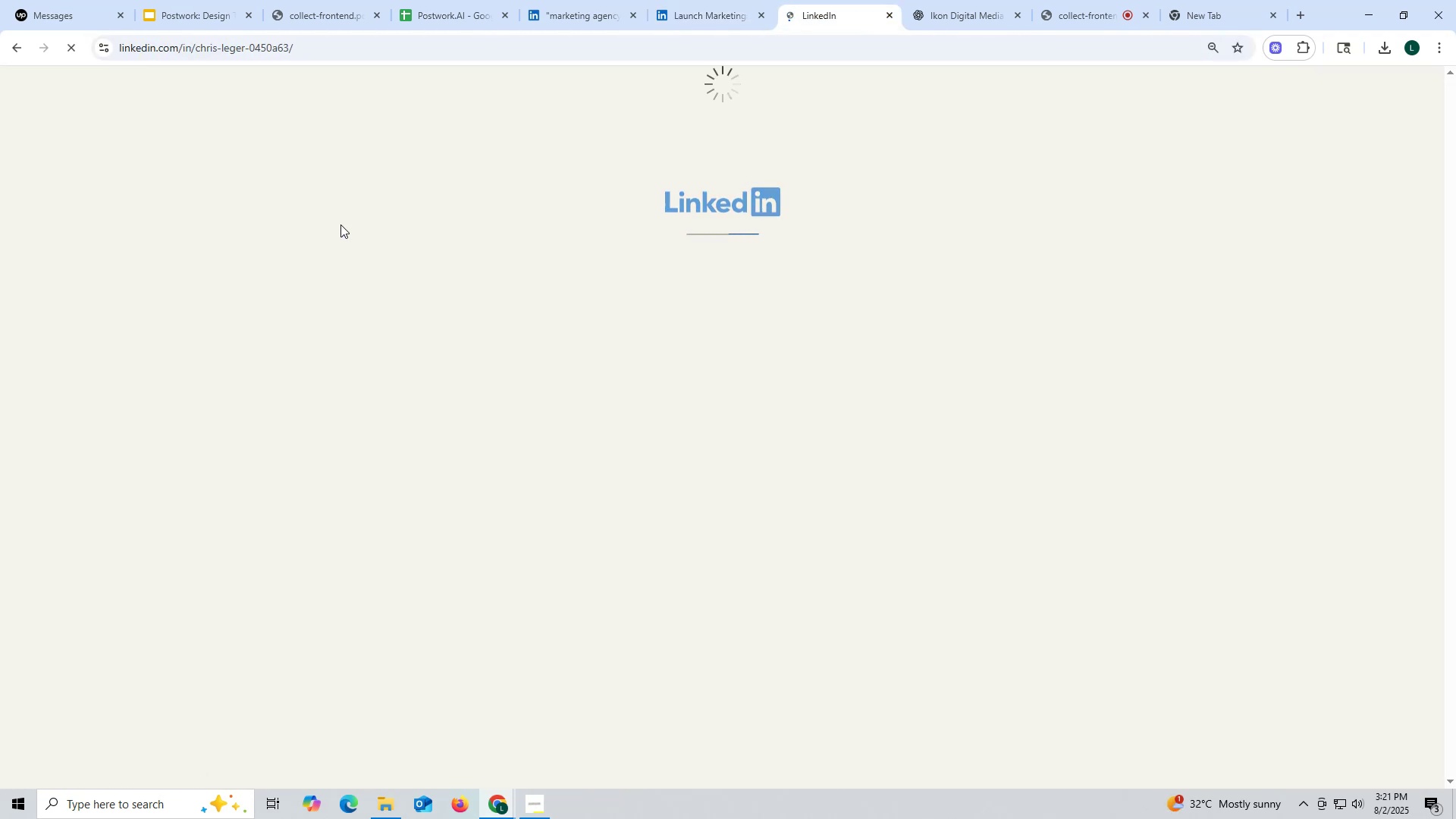 
left_click([596, 18])
 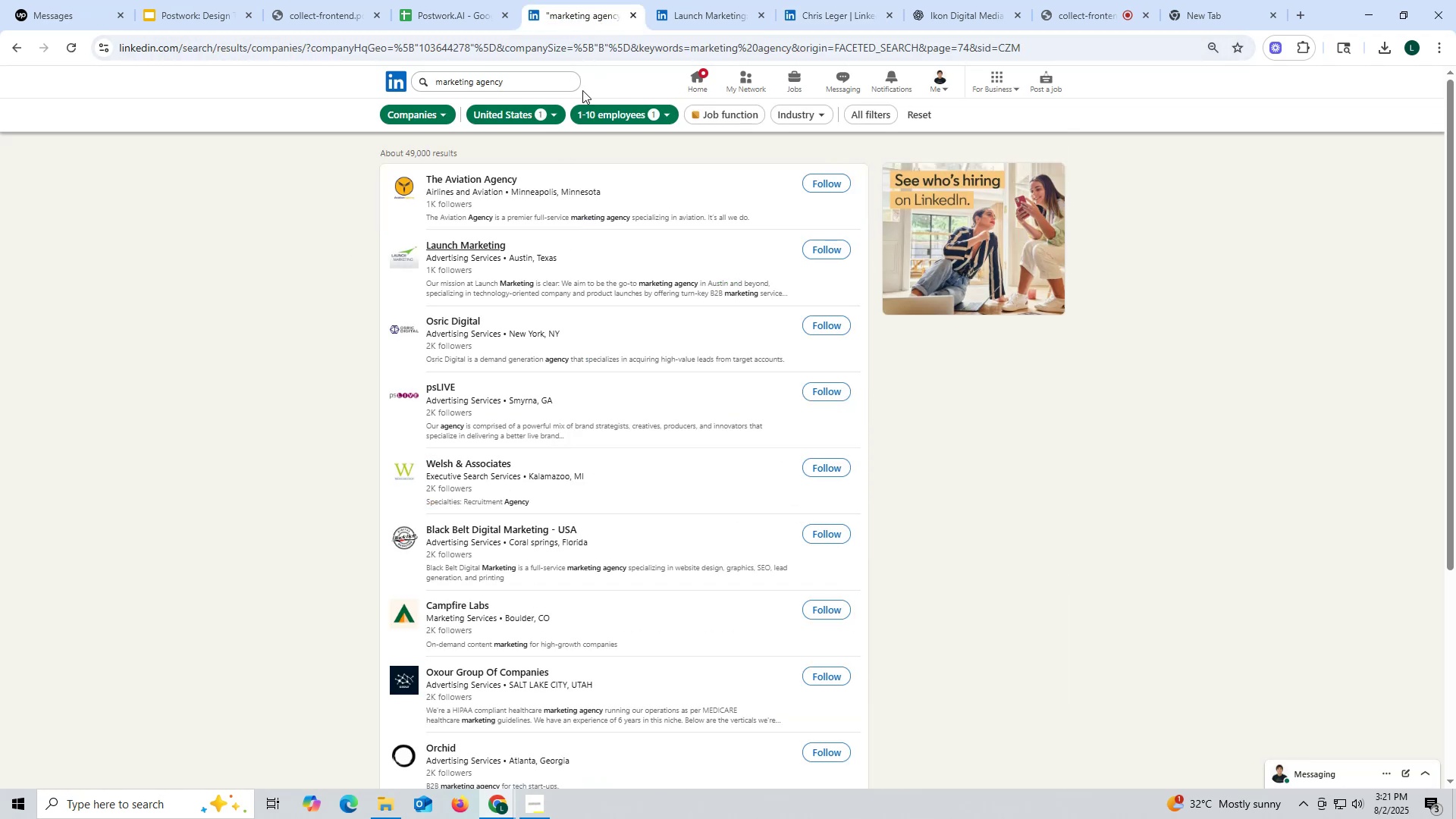 
left_click([692, 8])
 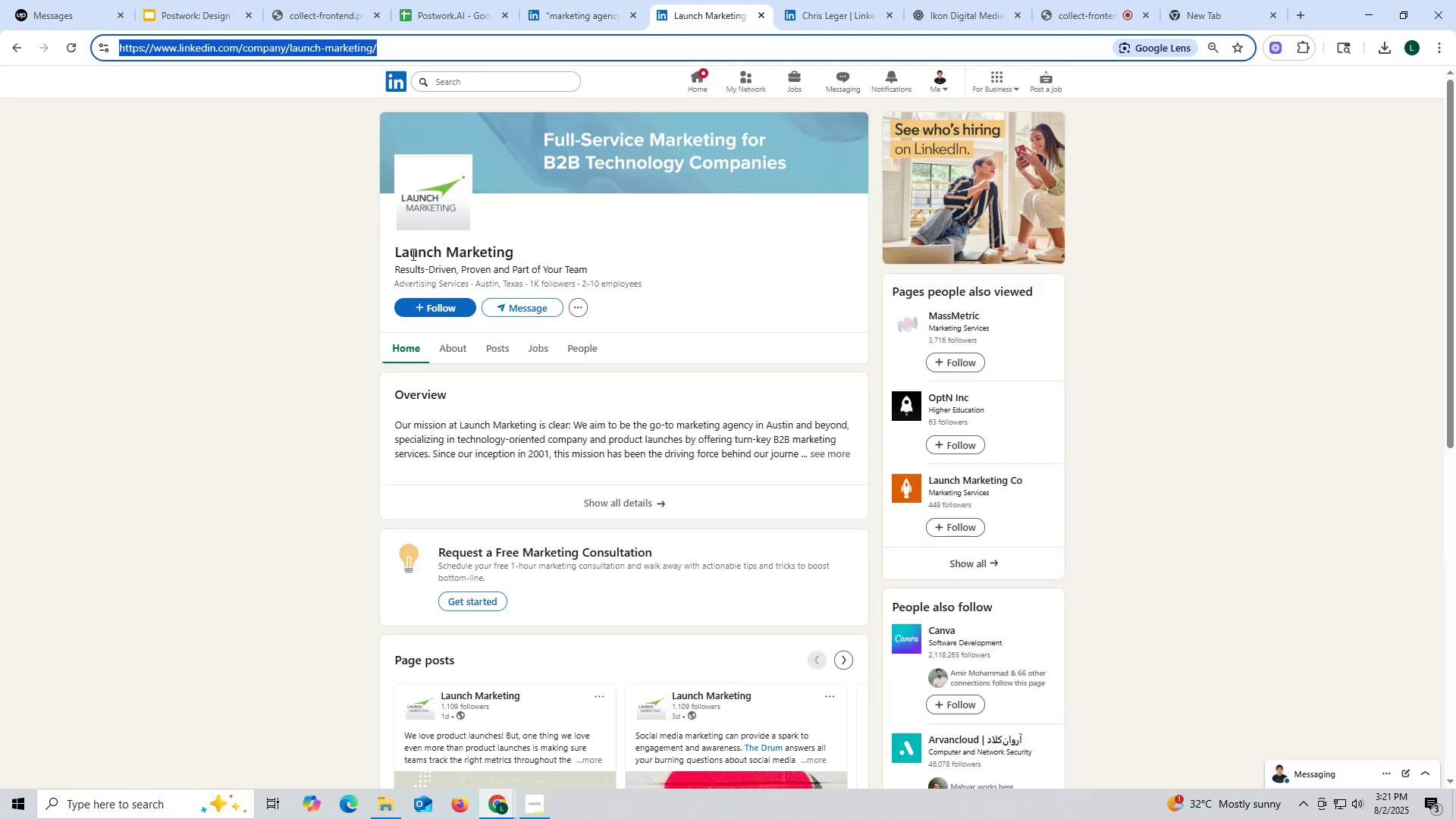 
left_click_drag(start_coordinate=[387, 249], to_coordinate=[519, 248])
 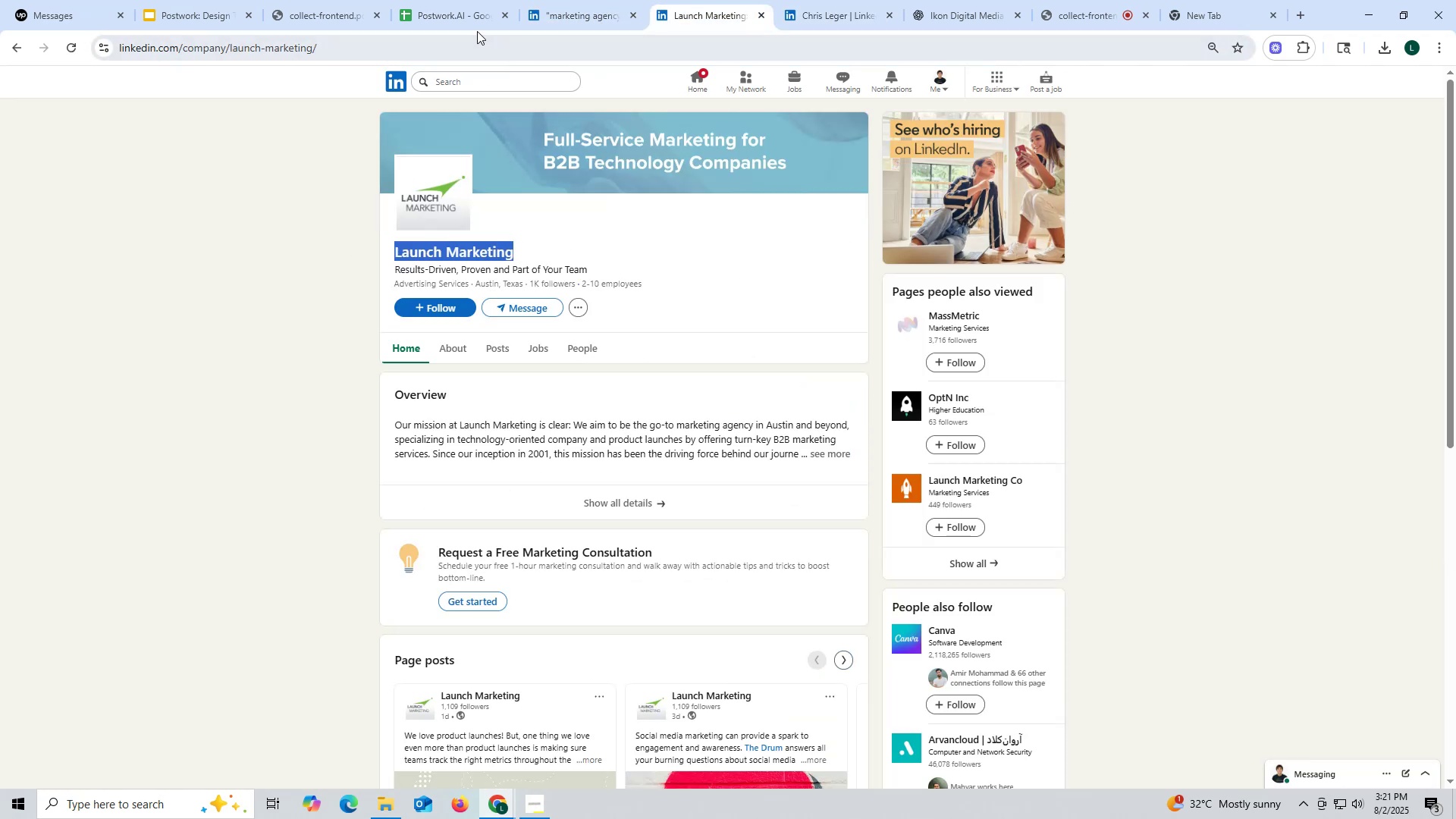 
key(Control+ControlLeft)
 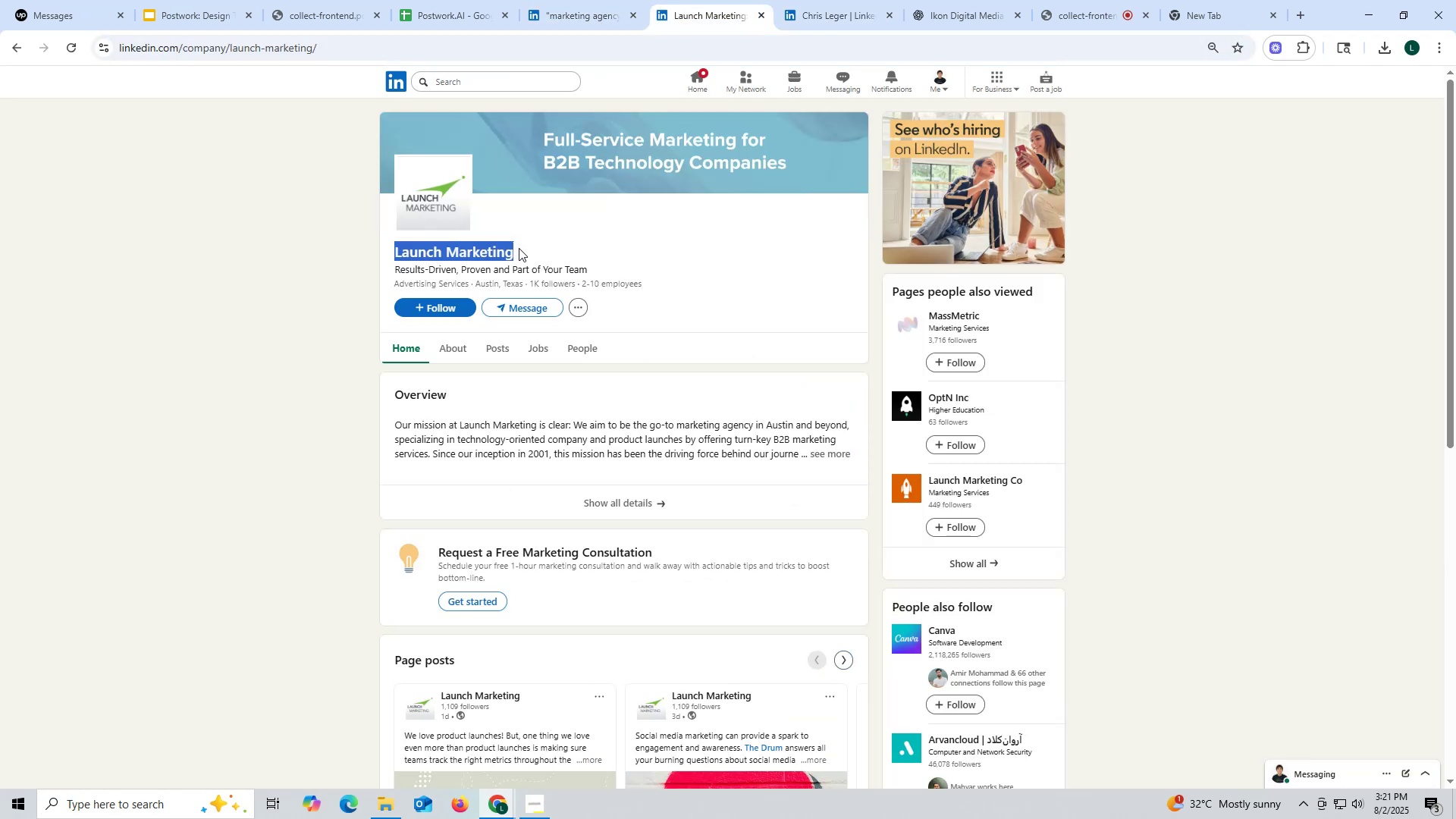 
key(Control+C)
 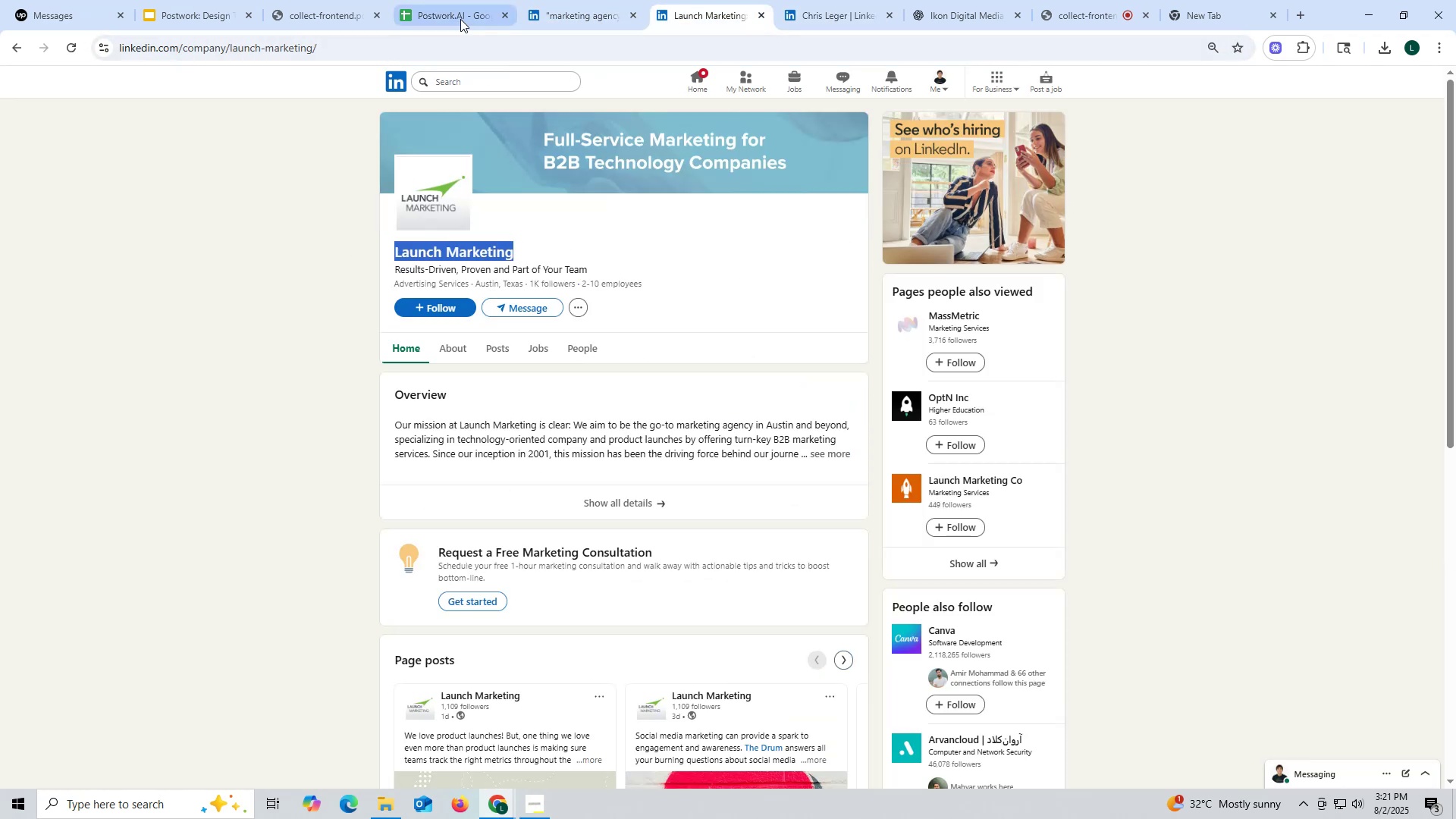 
left_click([457, 14])
 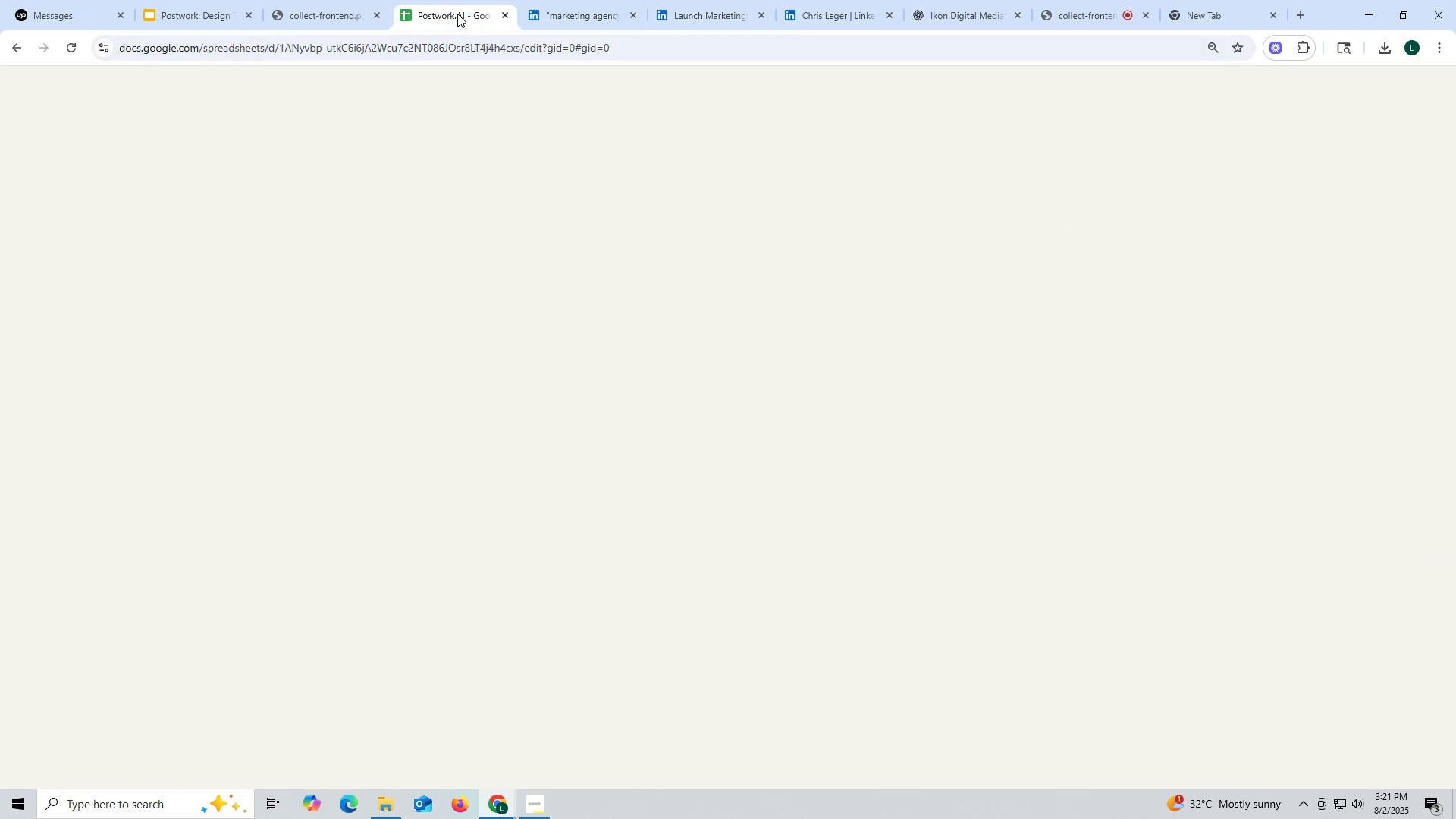 
key(Control+F)
 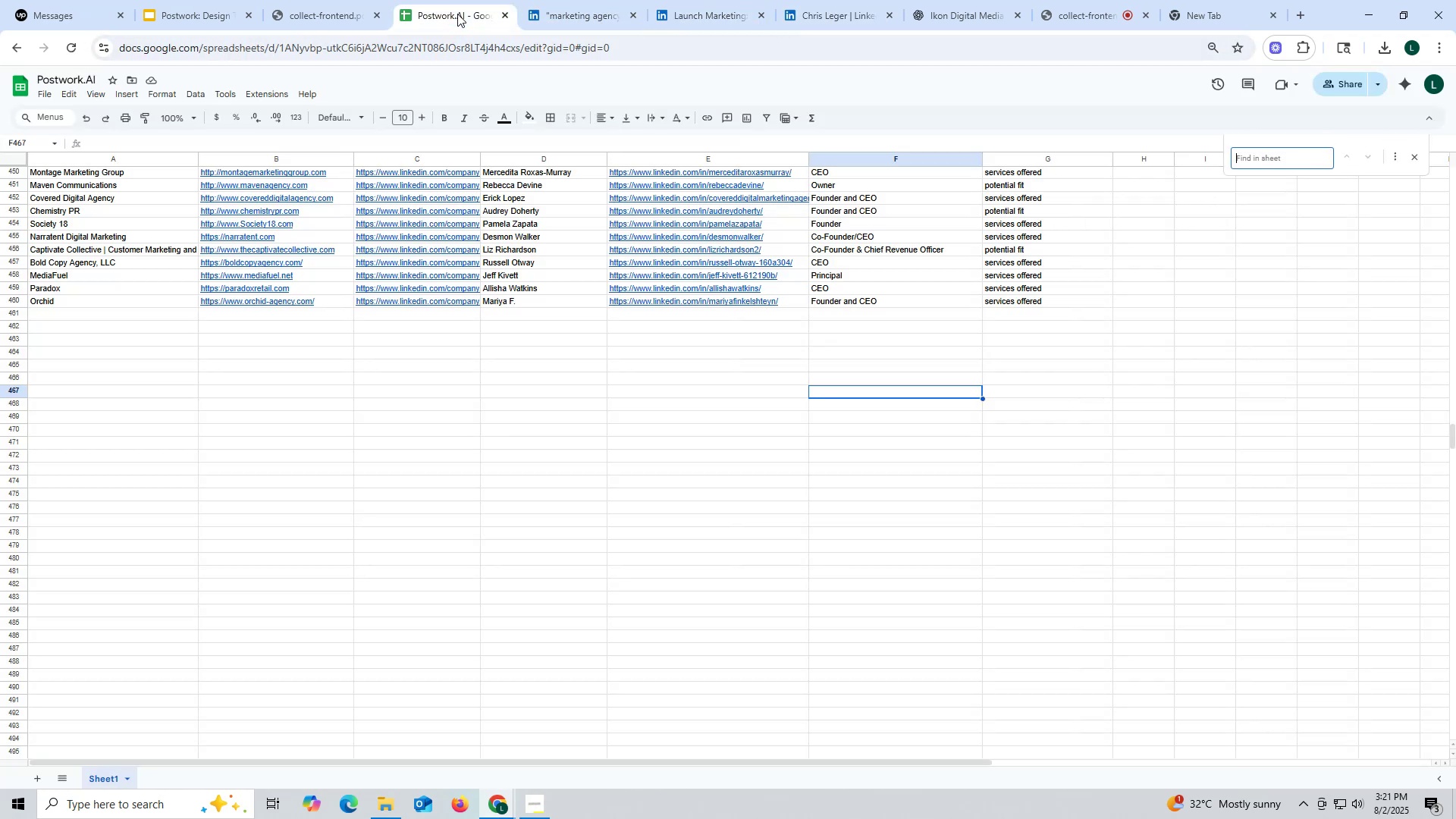 
key(Control+ControlLeft)
 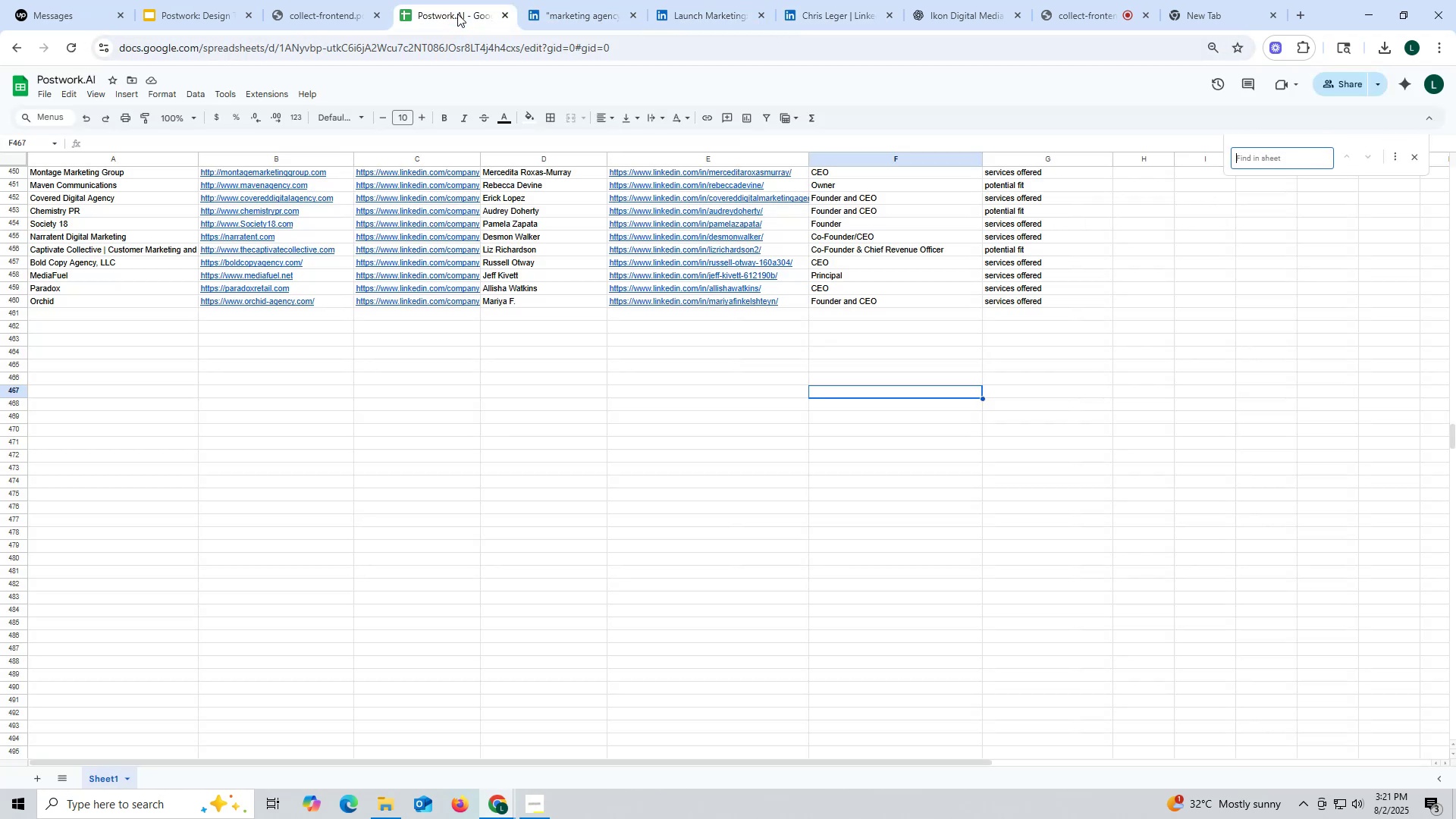 
key(Control+V)
 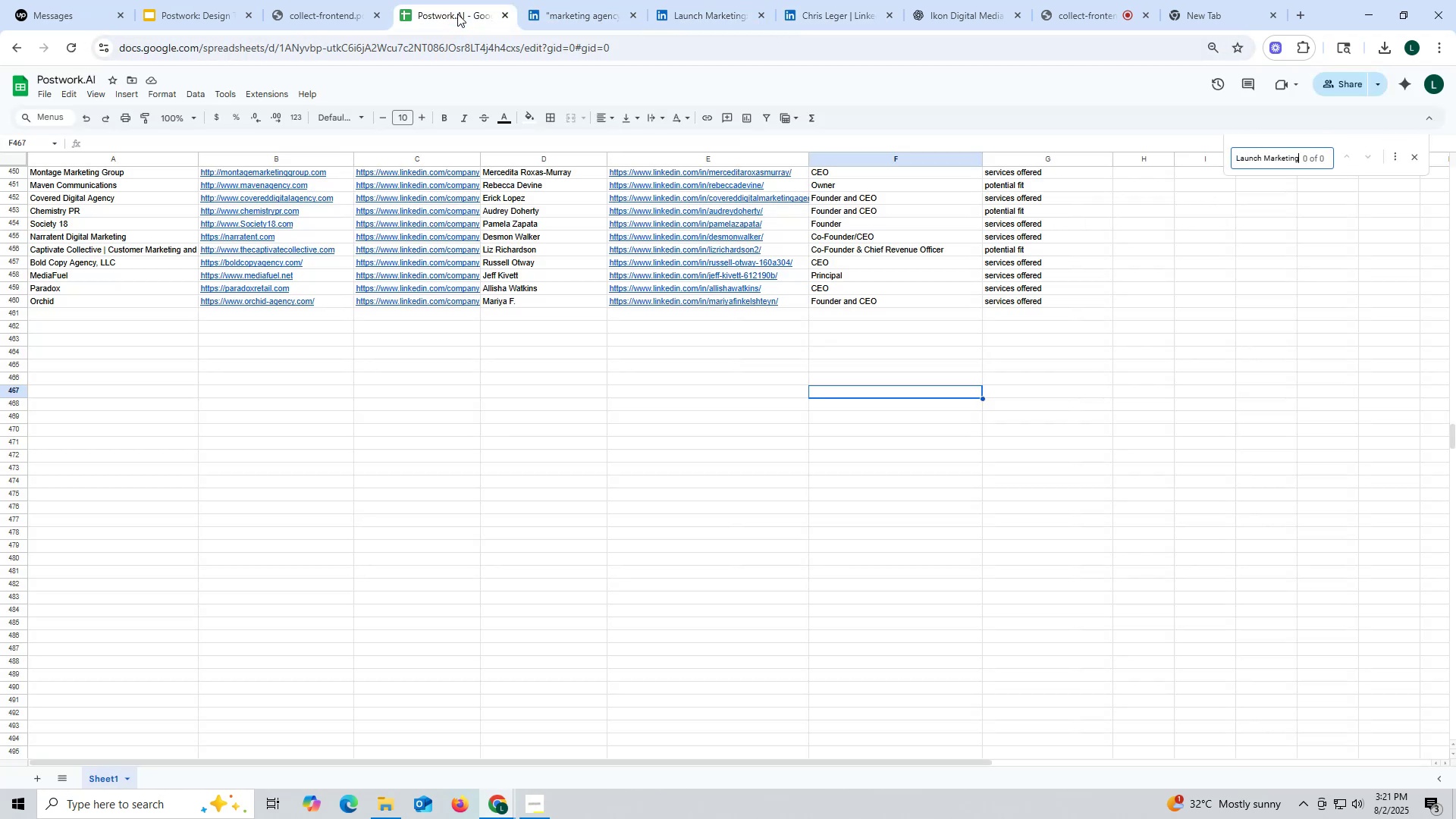 
key(Enter)
 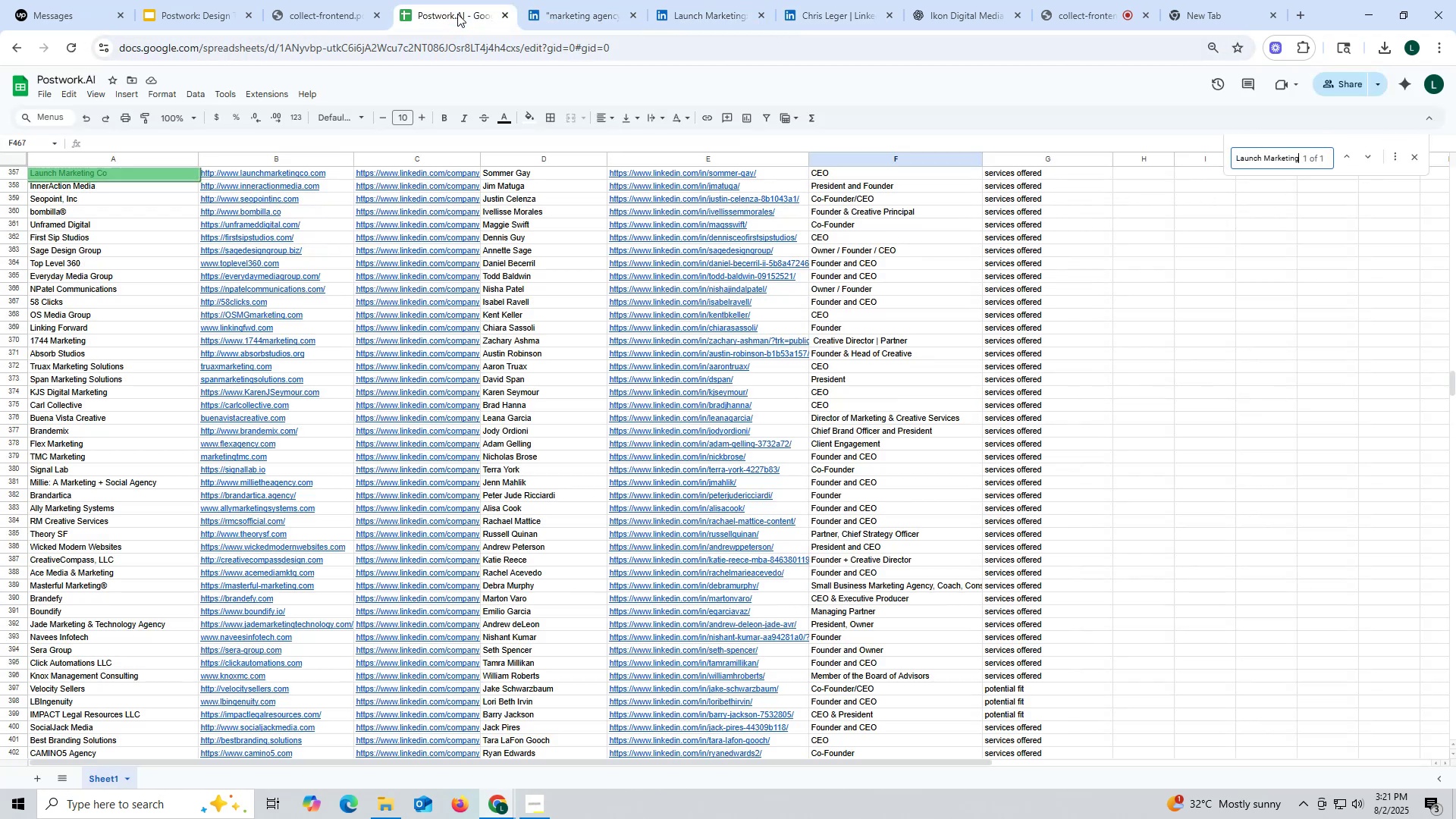 
key(Enter)
 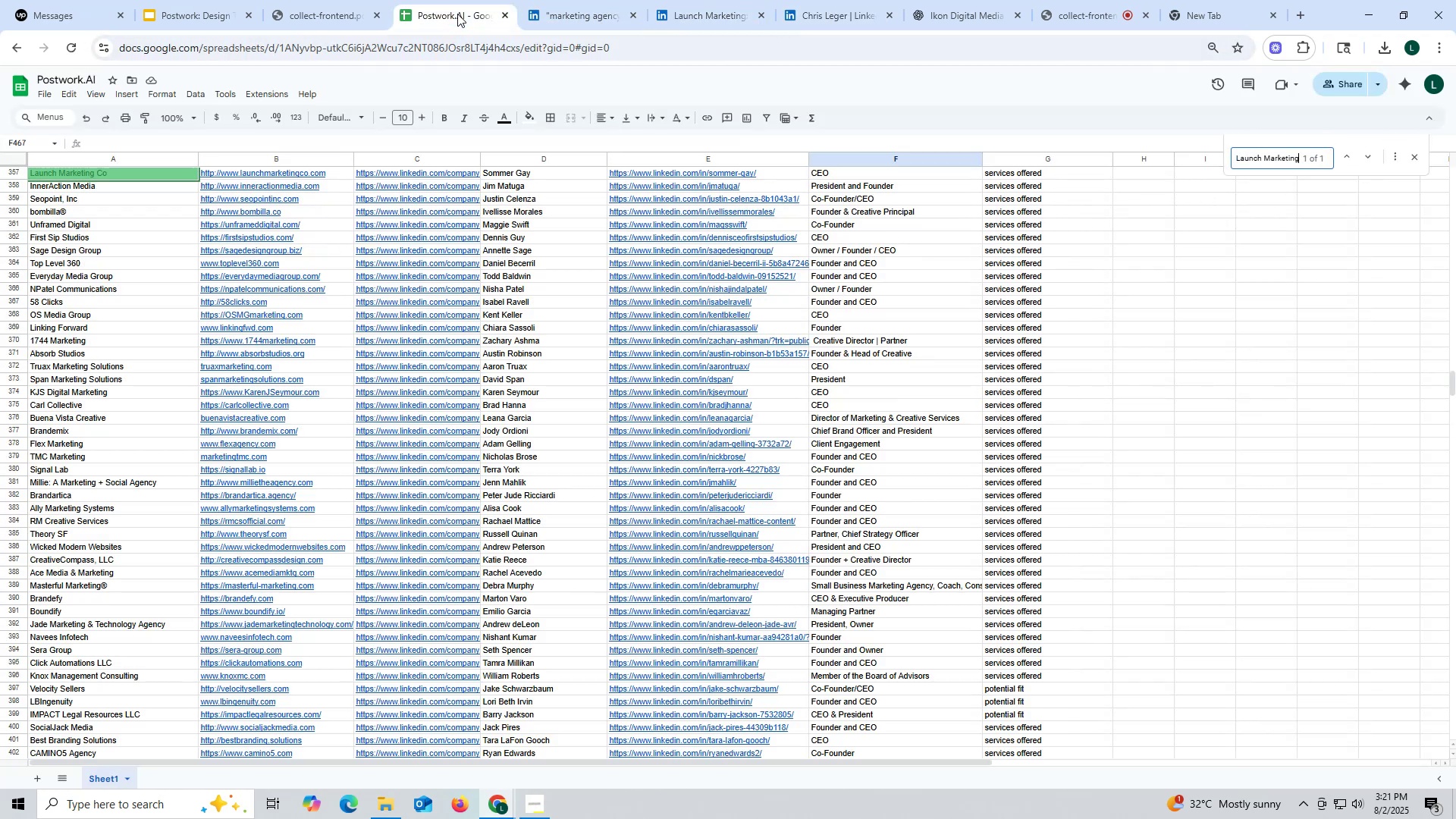 
key(Enter)
 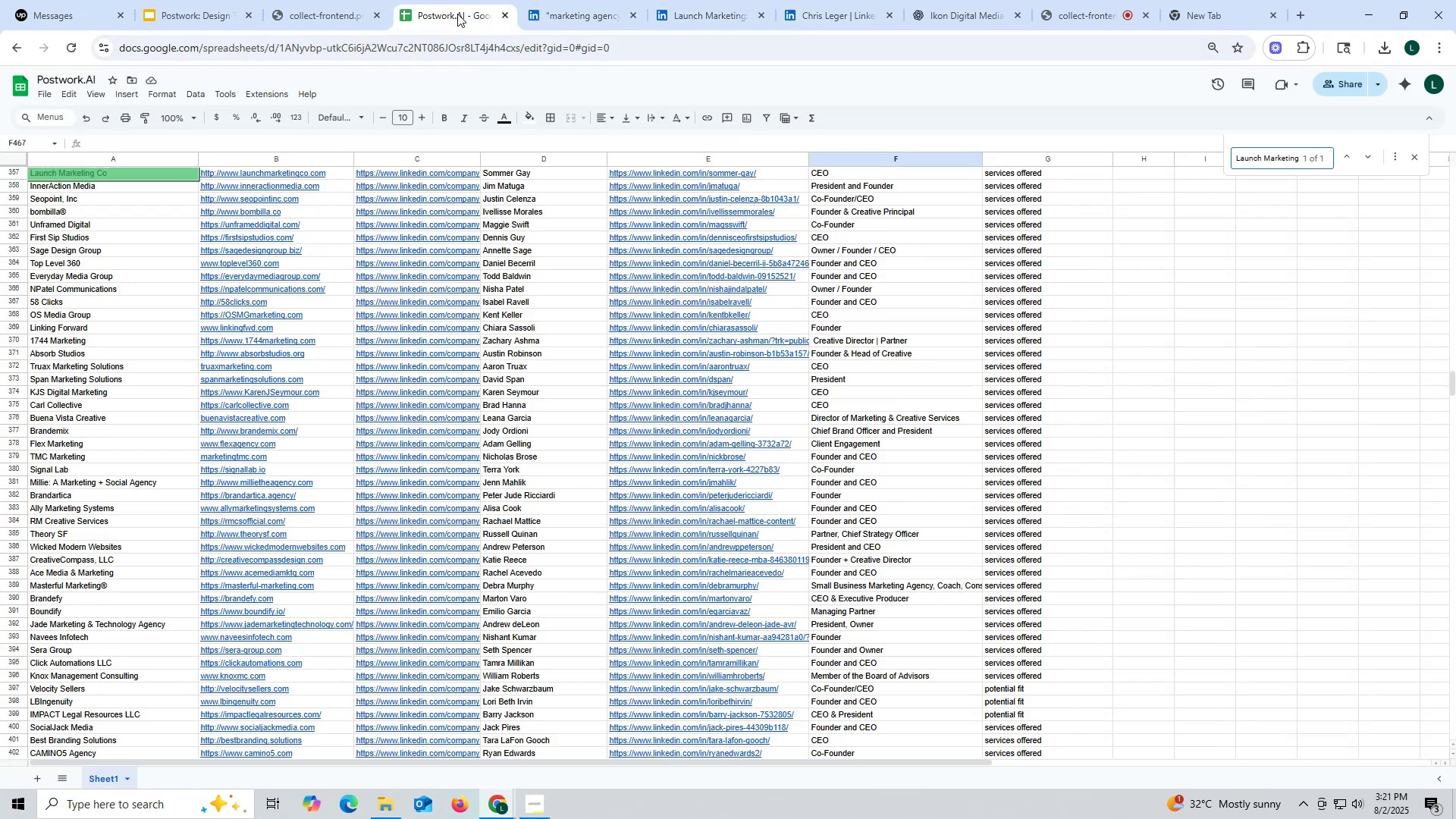 
key(Enter)
 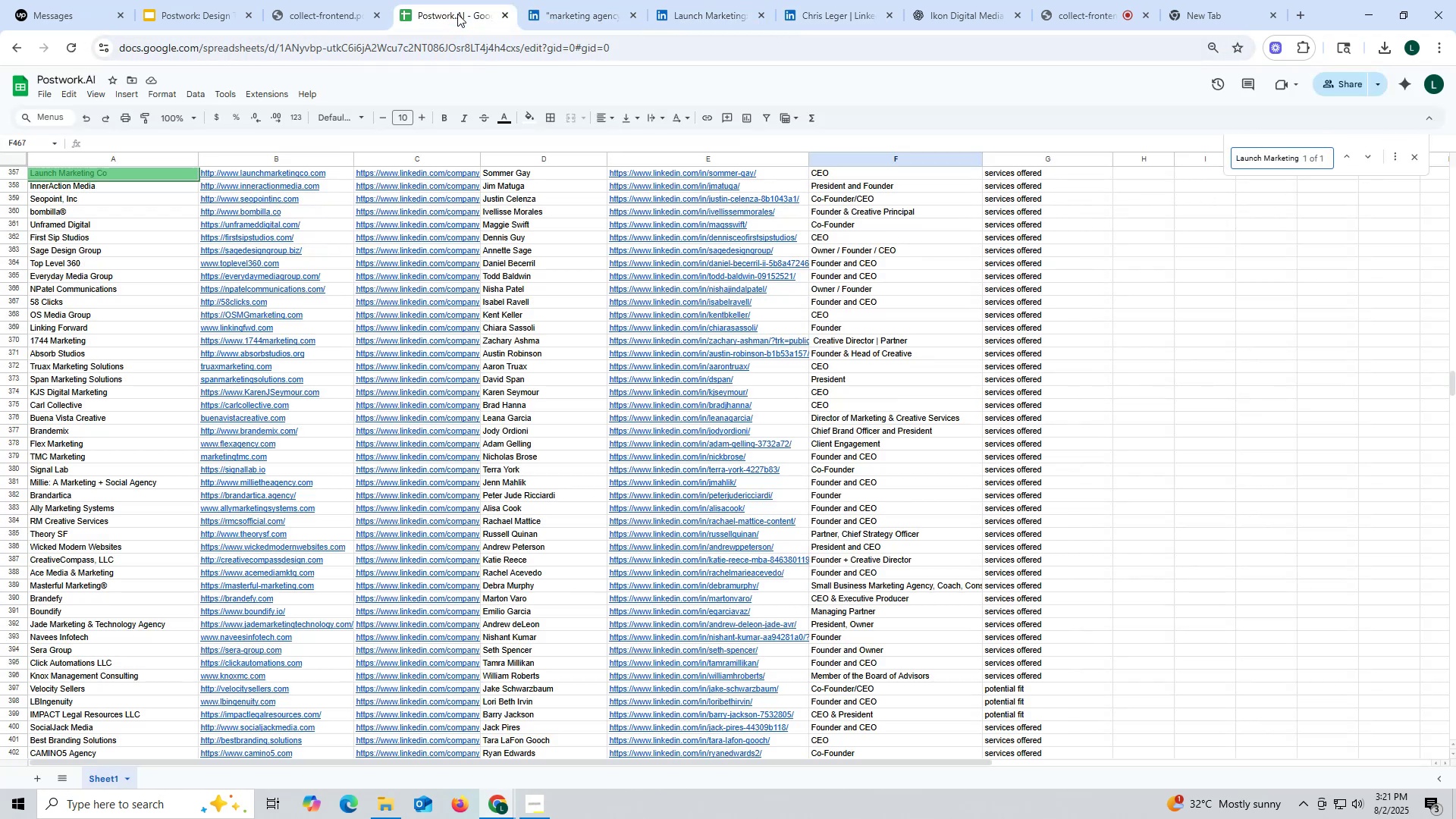 
key(Enter)
 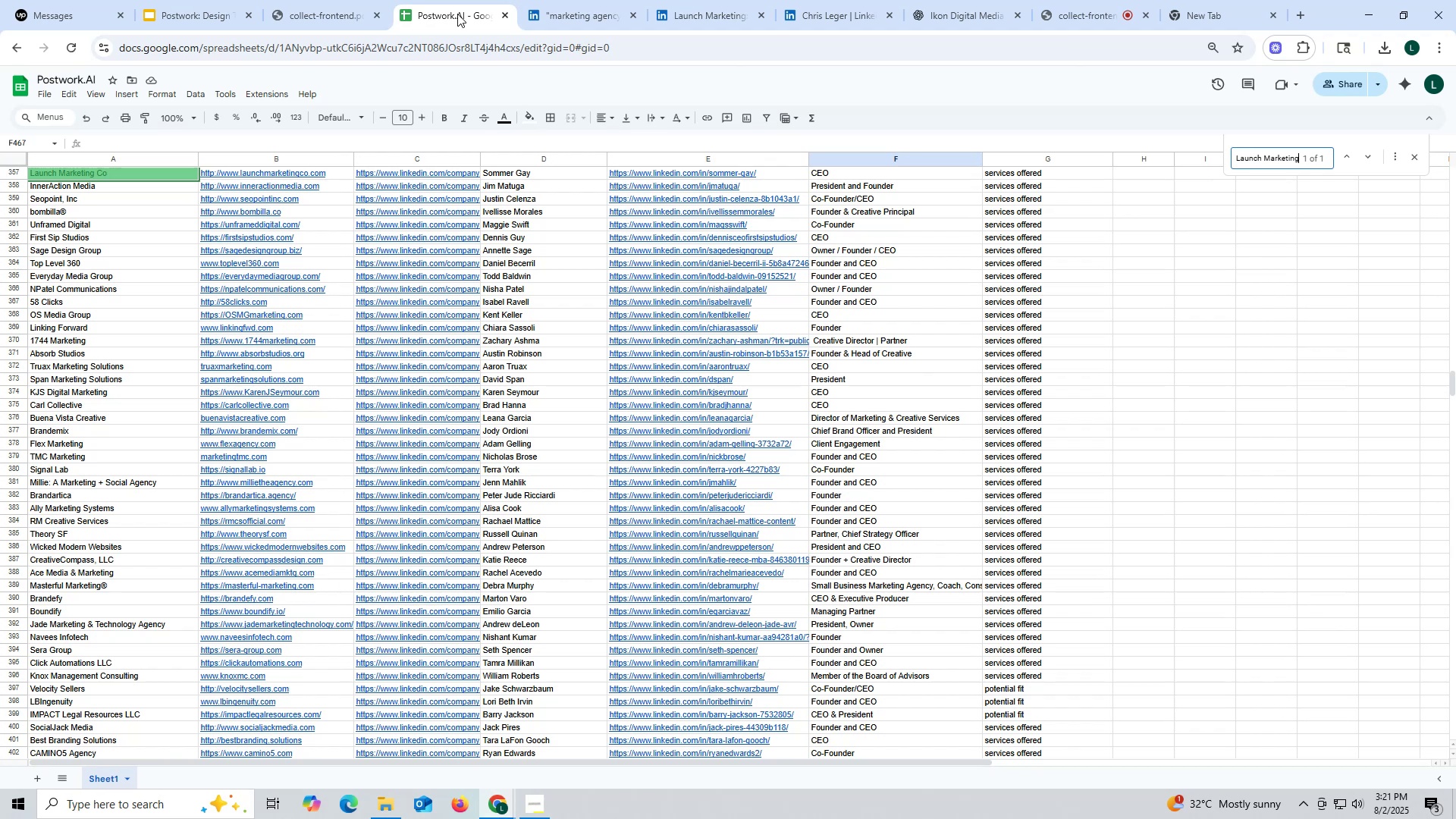 
key(Enter)
 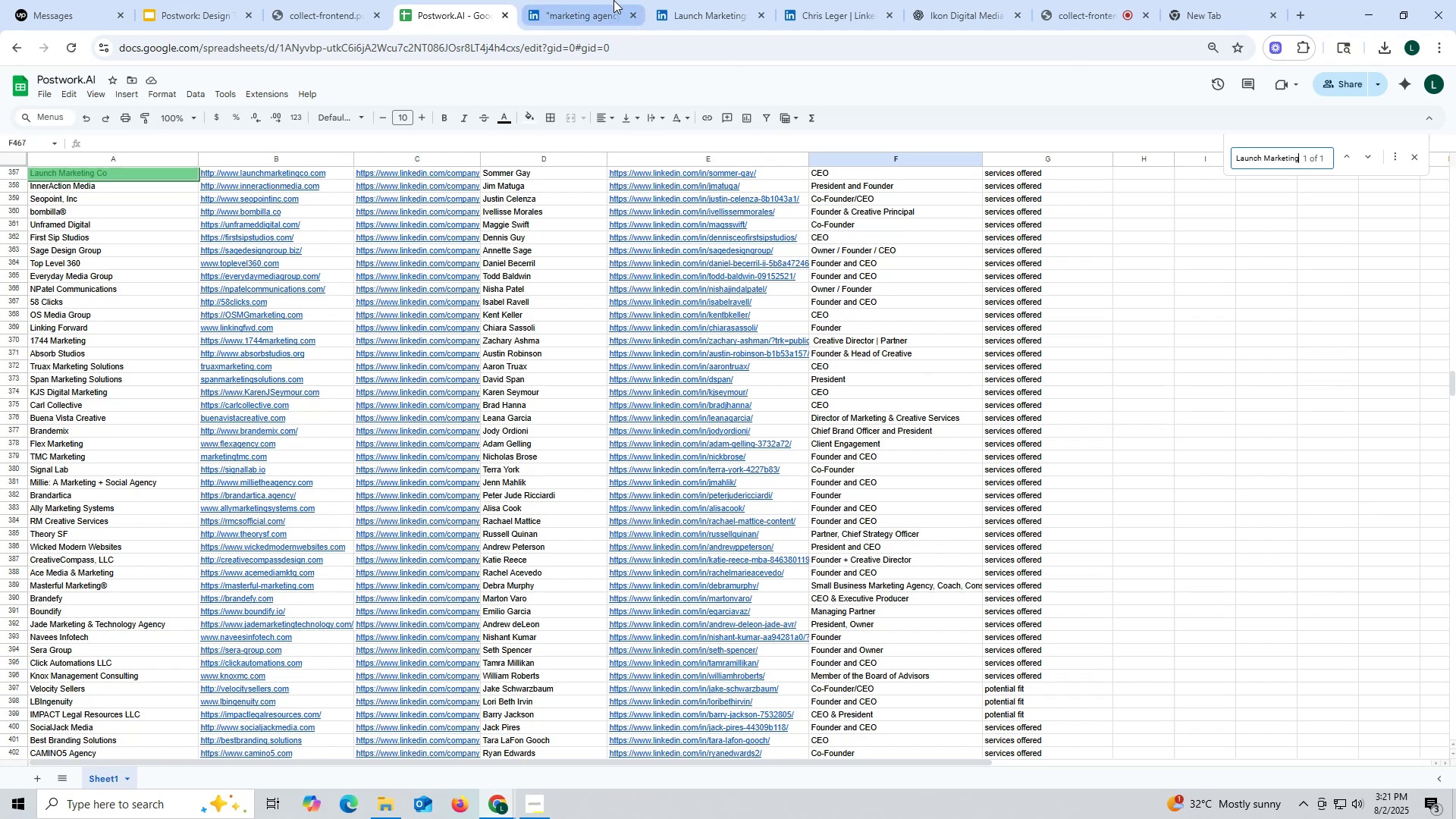 
left_click([723, 6])
 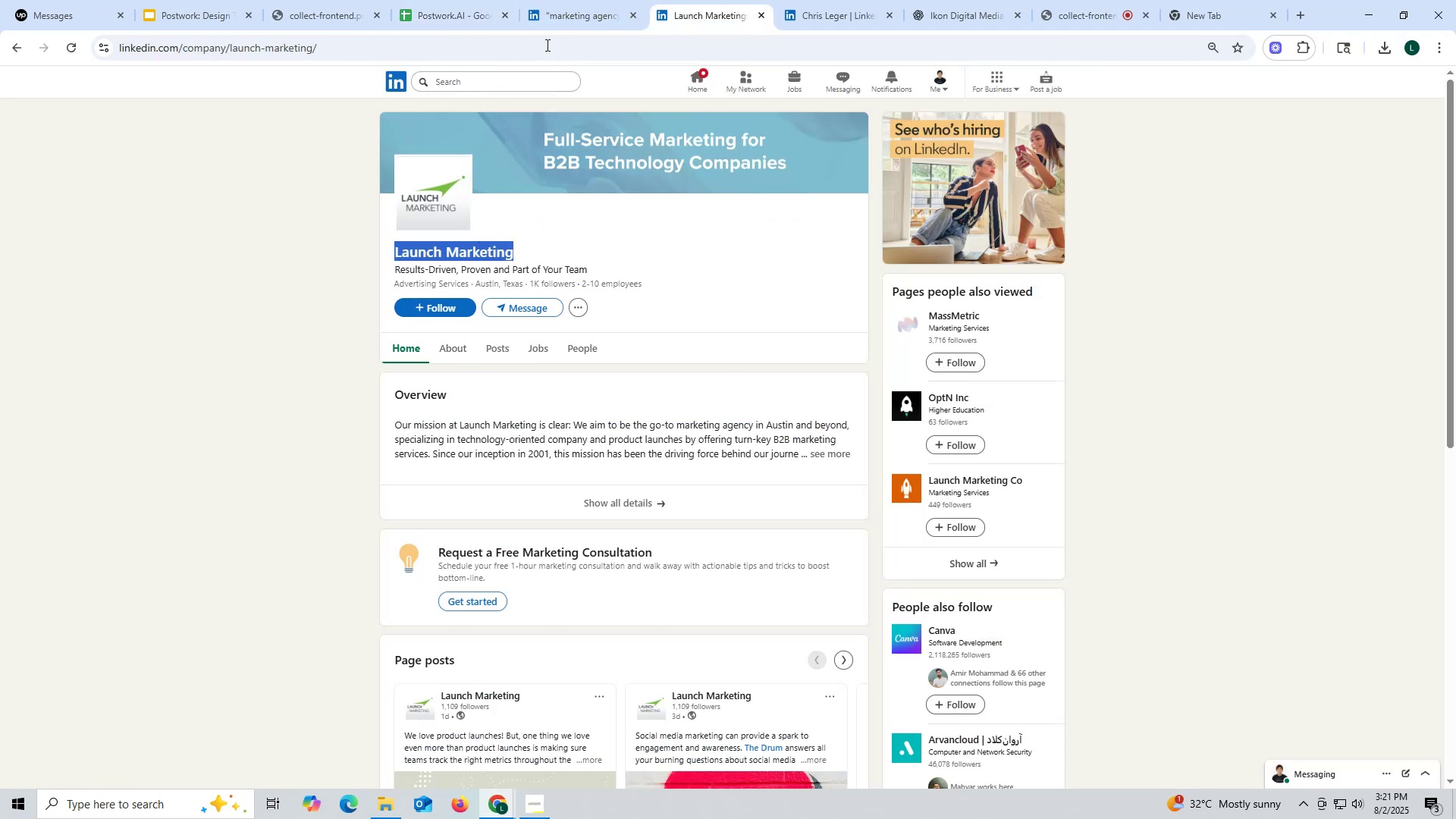 
scroll: coordinate [157, 564], scroll_direction: down, amount: 15.0
 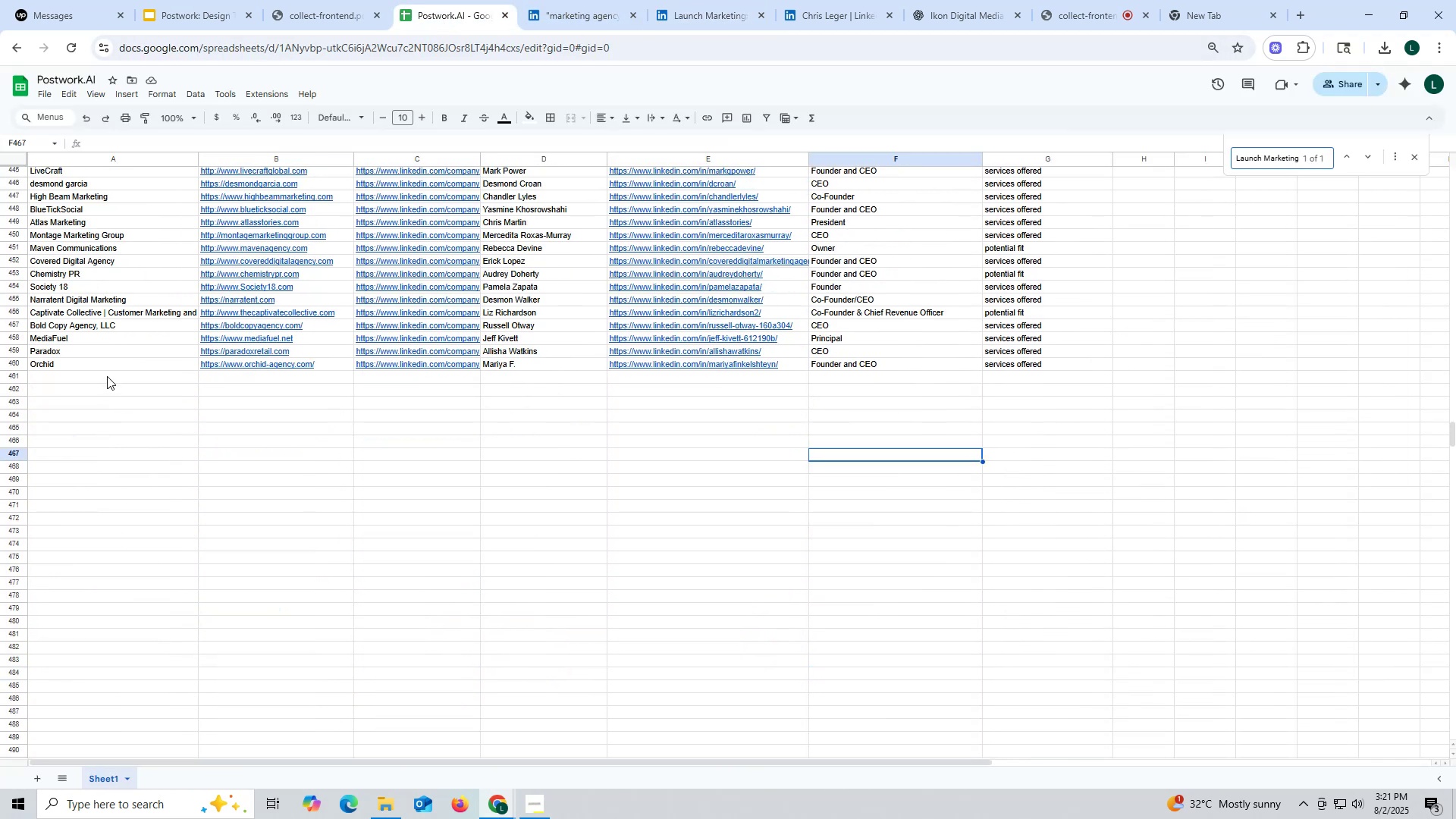 
double_click([107, 376])
 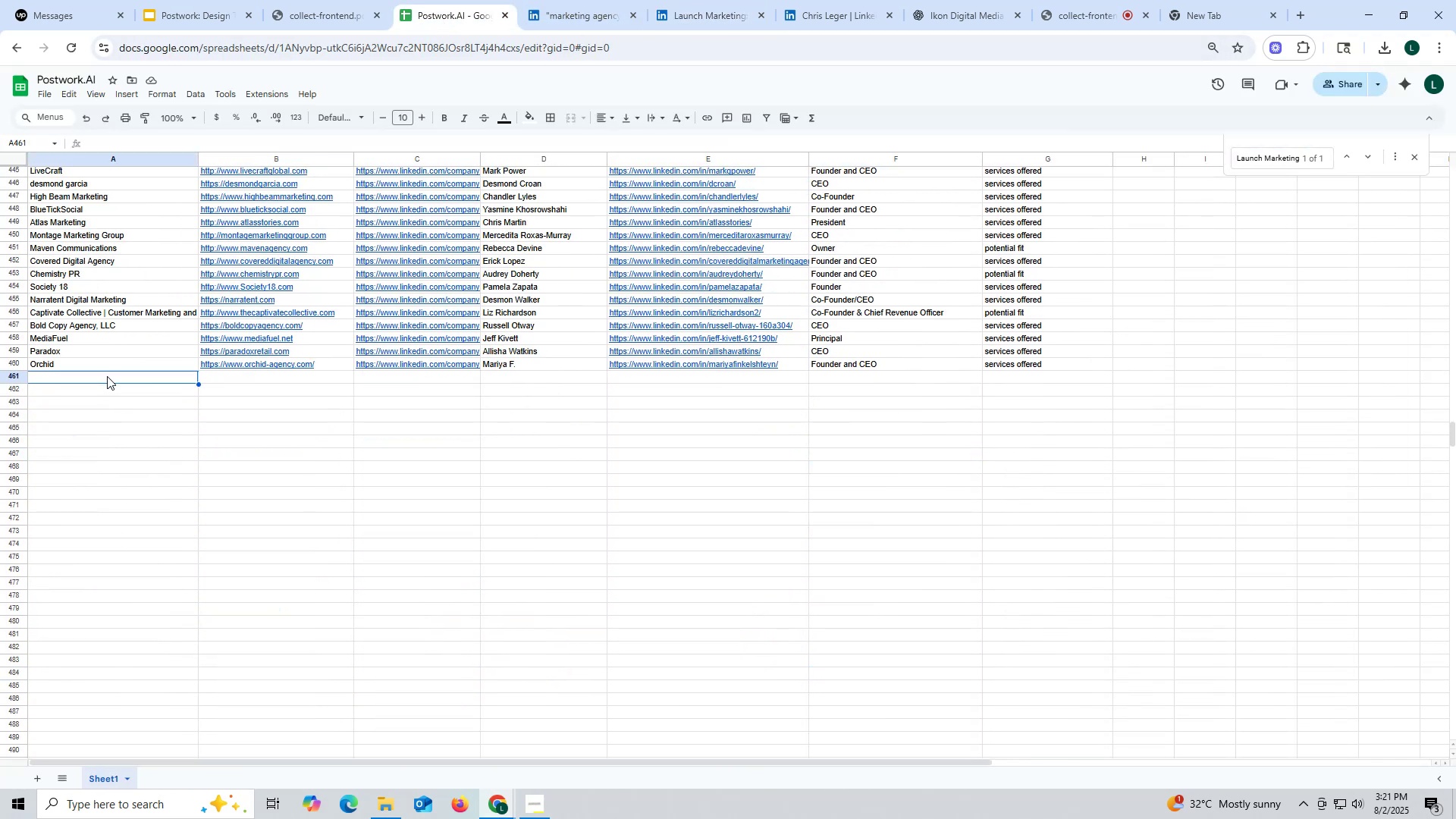 
key(Control+ControlLeft)
 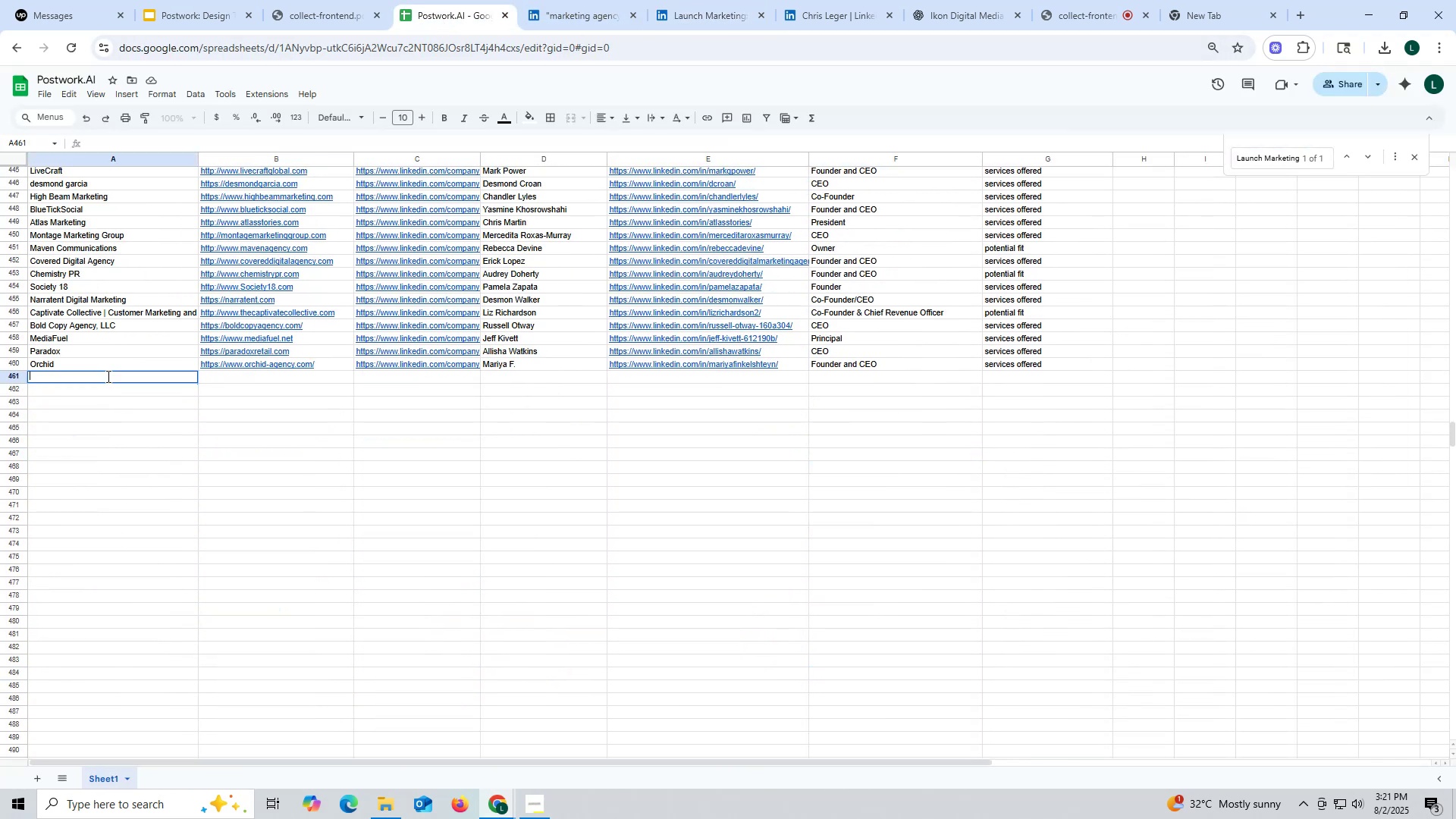 
key(Control+V)
 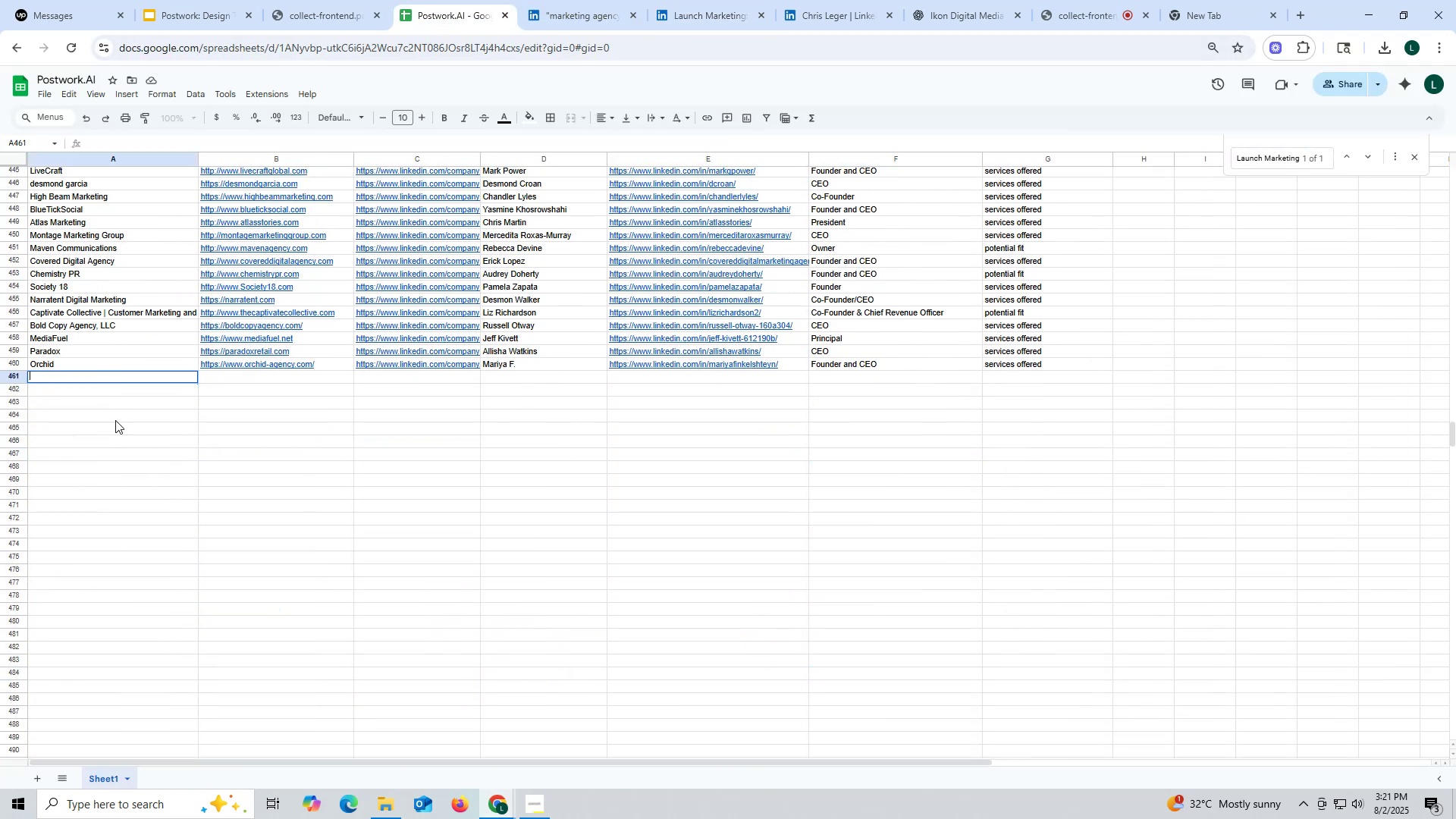 
left_click_drag(start_coordinate=[121, 435], to_coordinate=[127, 438])
 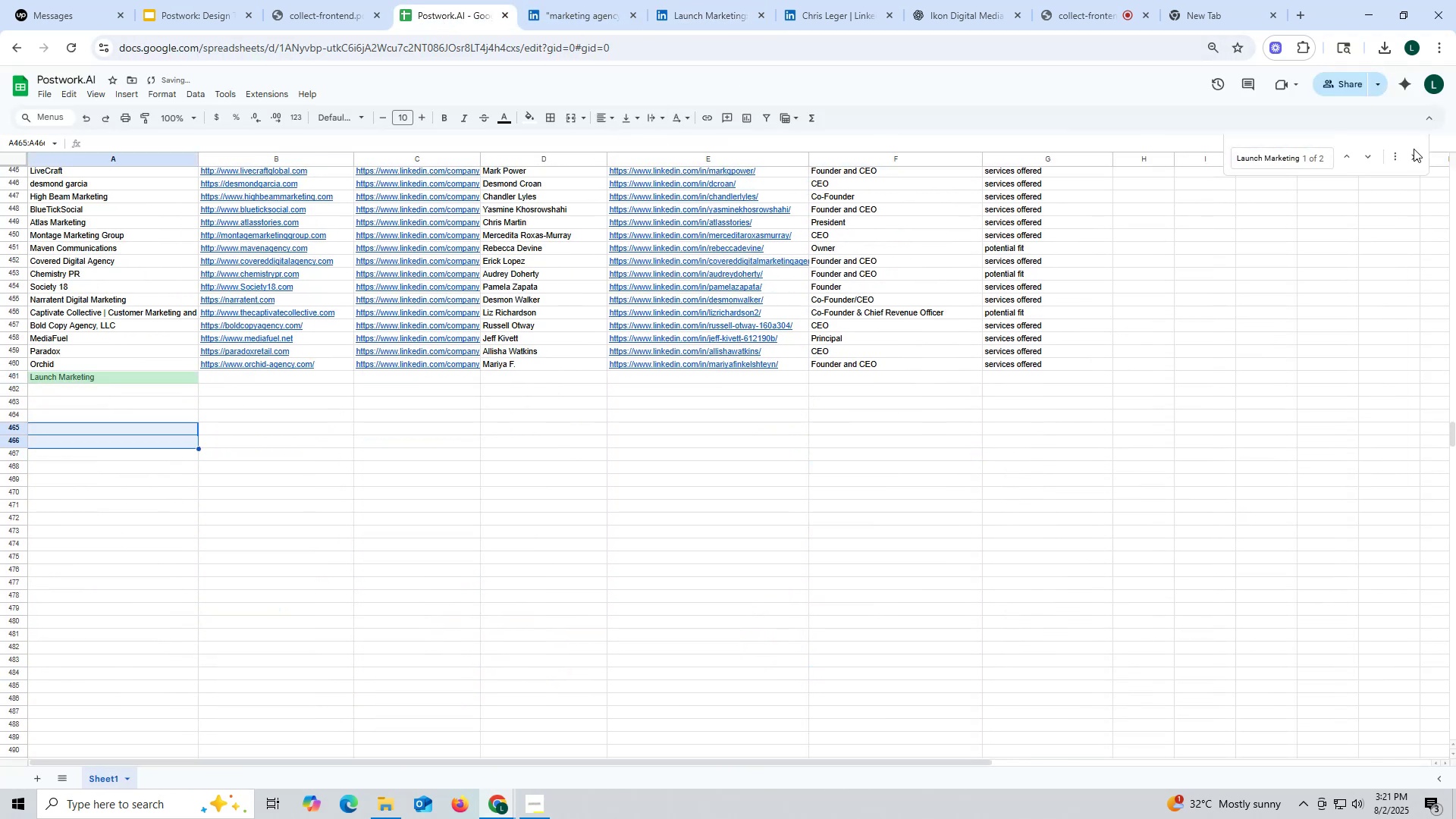 
left_click([1412, 160])
 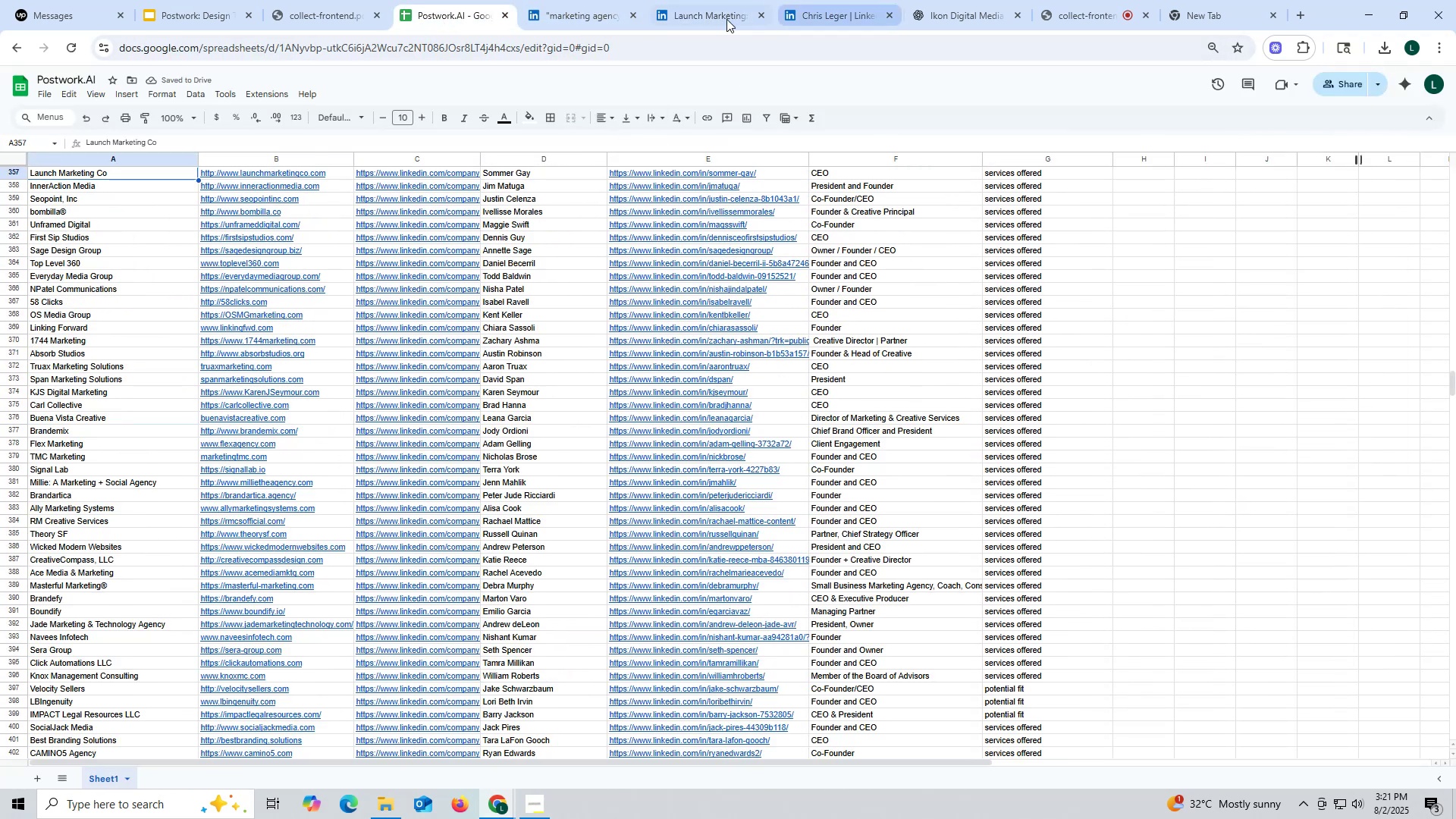 
left_click([706, 6])
 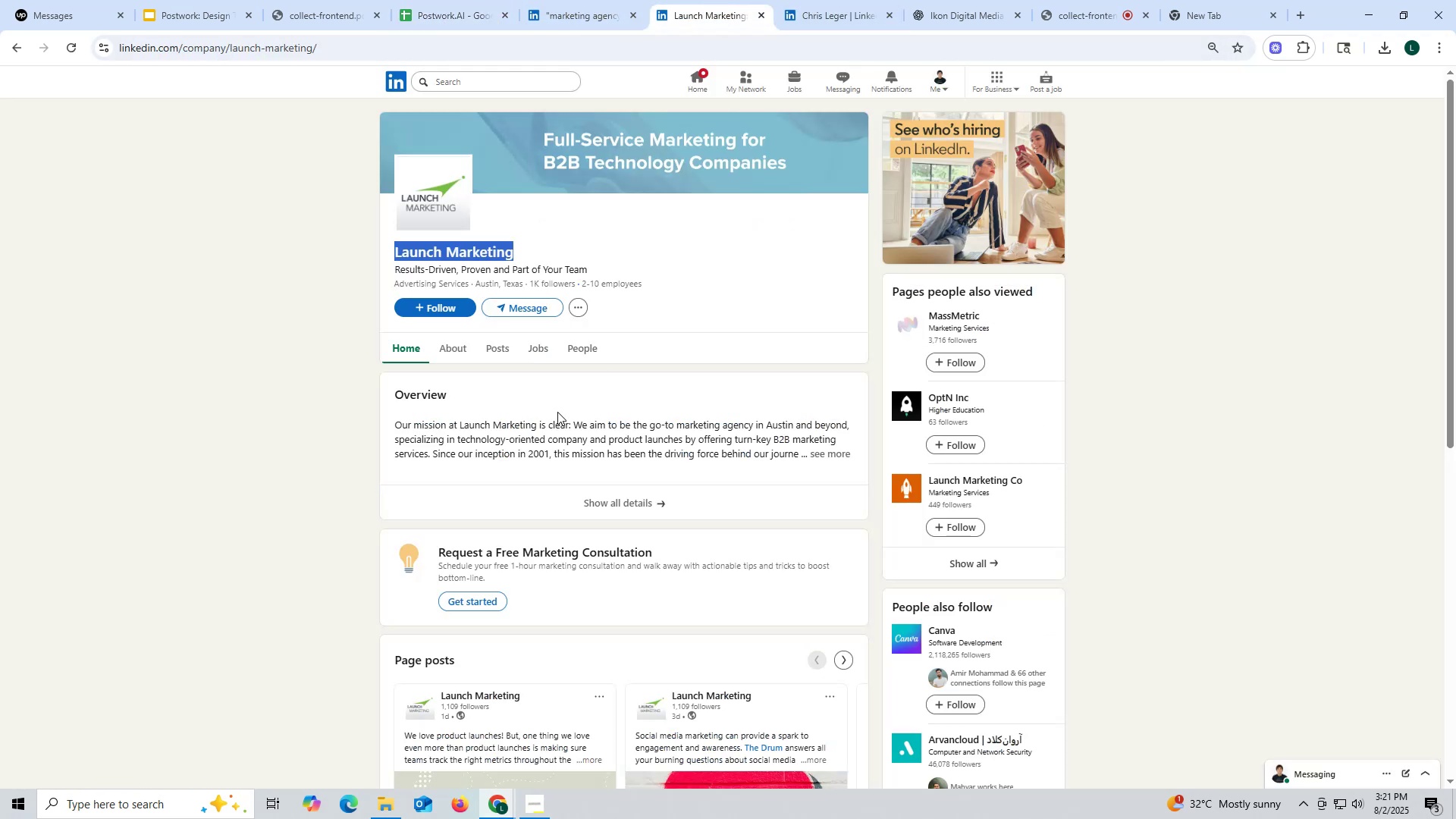 
scroll: coordinate [470, 437], scroll_direction: down, amount: 1.0
 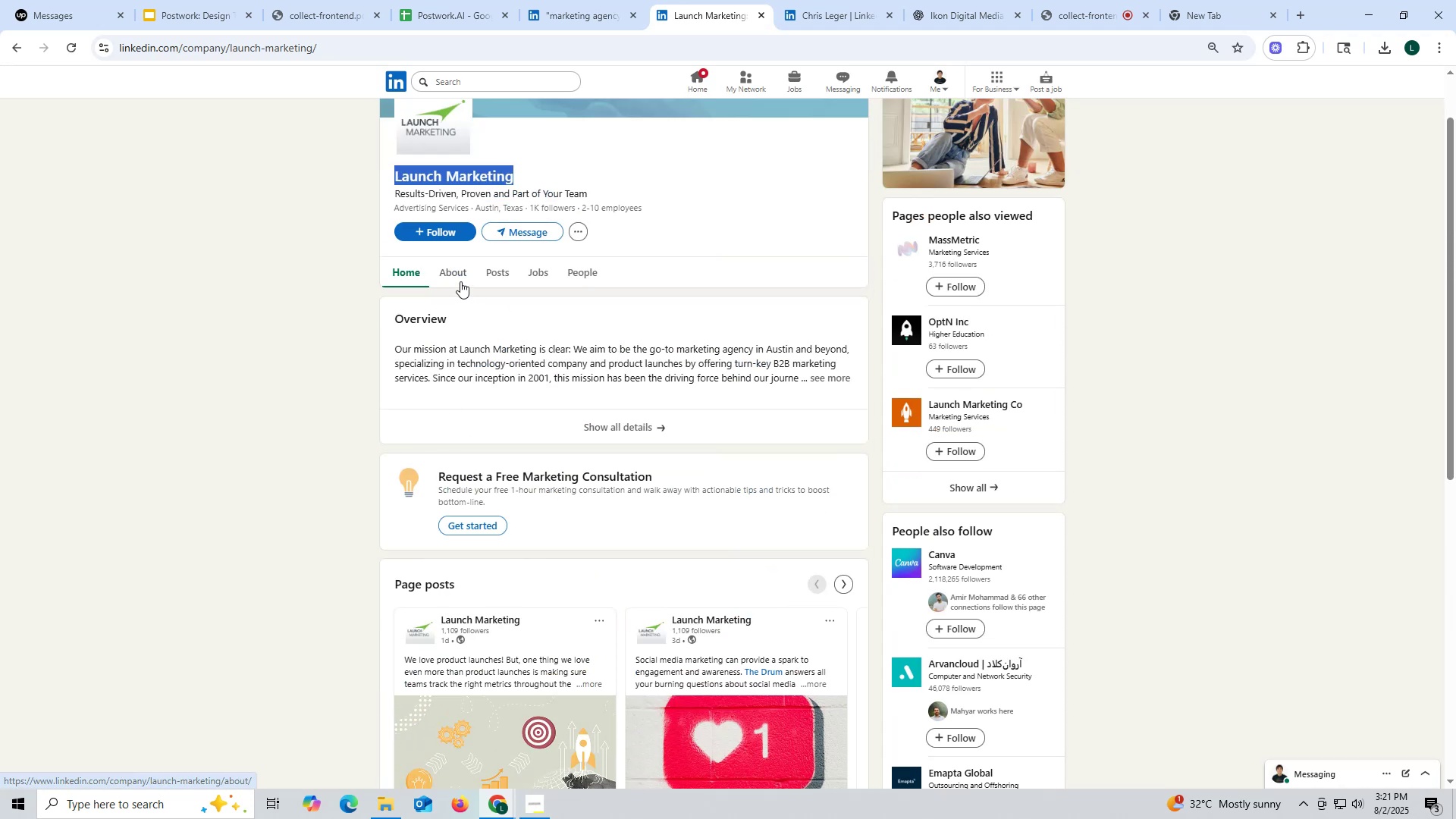 
left_click([450, 272])
 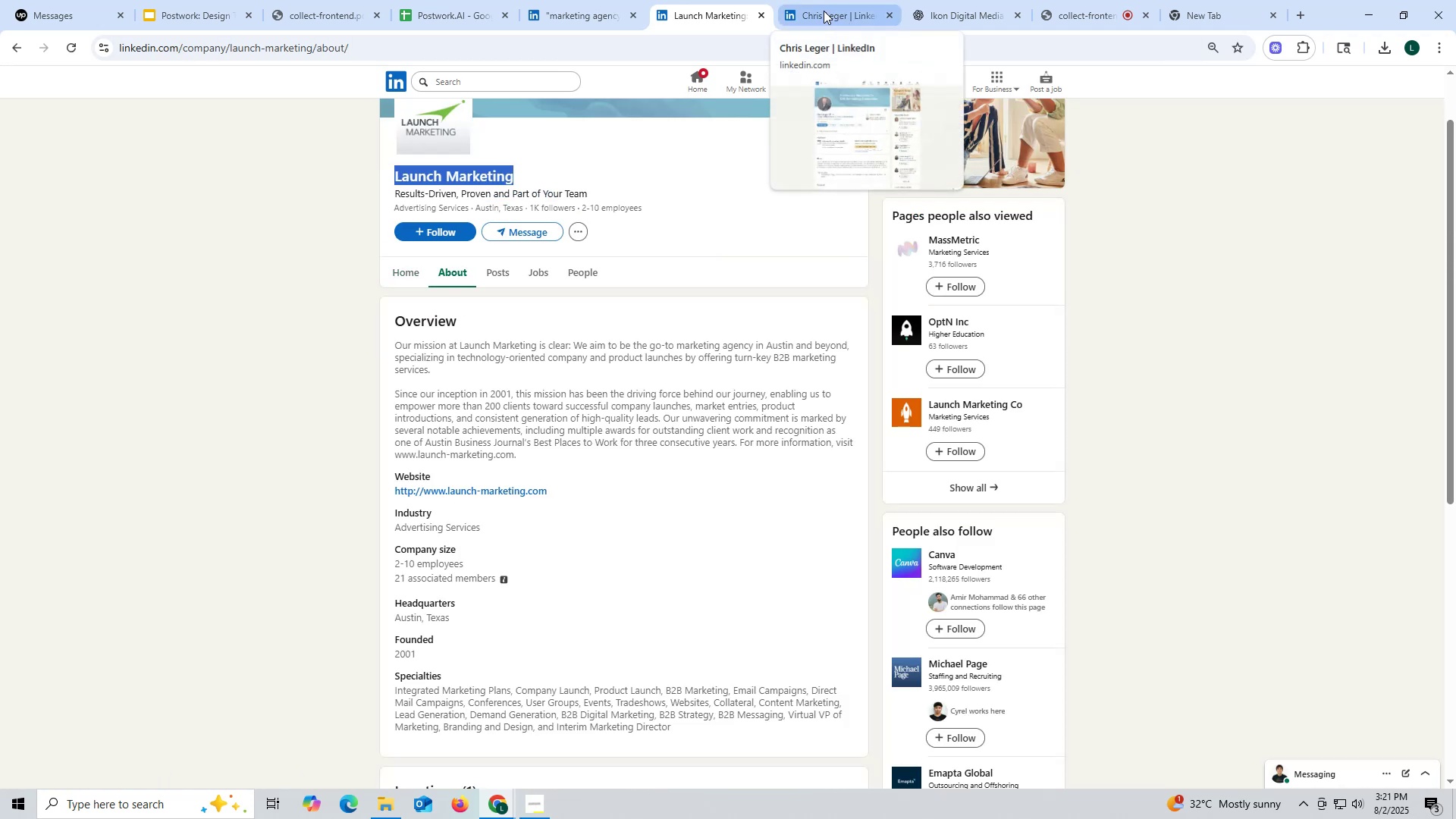 
left_click([825, 11])
 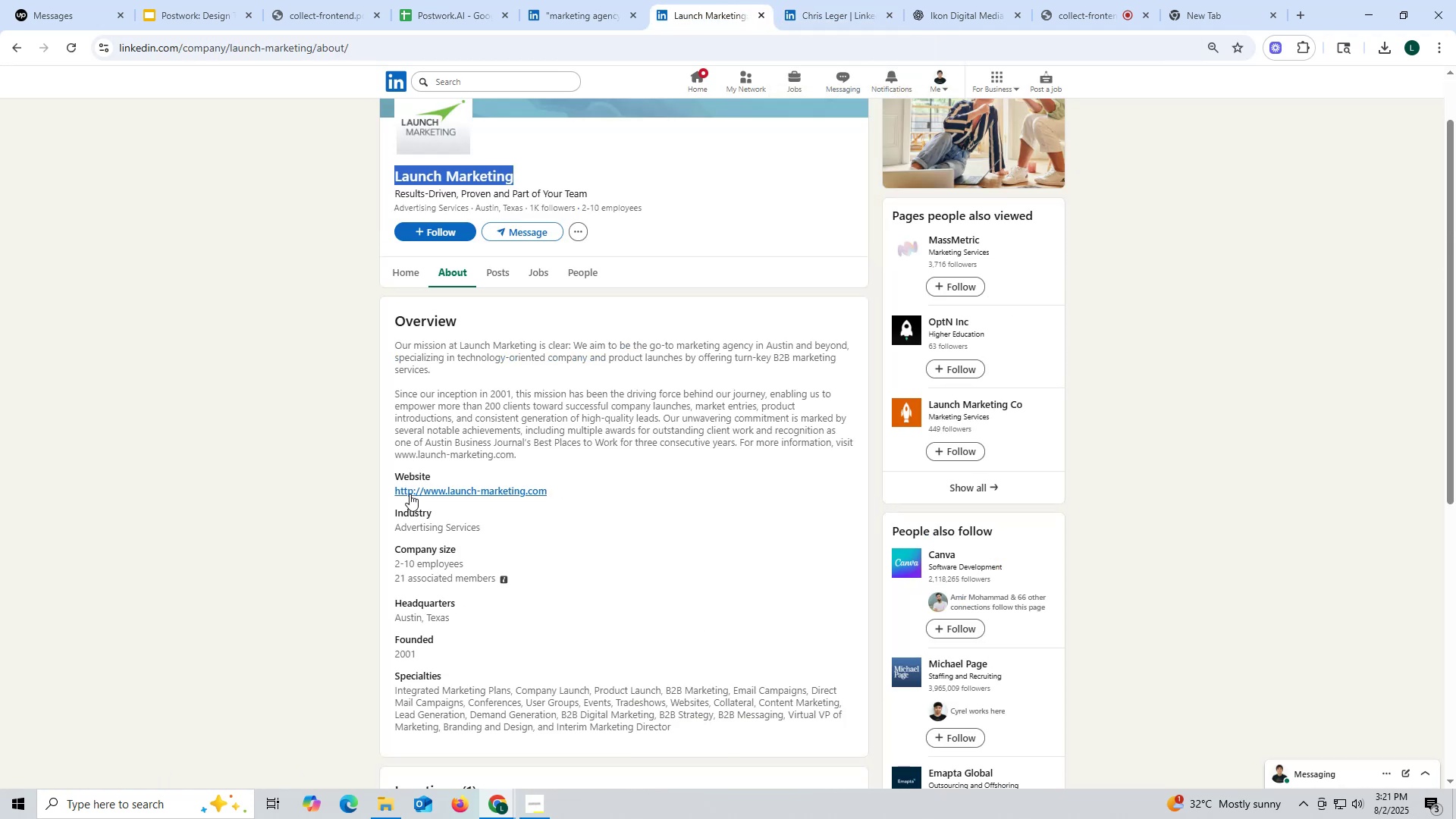 
left_click([384, 488])
 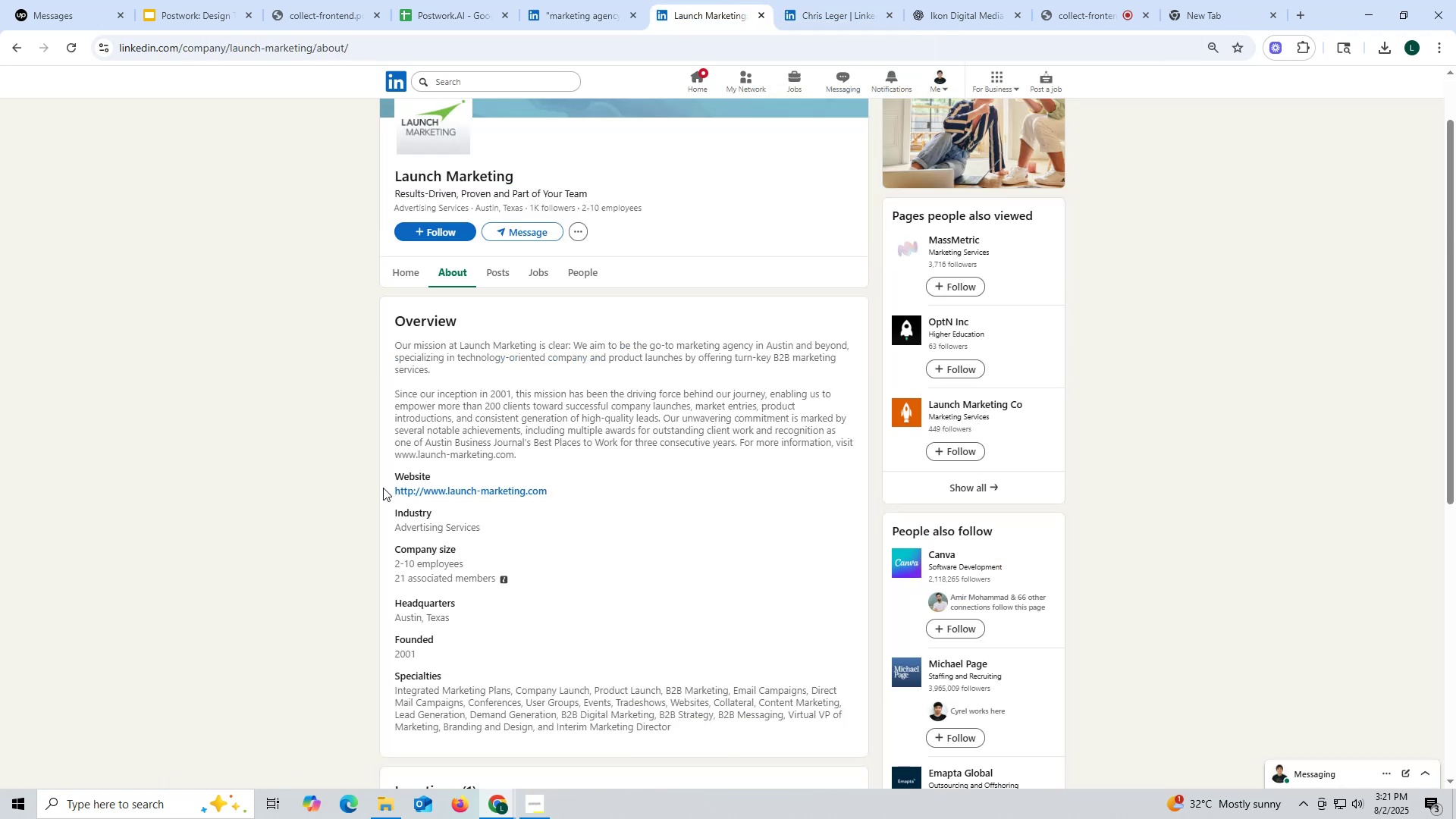 
left_click_drag(start_coordinate=[385, 488], to_coordinate=[569, 486])
 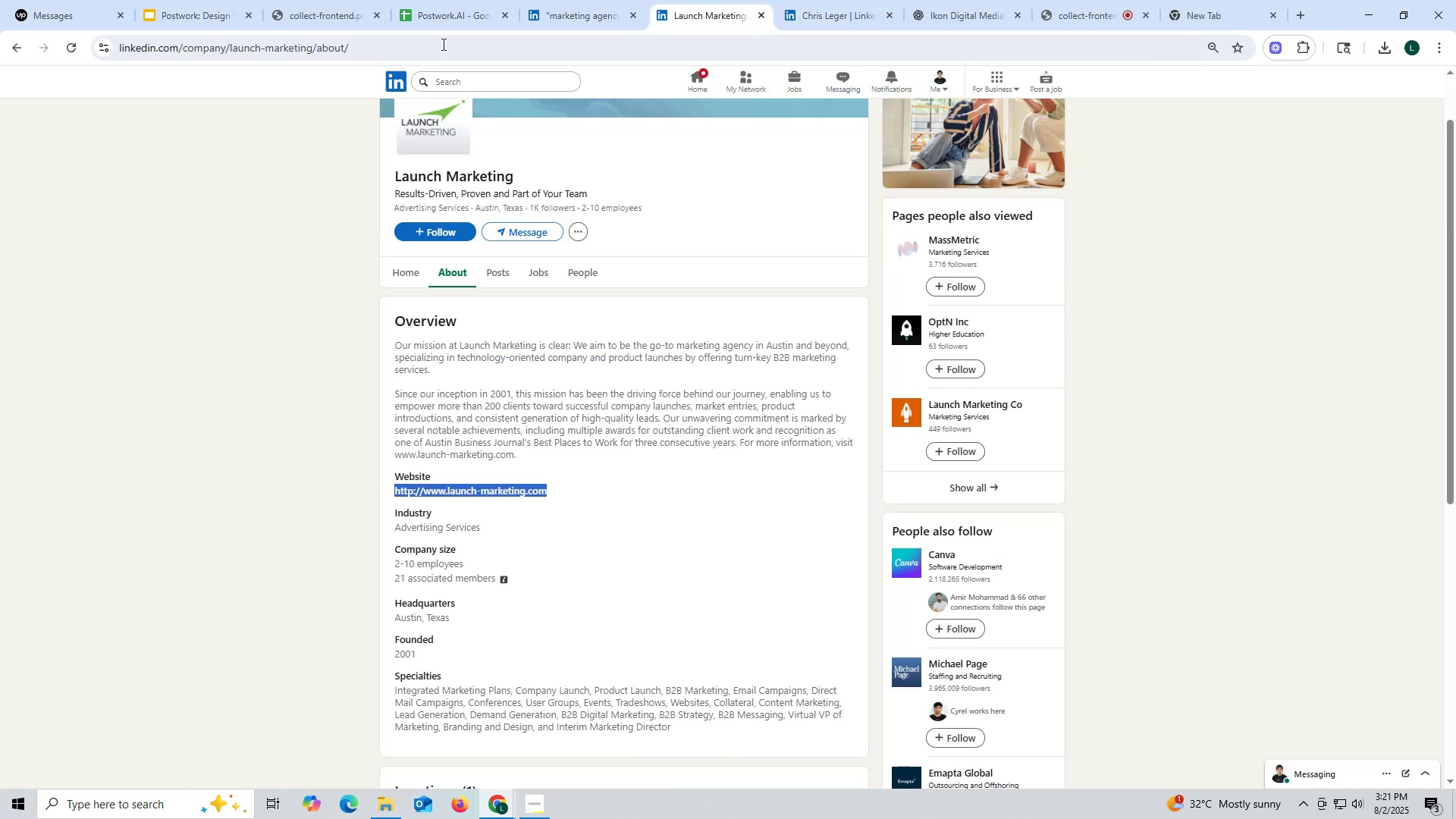 
key(Control+ControlLeft)
 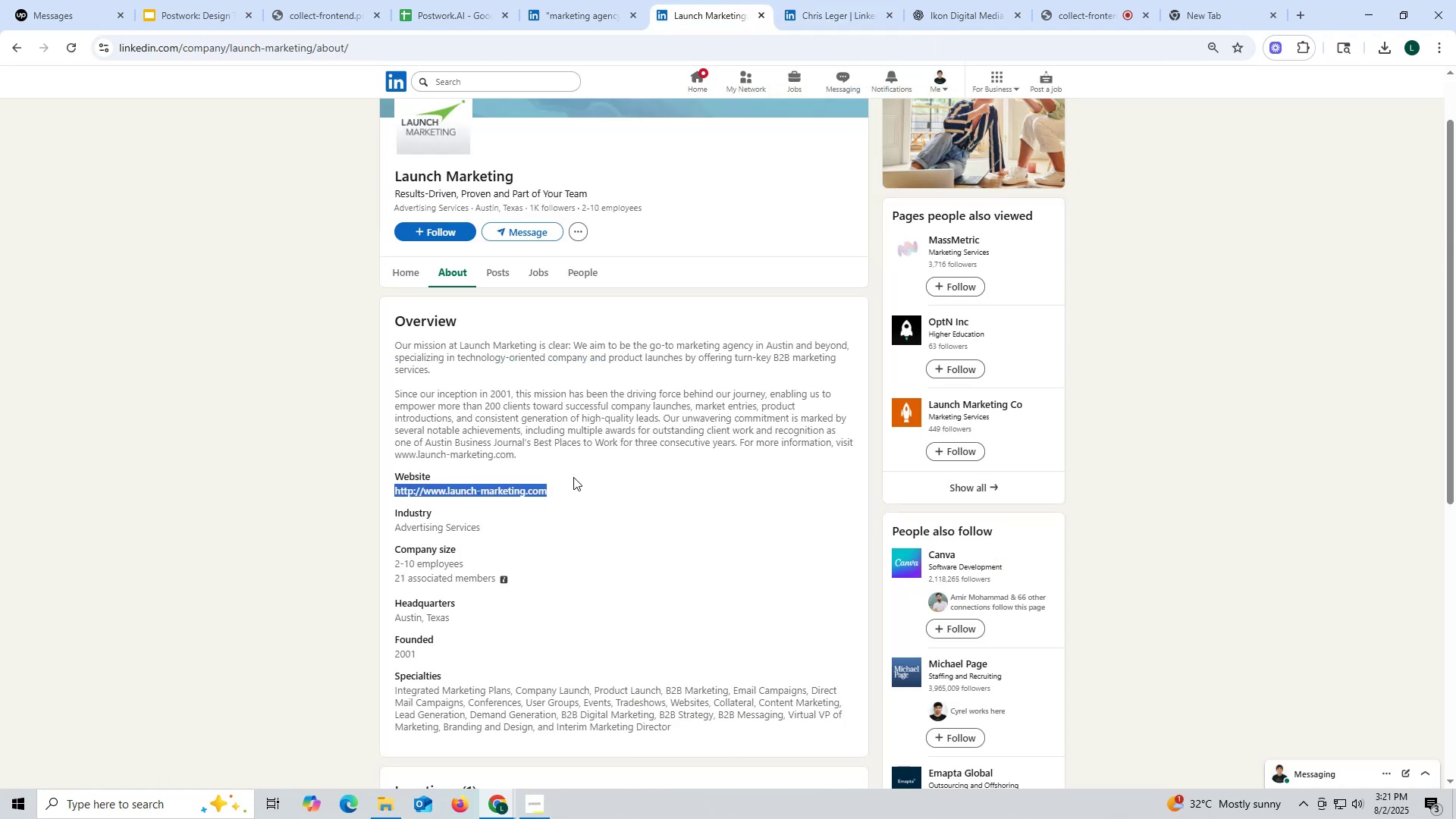 
key(Control+C)
 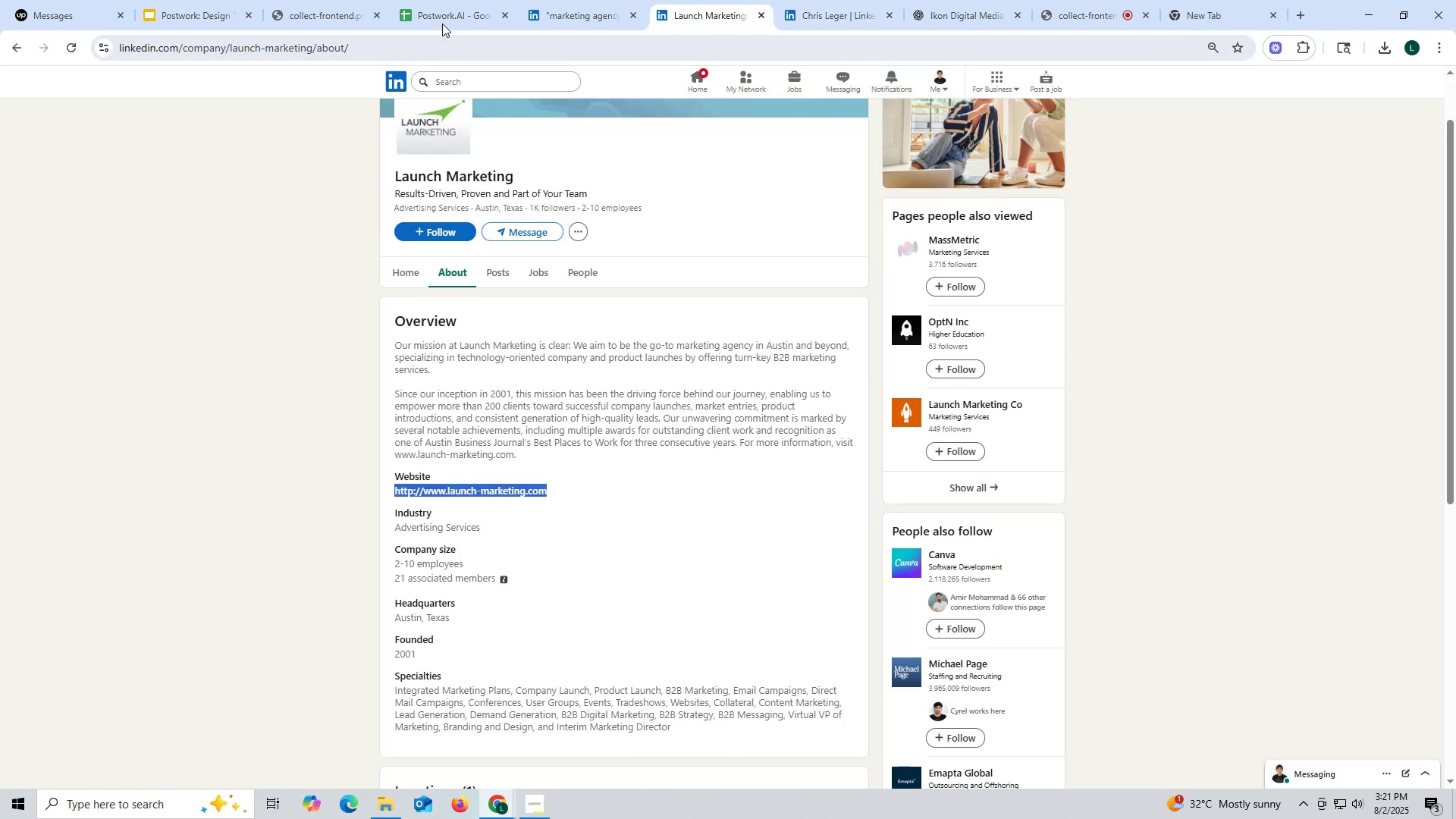 
left_click([441, 14])
 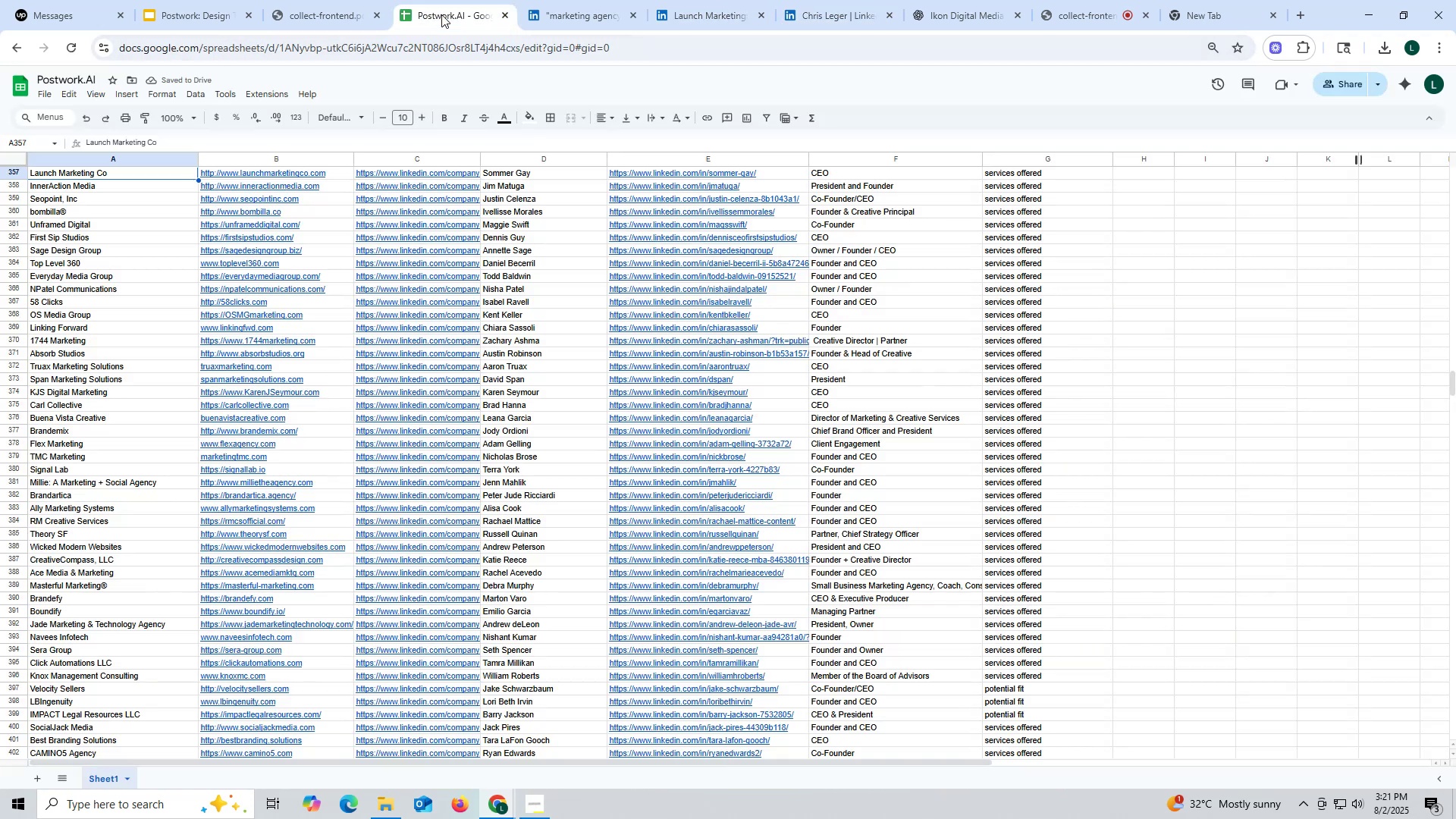 
key(Control+ControlLeft)
 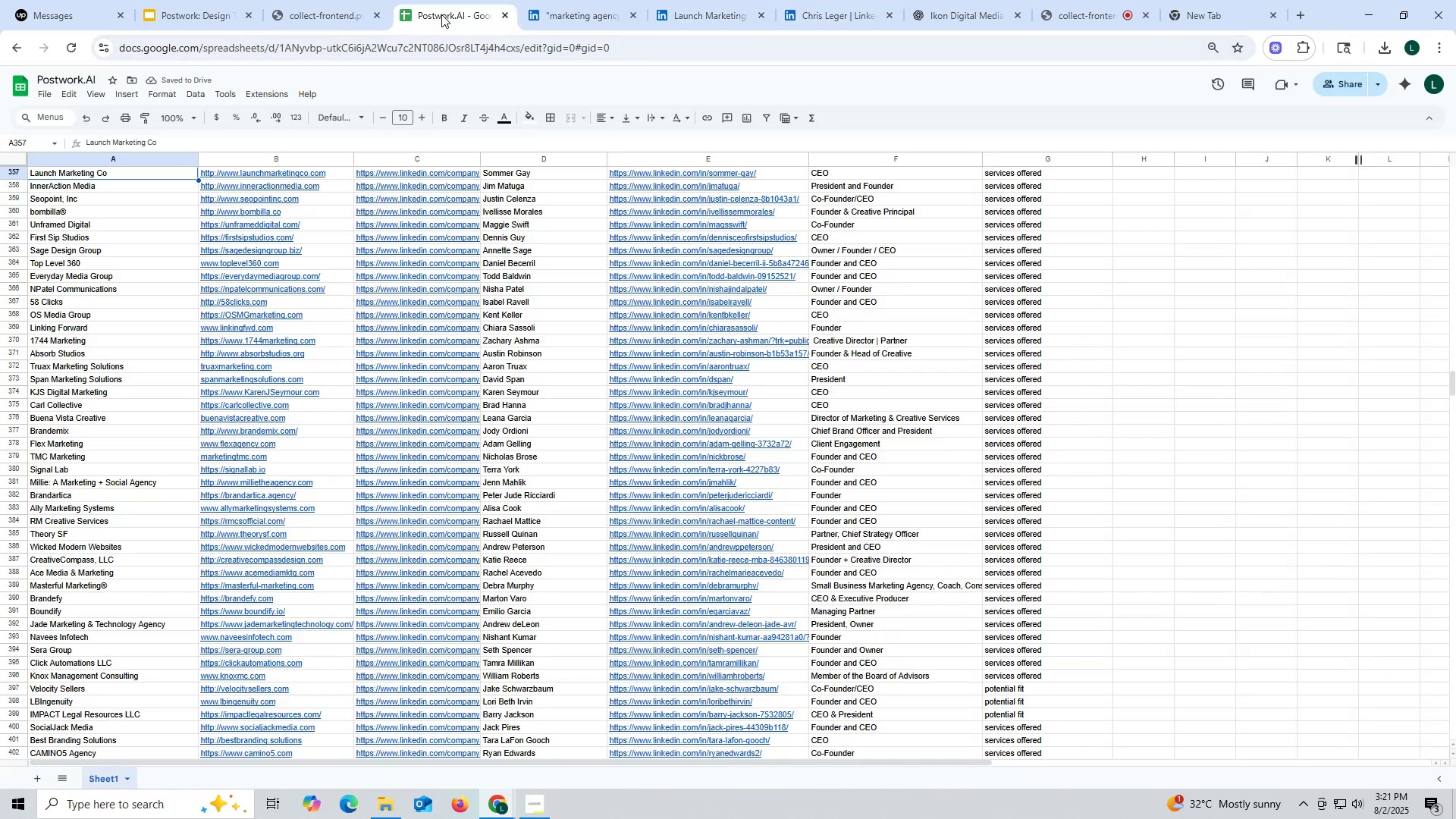 
key(Control+F)
 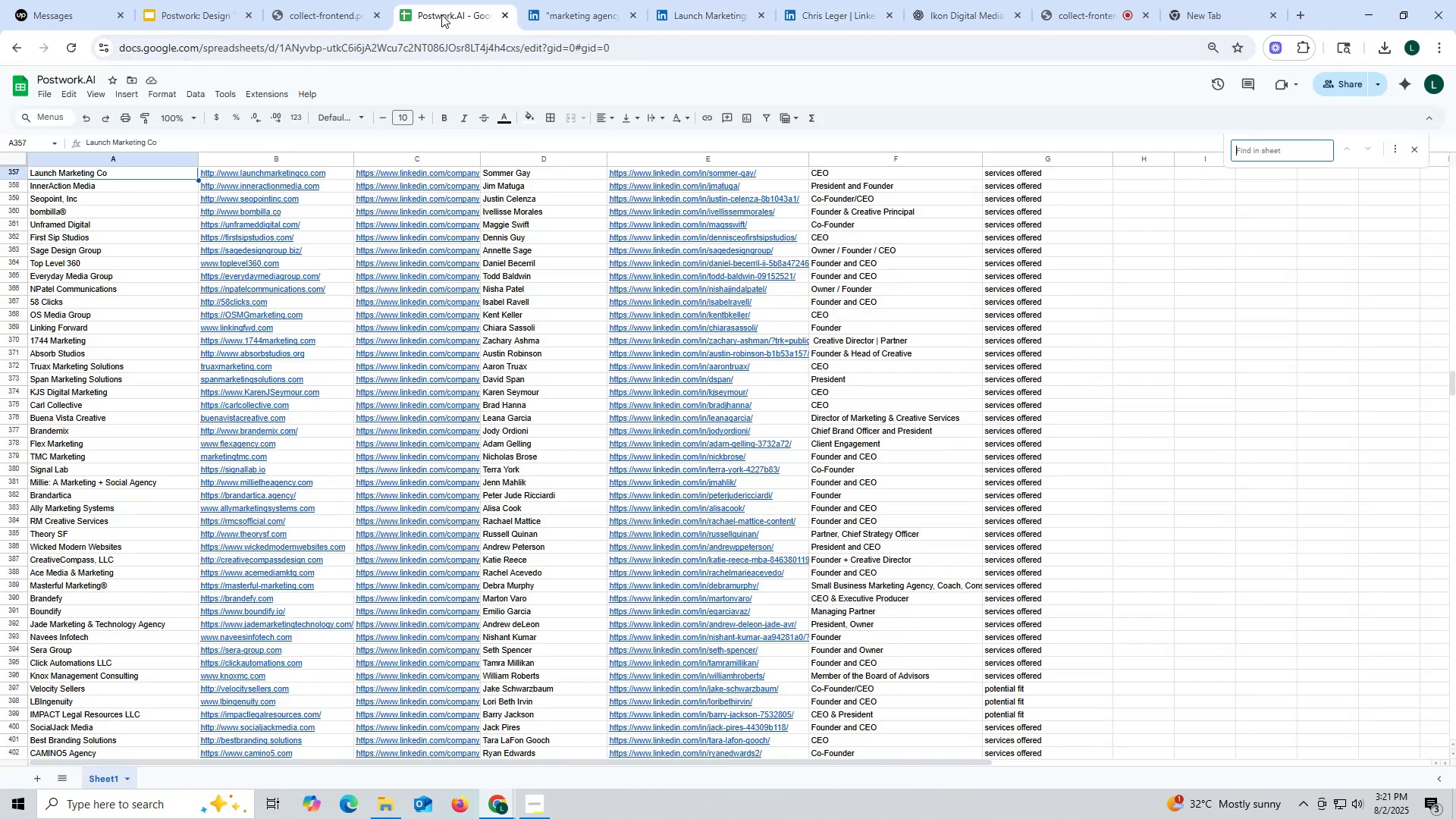 
key(Control+ControlLeft)
 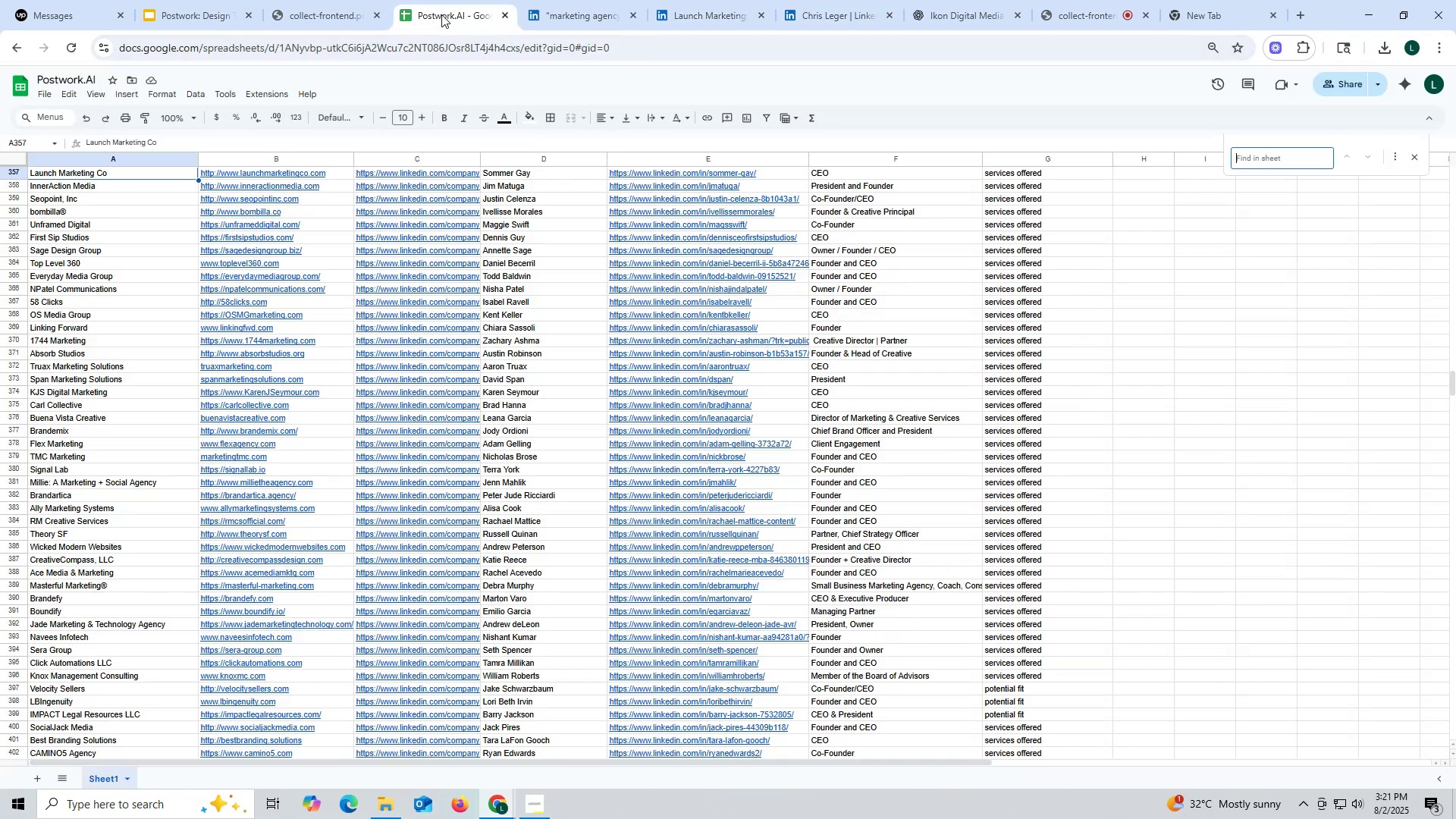 
key(Control+V)
 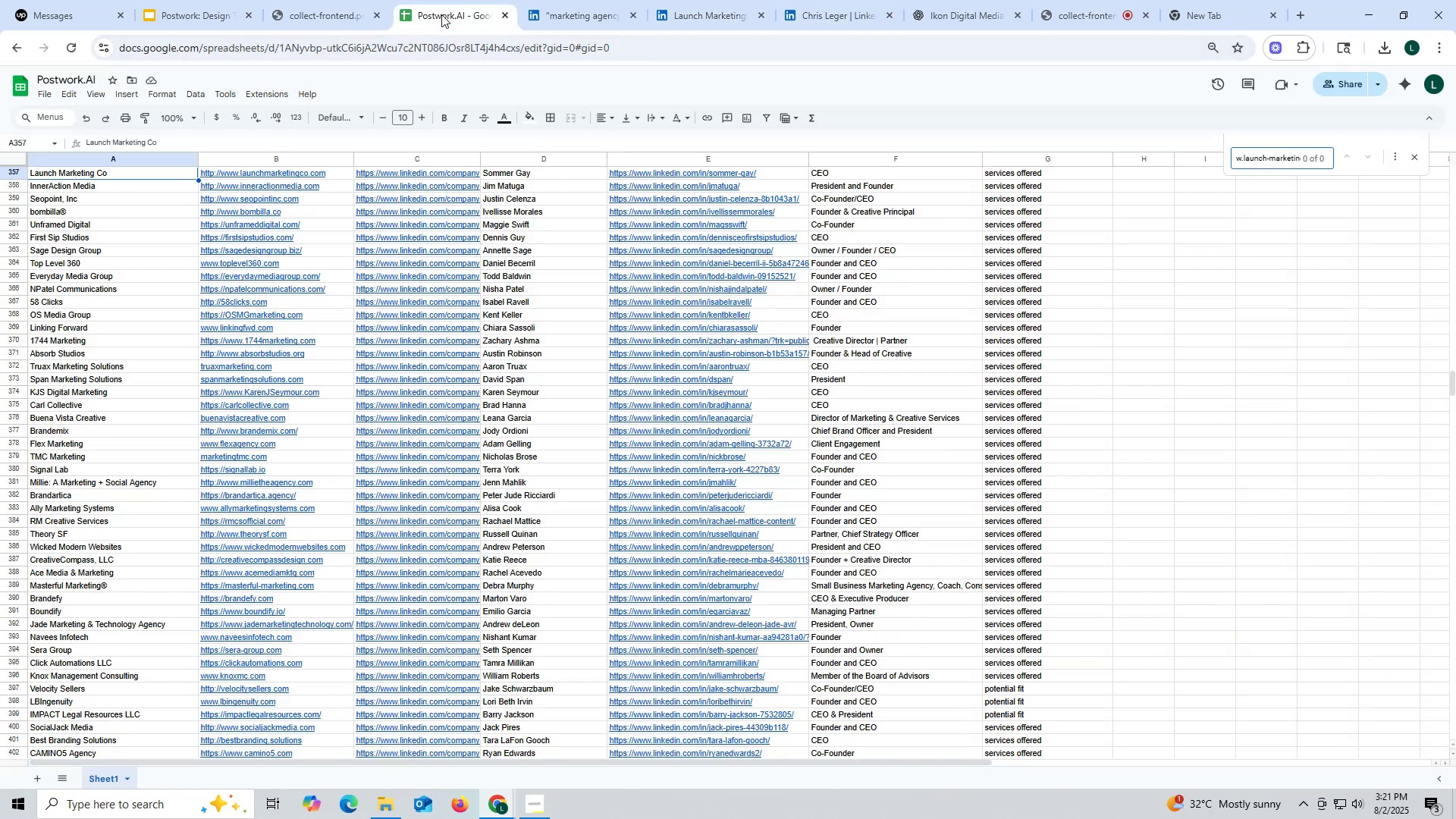 
key(Enter)
 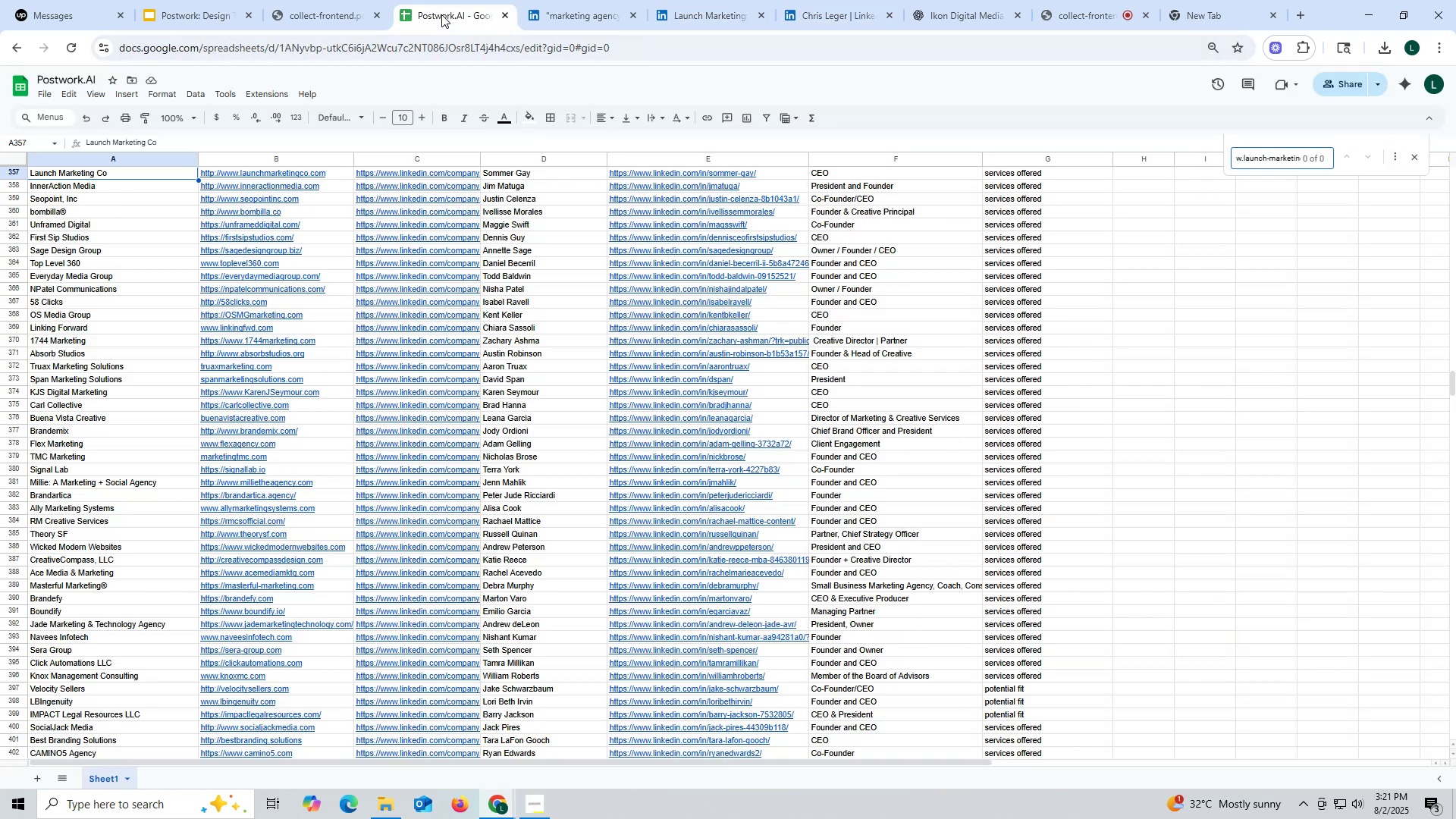 
key(Enter)
 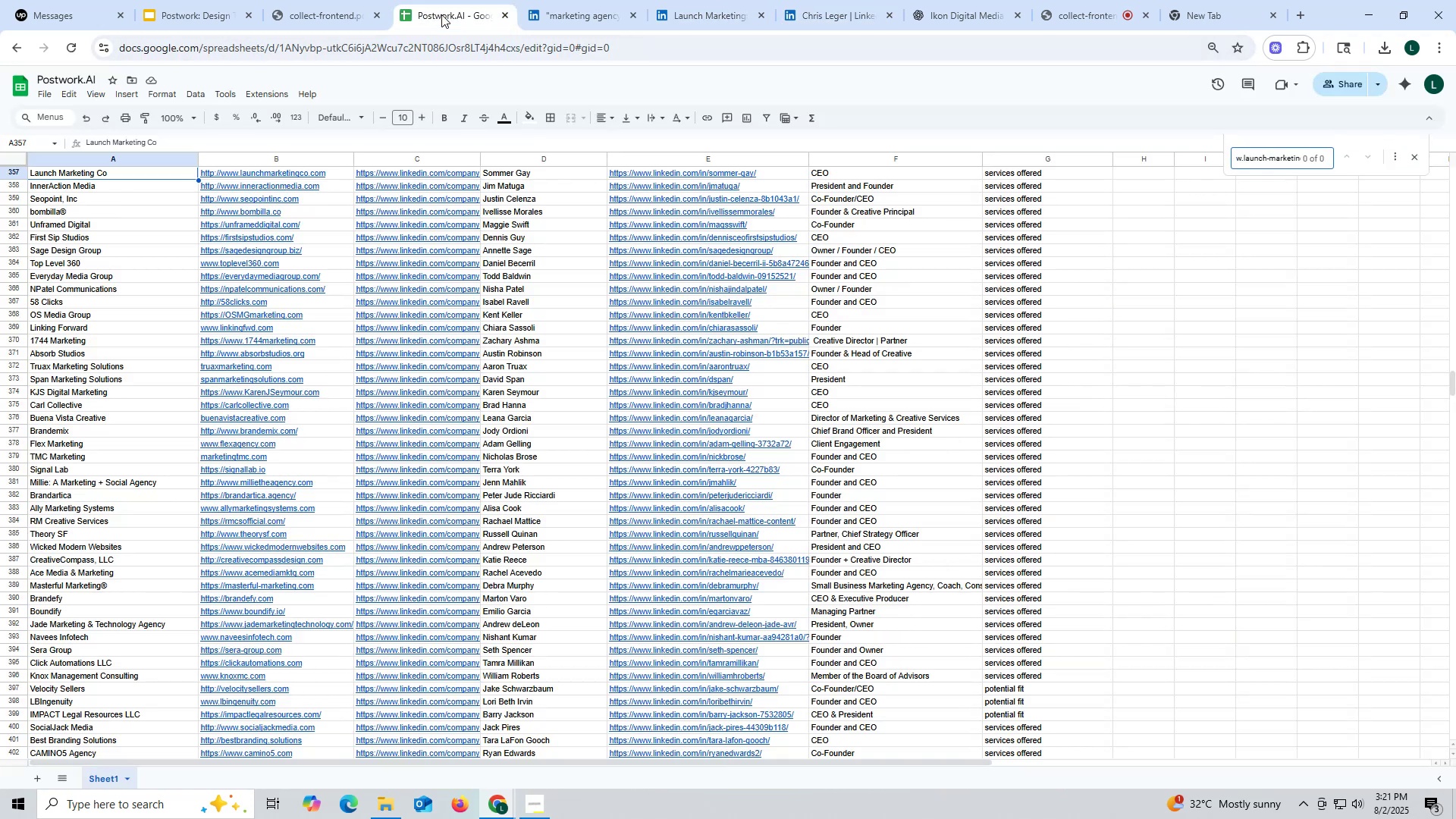 
key(Enter)
 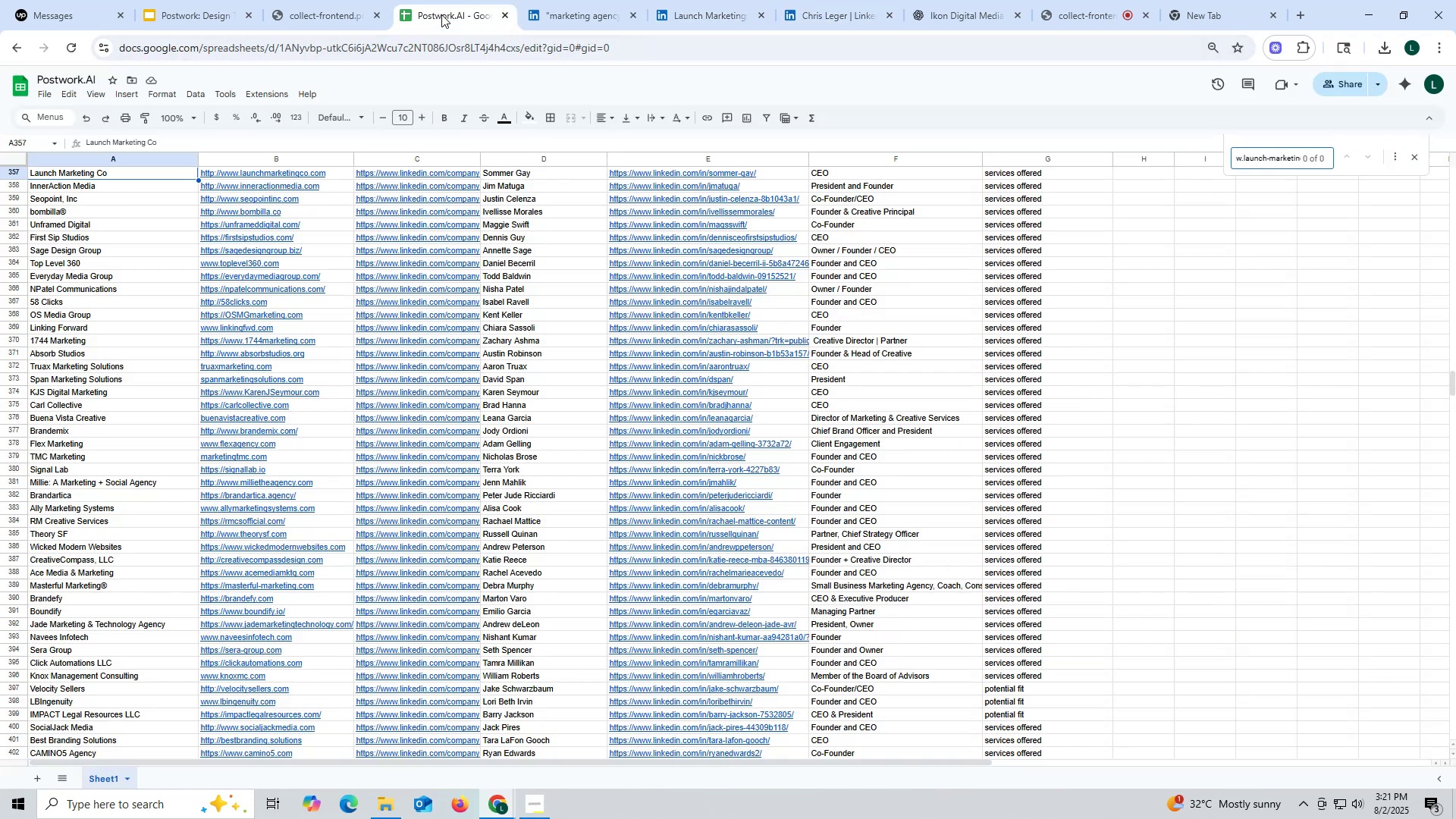 
key(Escape)
 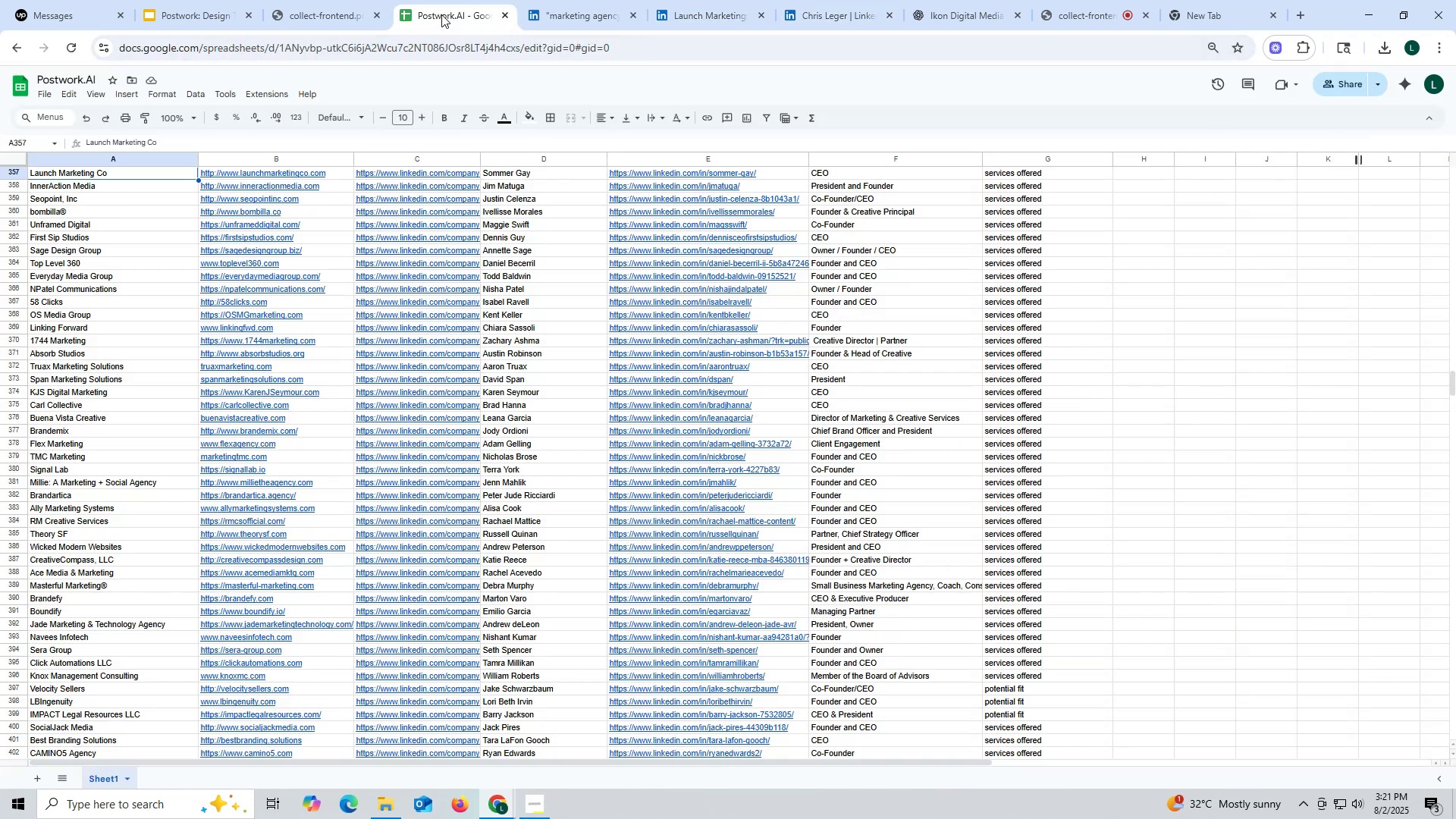 
scroll: coordinate [510, 509], scroll_direction: down, amount: 15.0
 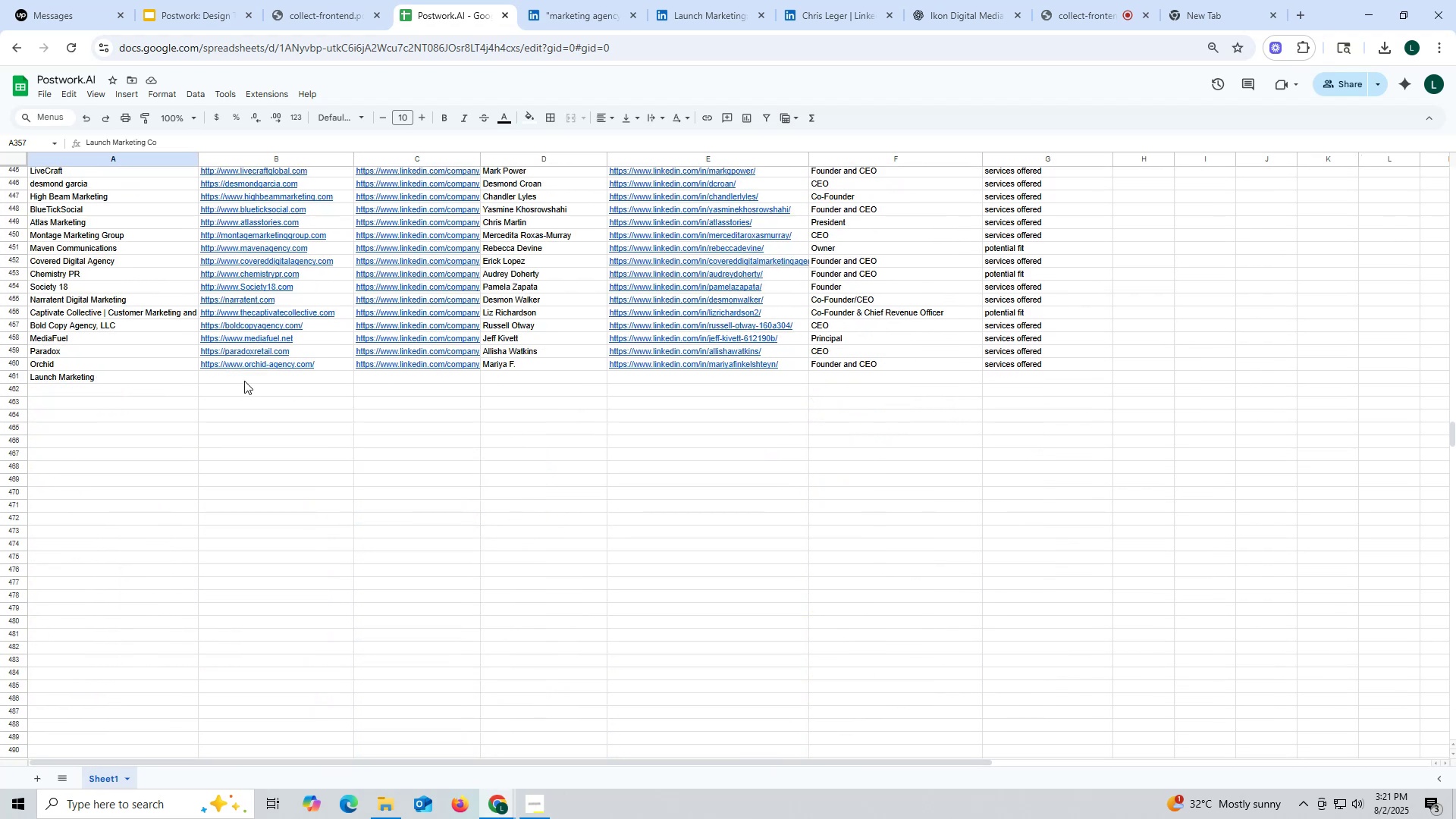 
double_click([246, 380])
 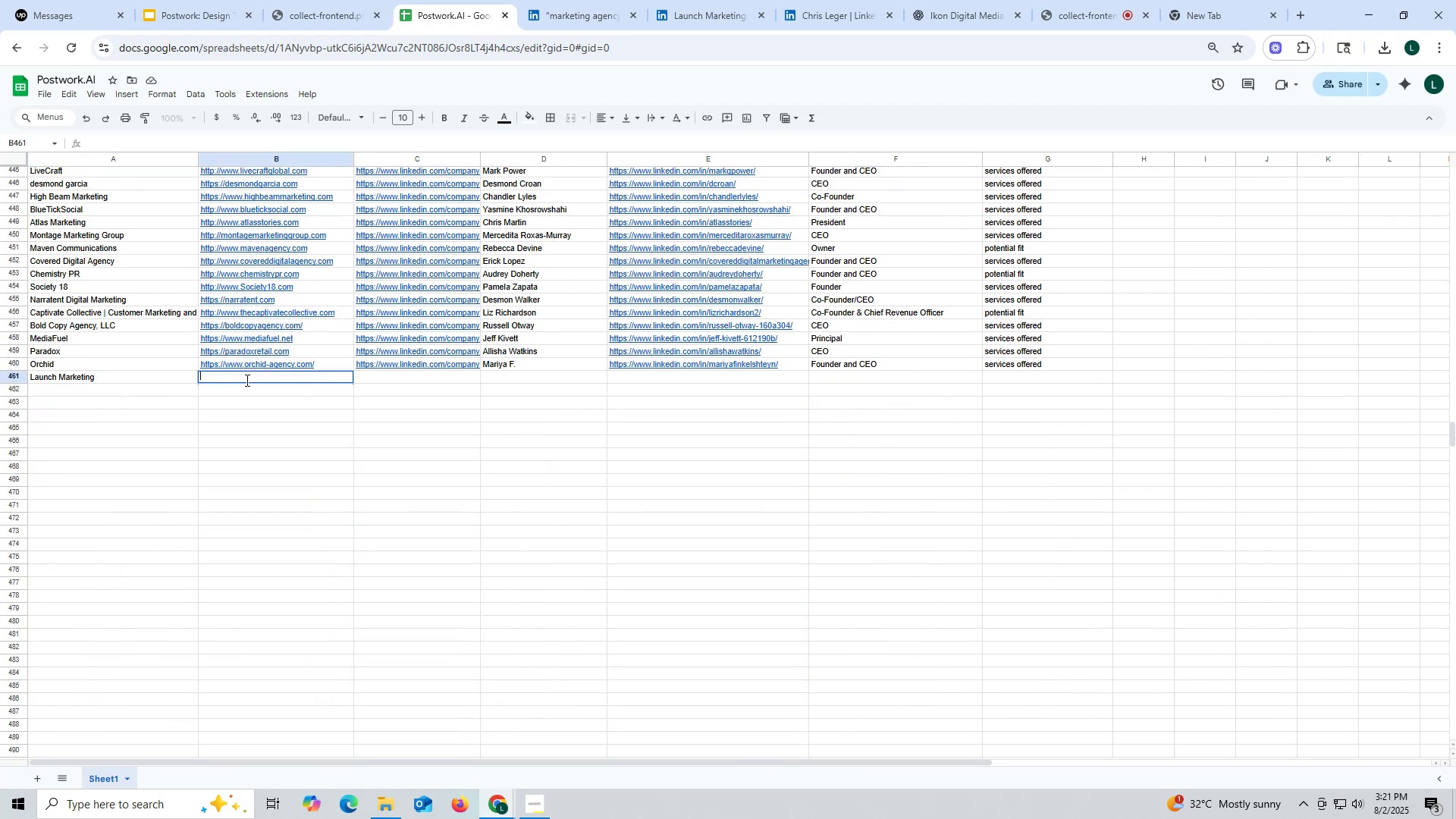 
triple_click([246, 380])
 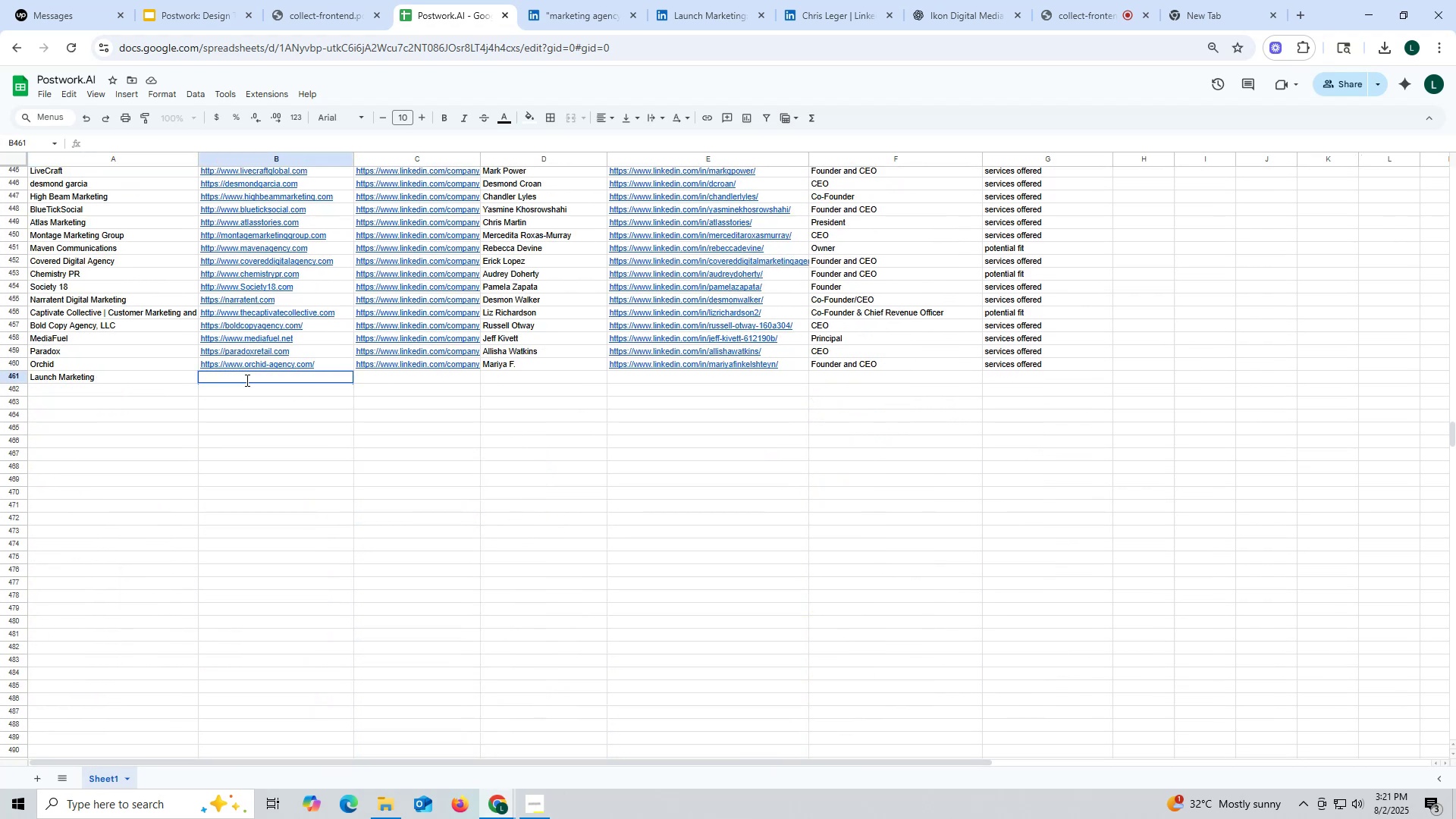 
key(Control+ControlLeft)
 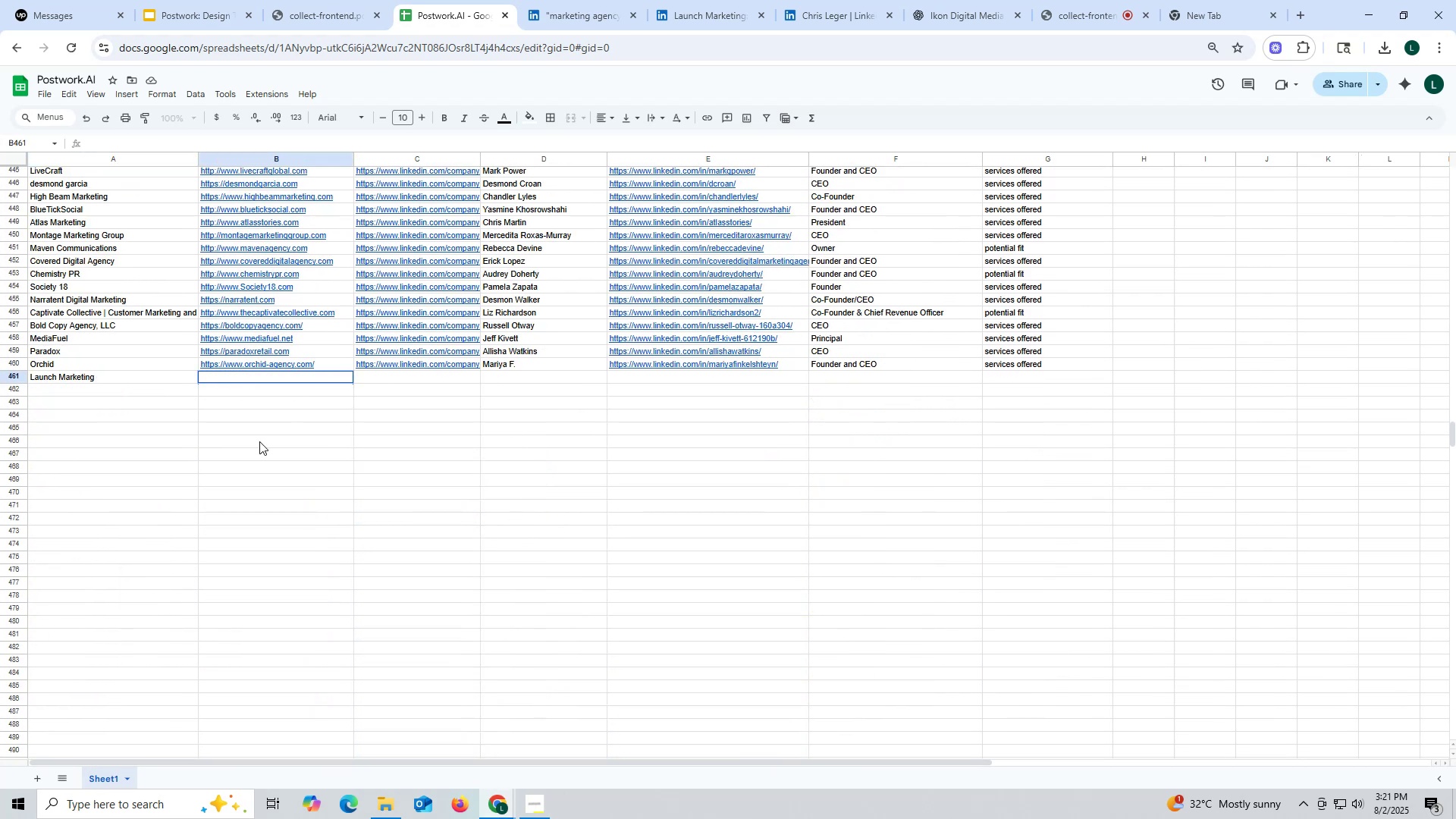 
key(Control+V)
 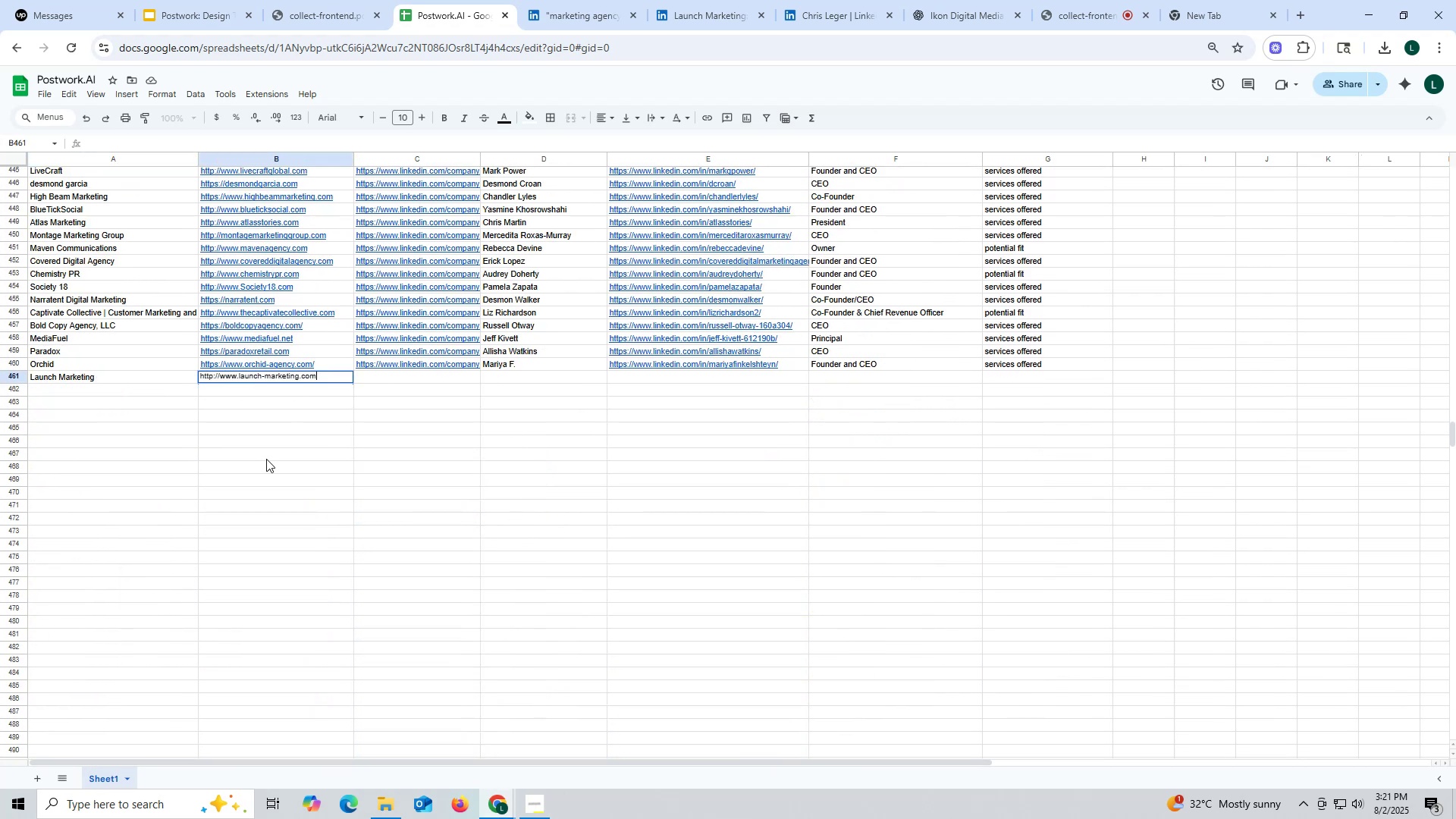 
triple_click([266, 459])
 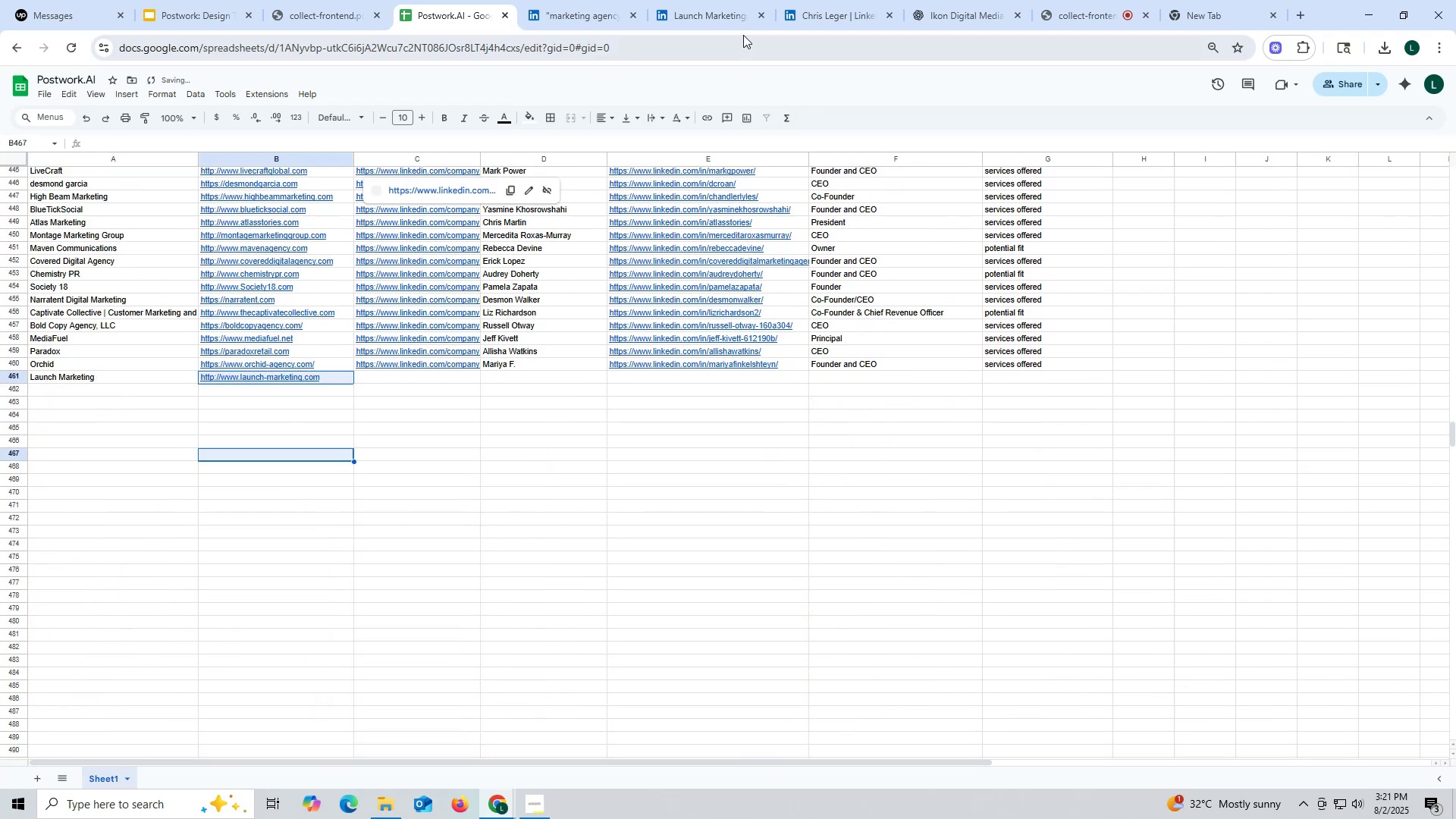 
left_click_drag(start_coordinate=[717, 5], to_coordinate=[712, 5])
 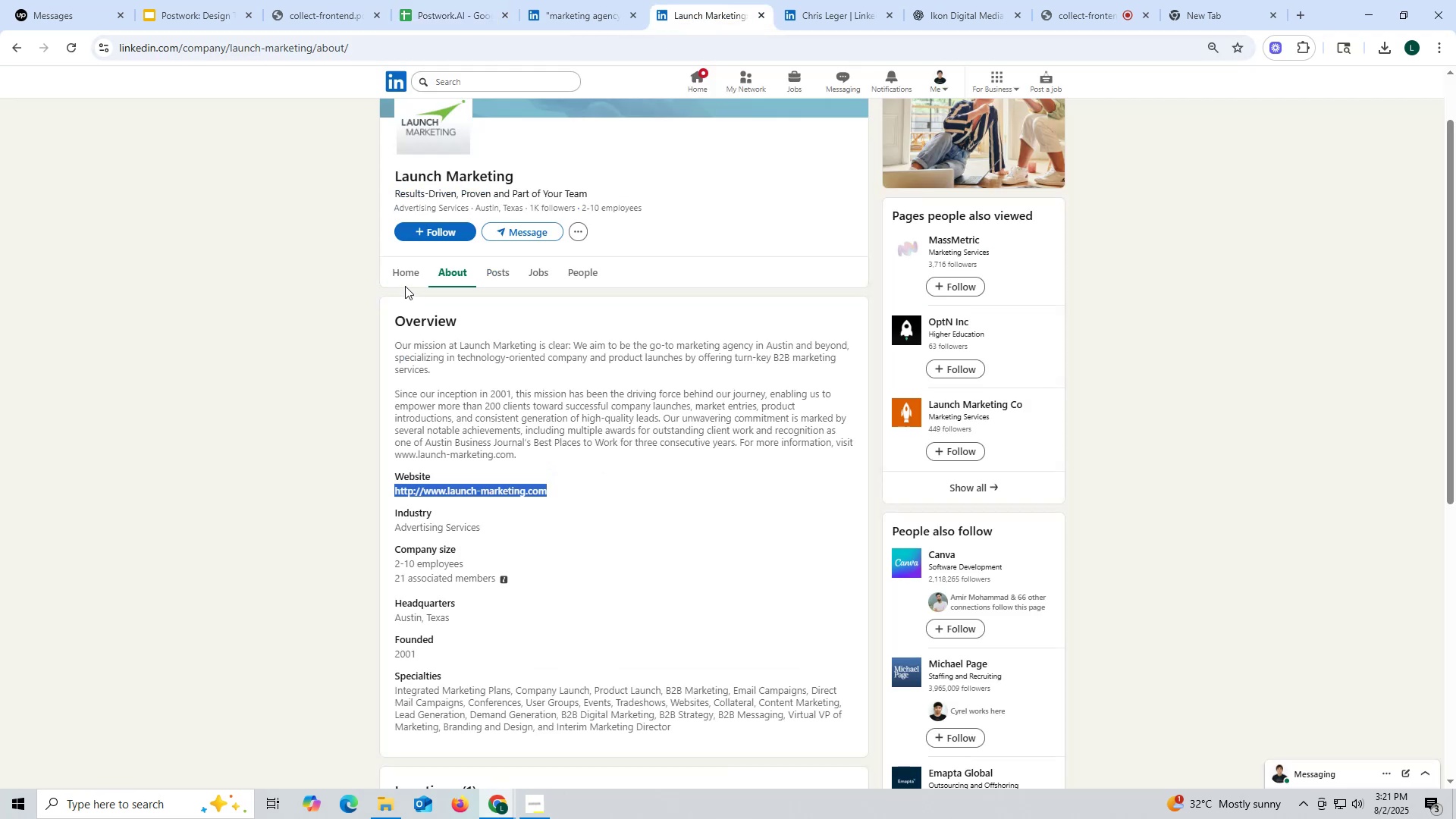 
left_click([402, 273])
 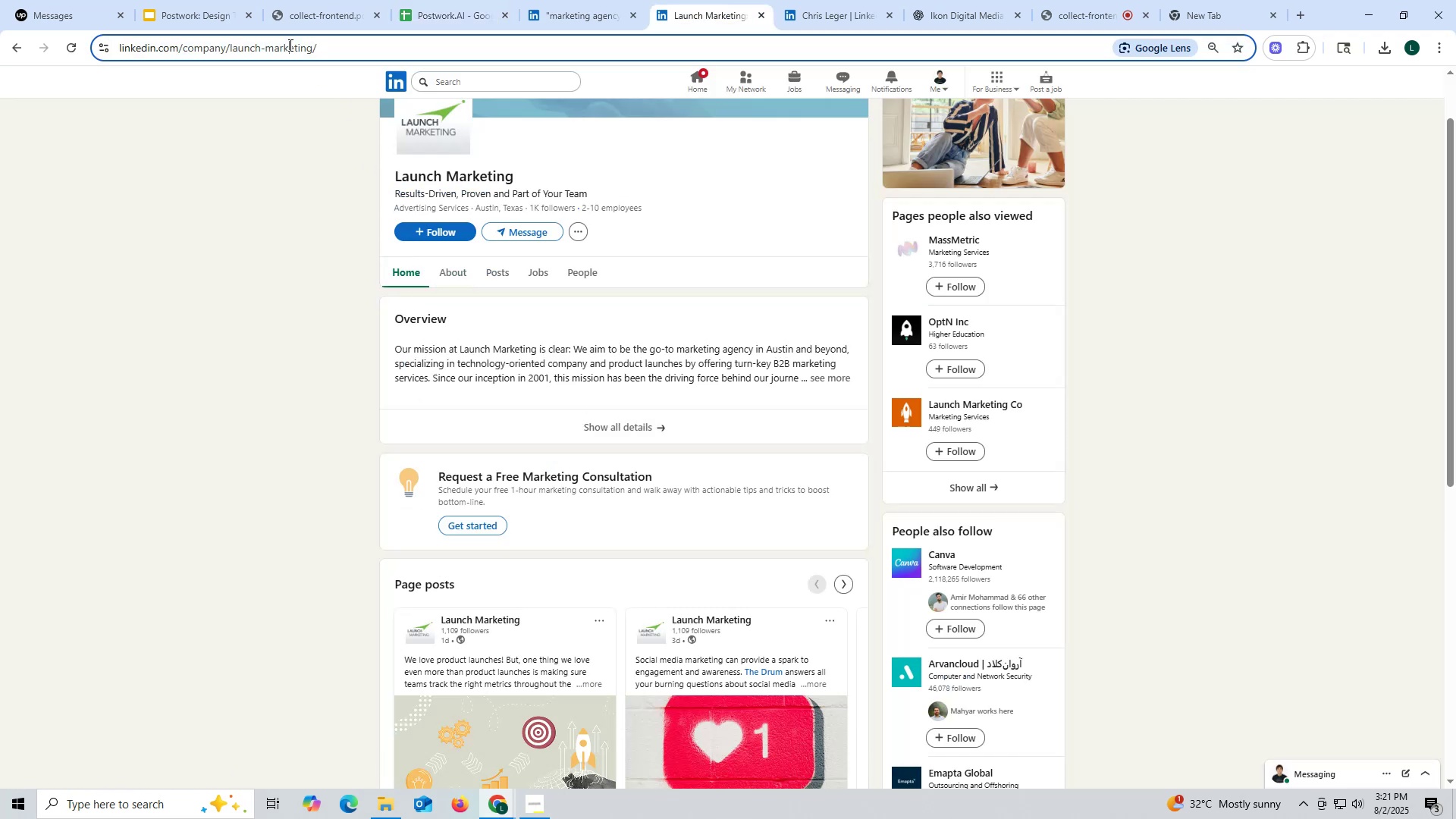 
triple_click([288, 45])
 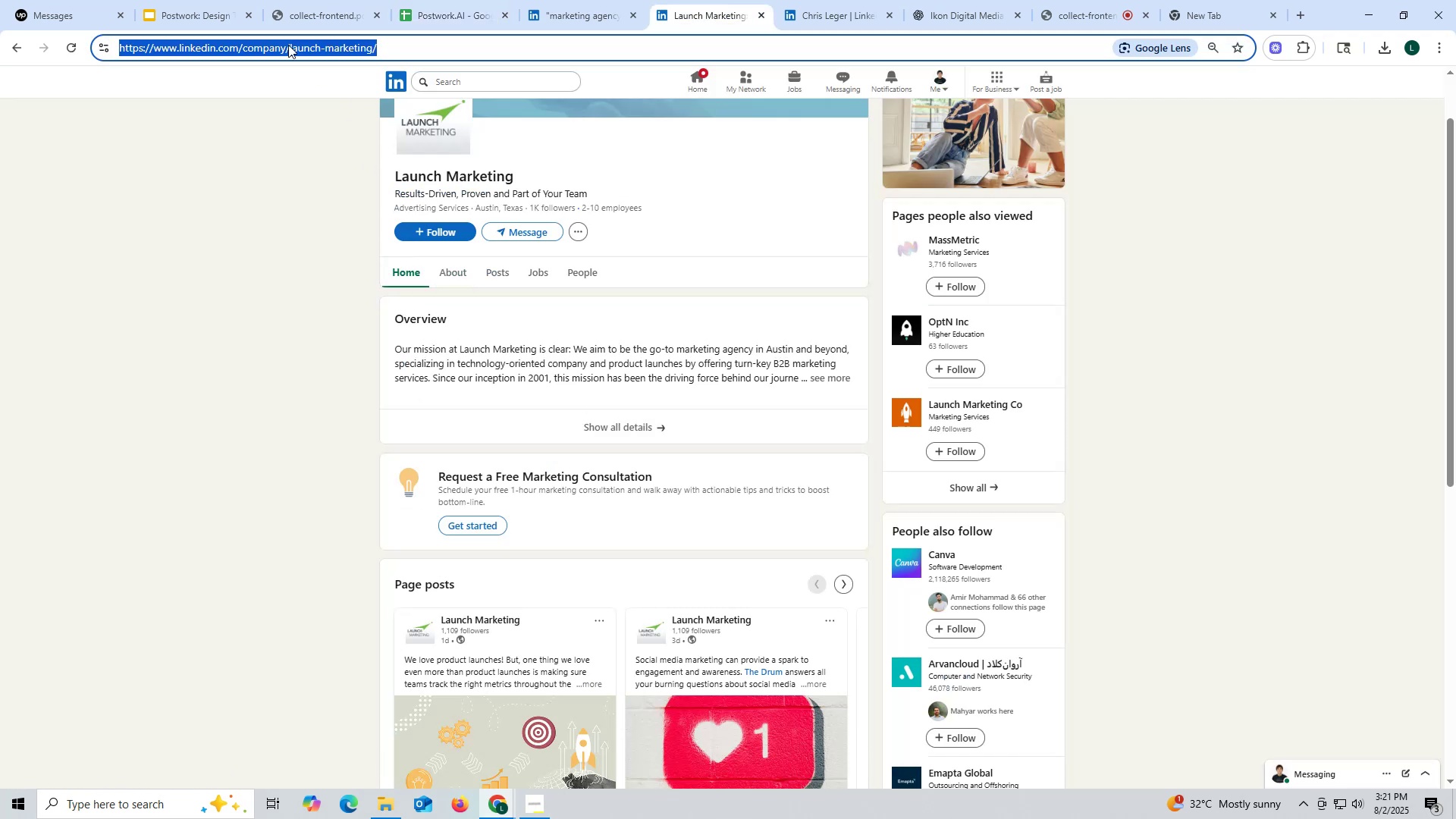 
key(Control+ControlLeft)
 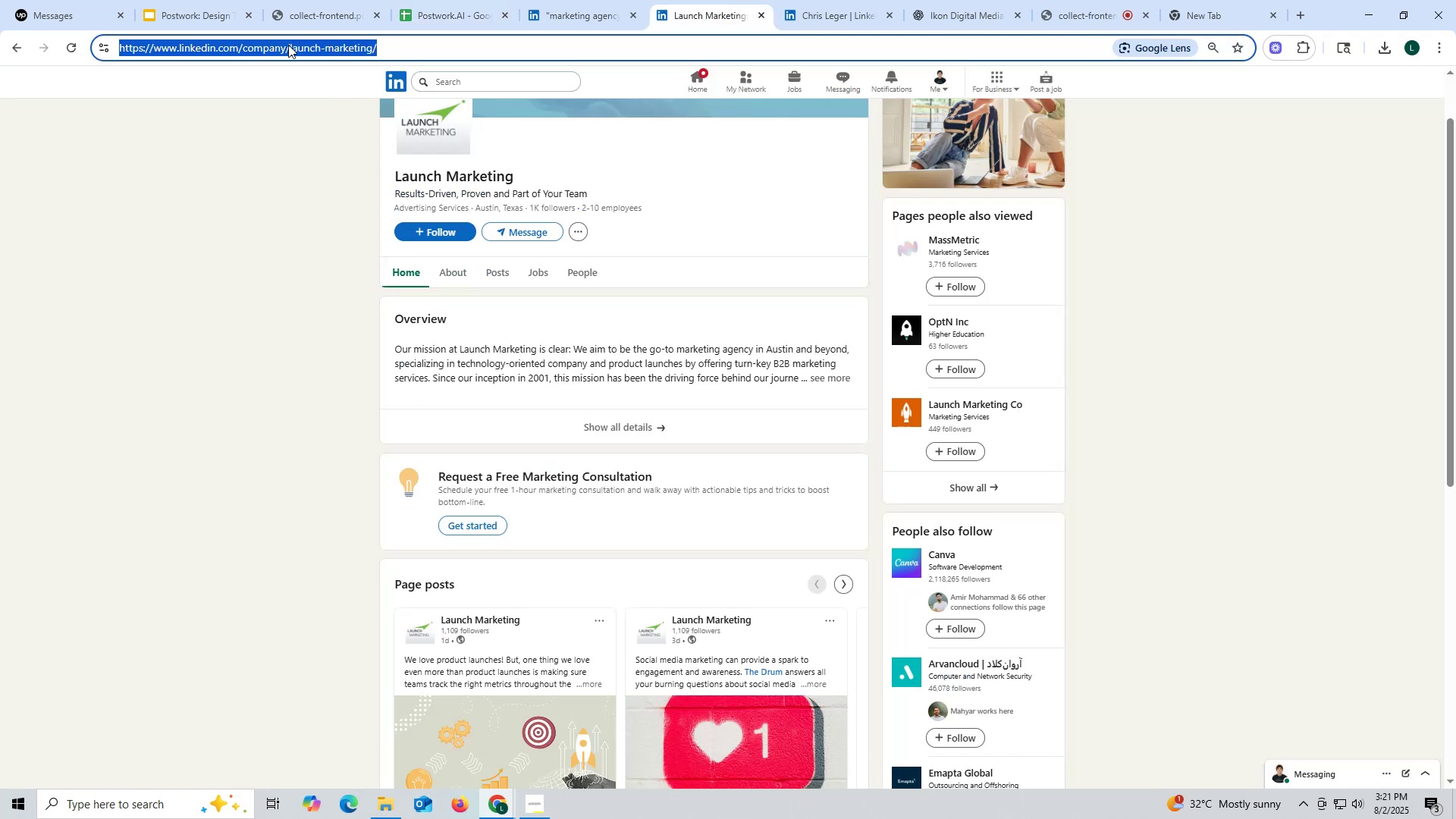 
key(Control+C)
 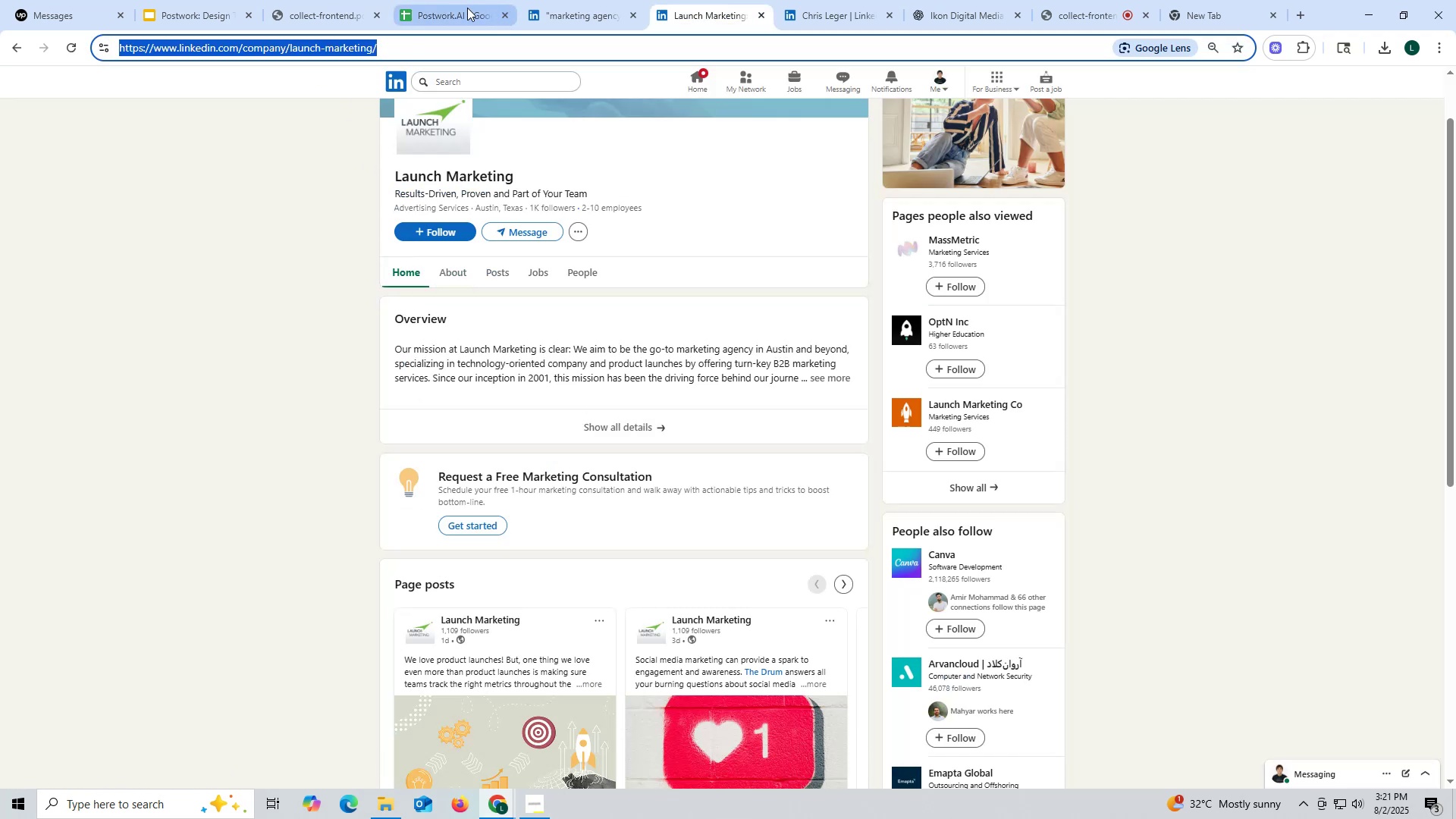 
left_click([464, 7])
 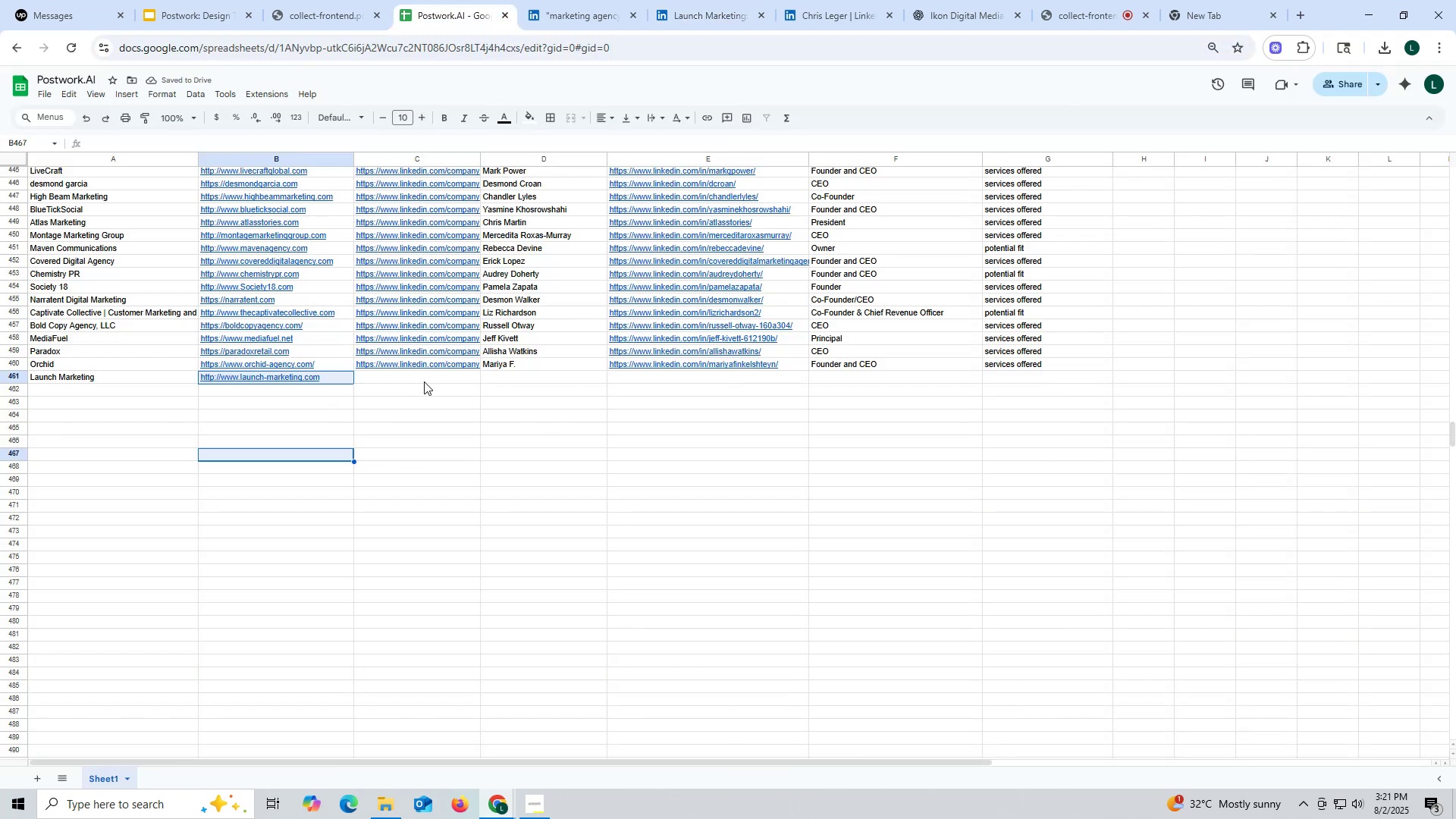 
double_click([423, 381])
 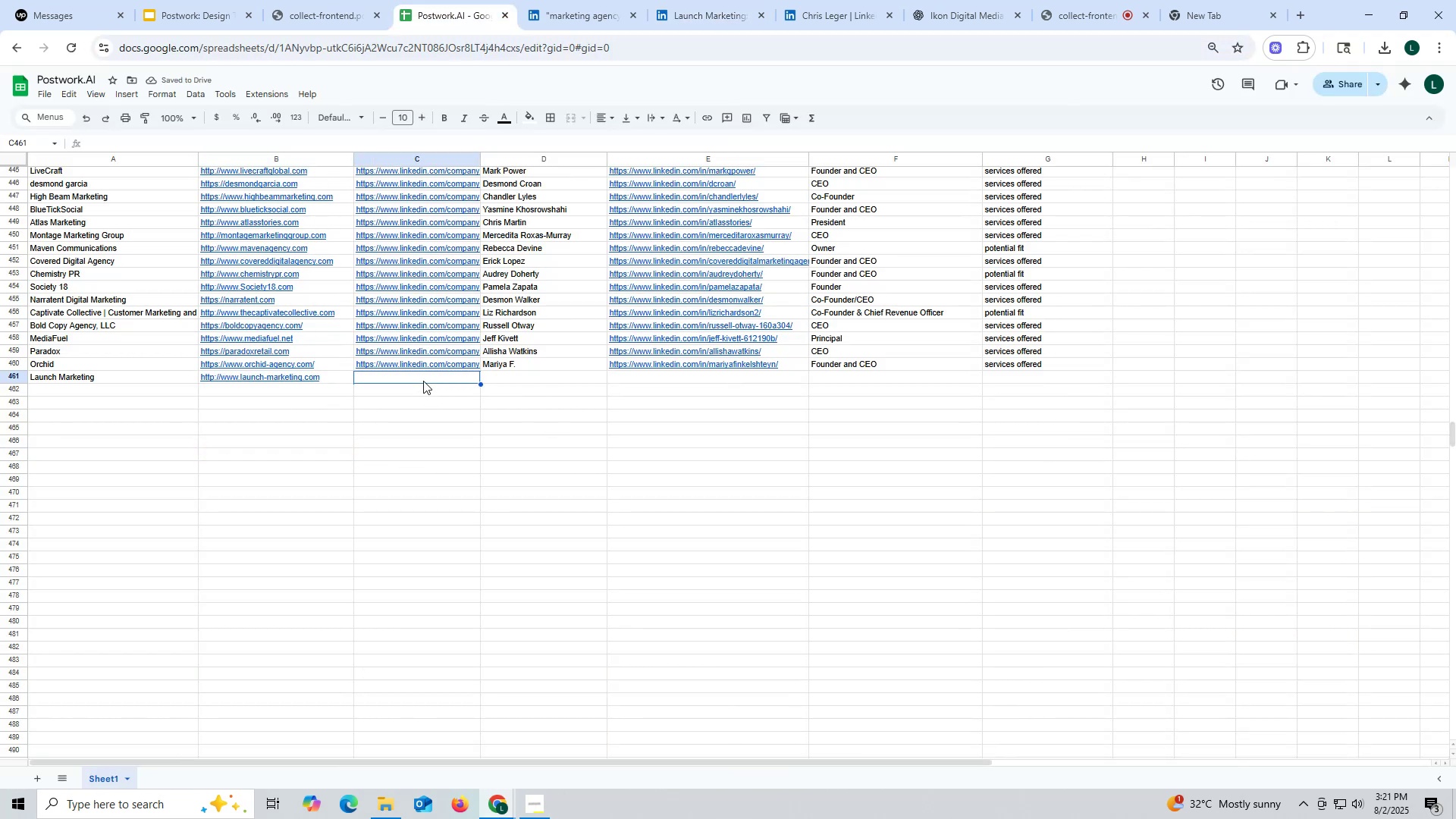 
key(Control+ControlLeft)
 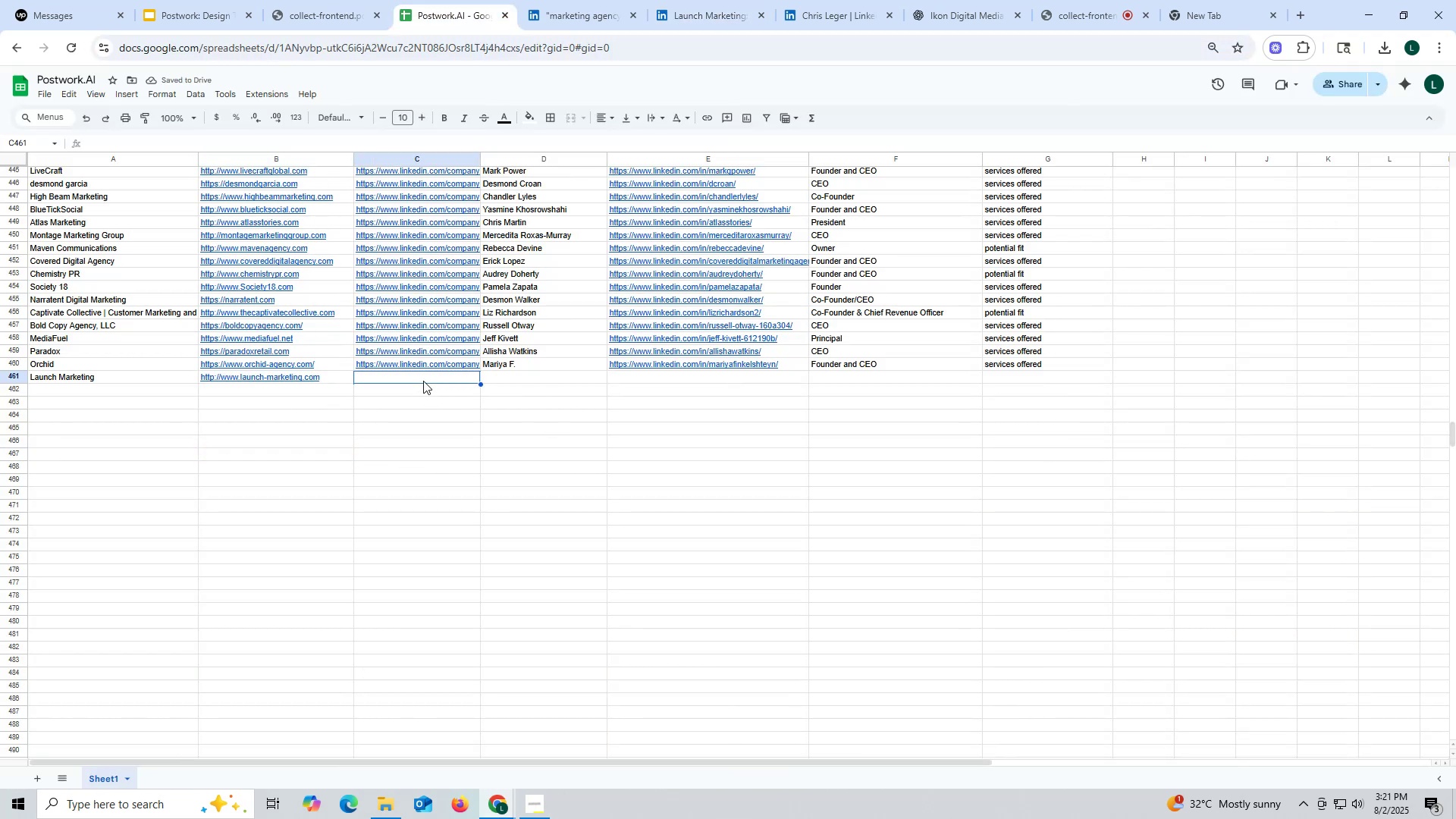 
key(Control+V)
 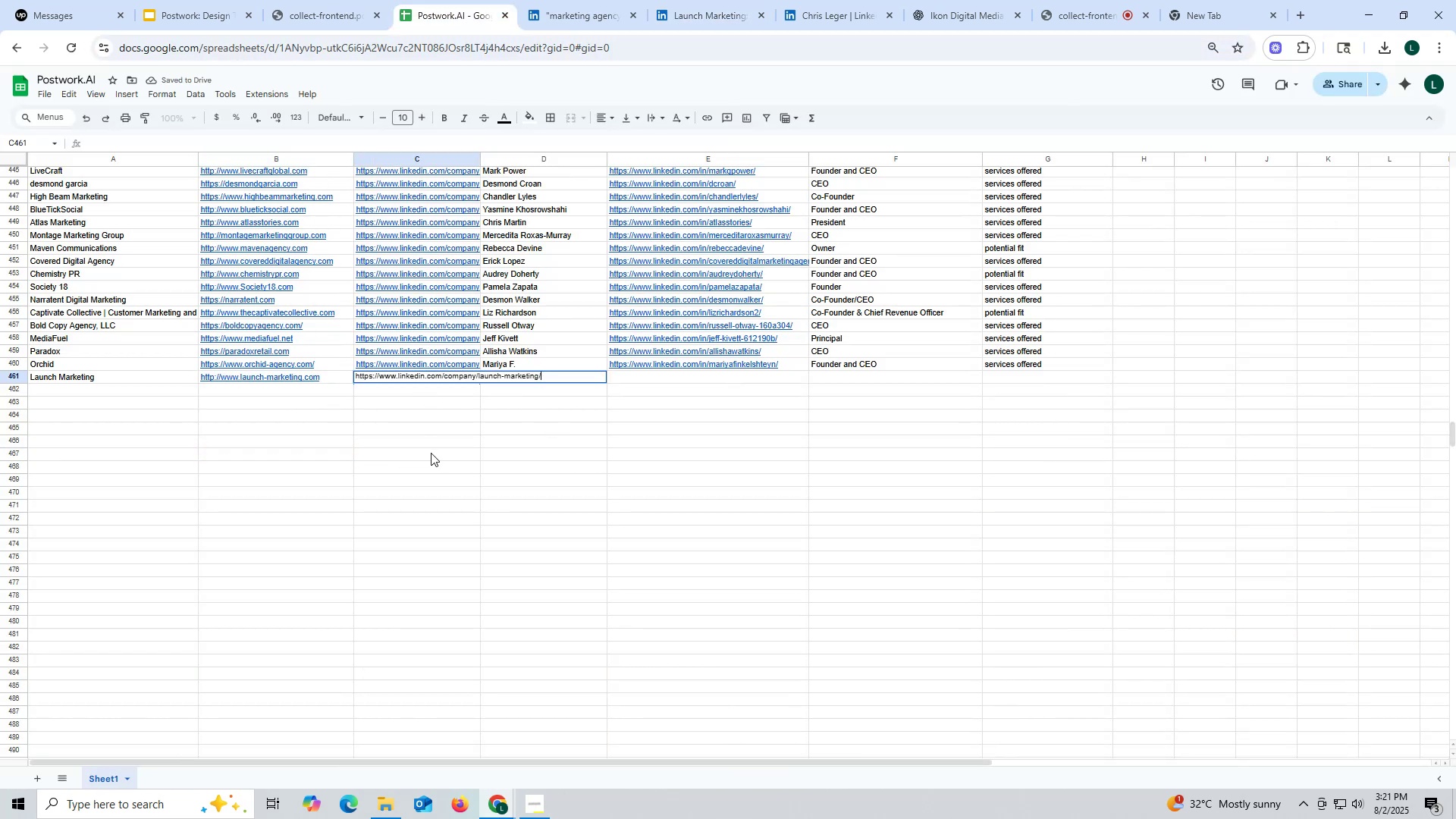 
triple_click([431, 453])
 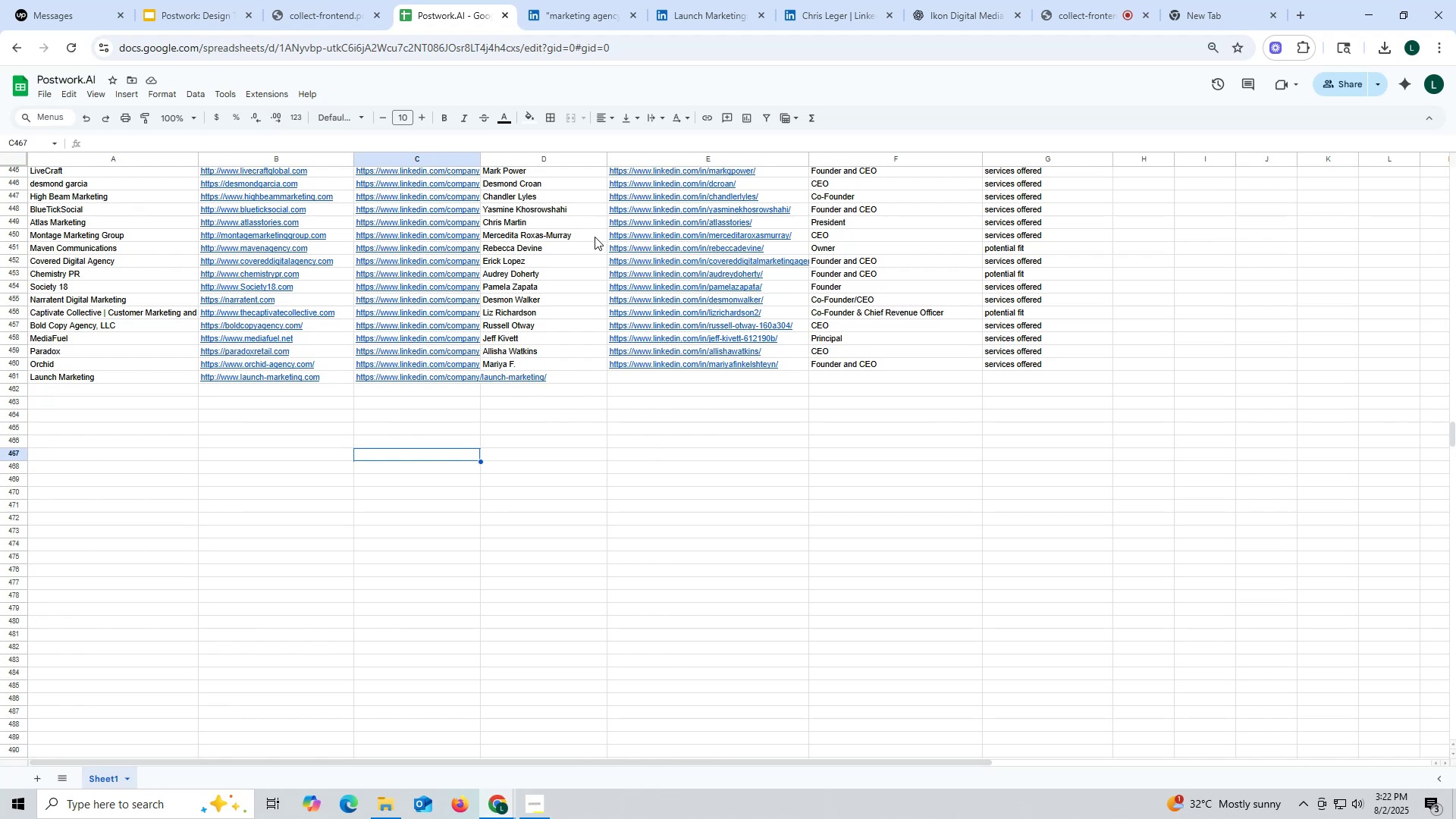 
wait(12.32)
 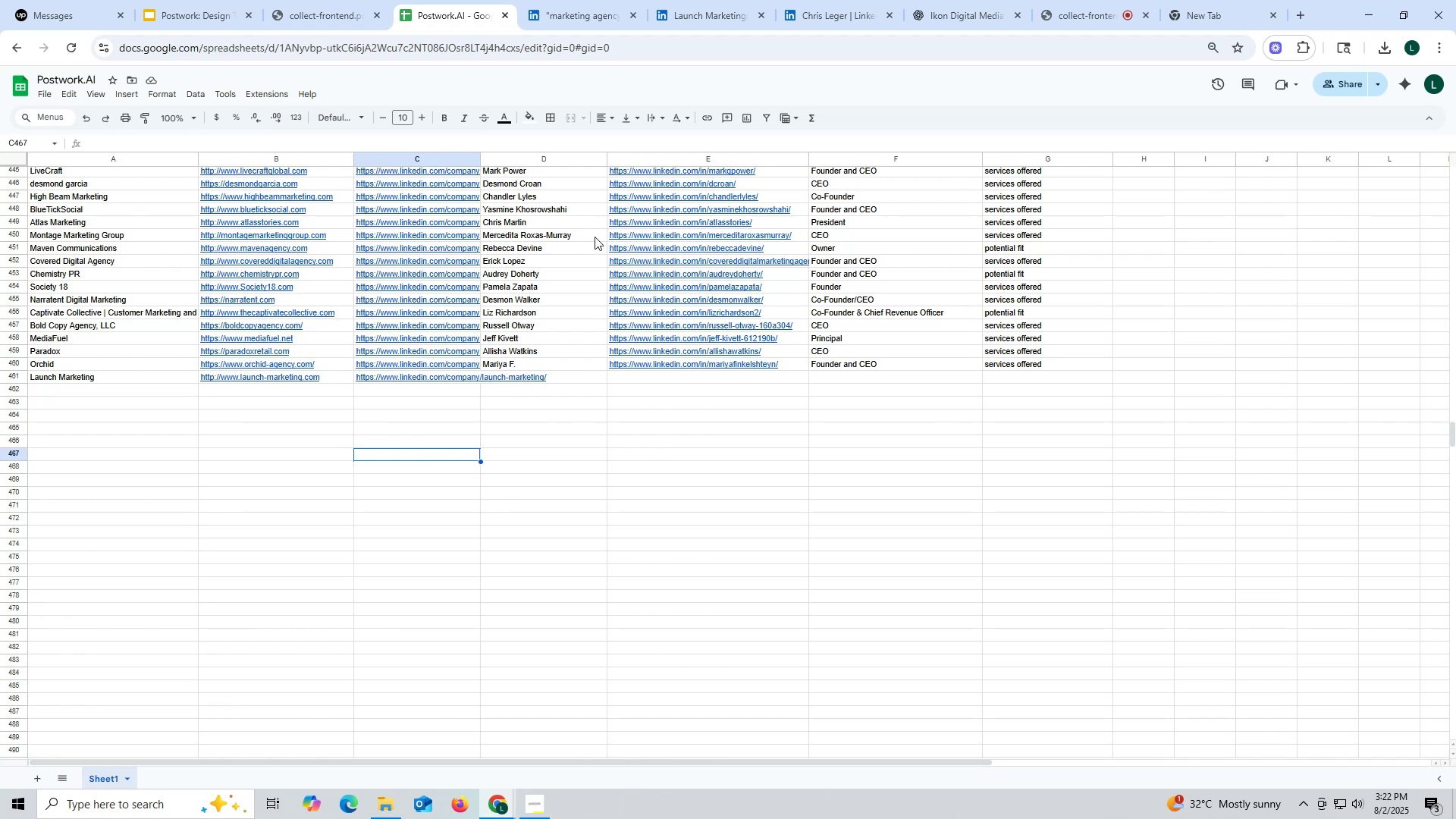 
left_click([836, 16])
 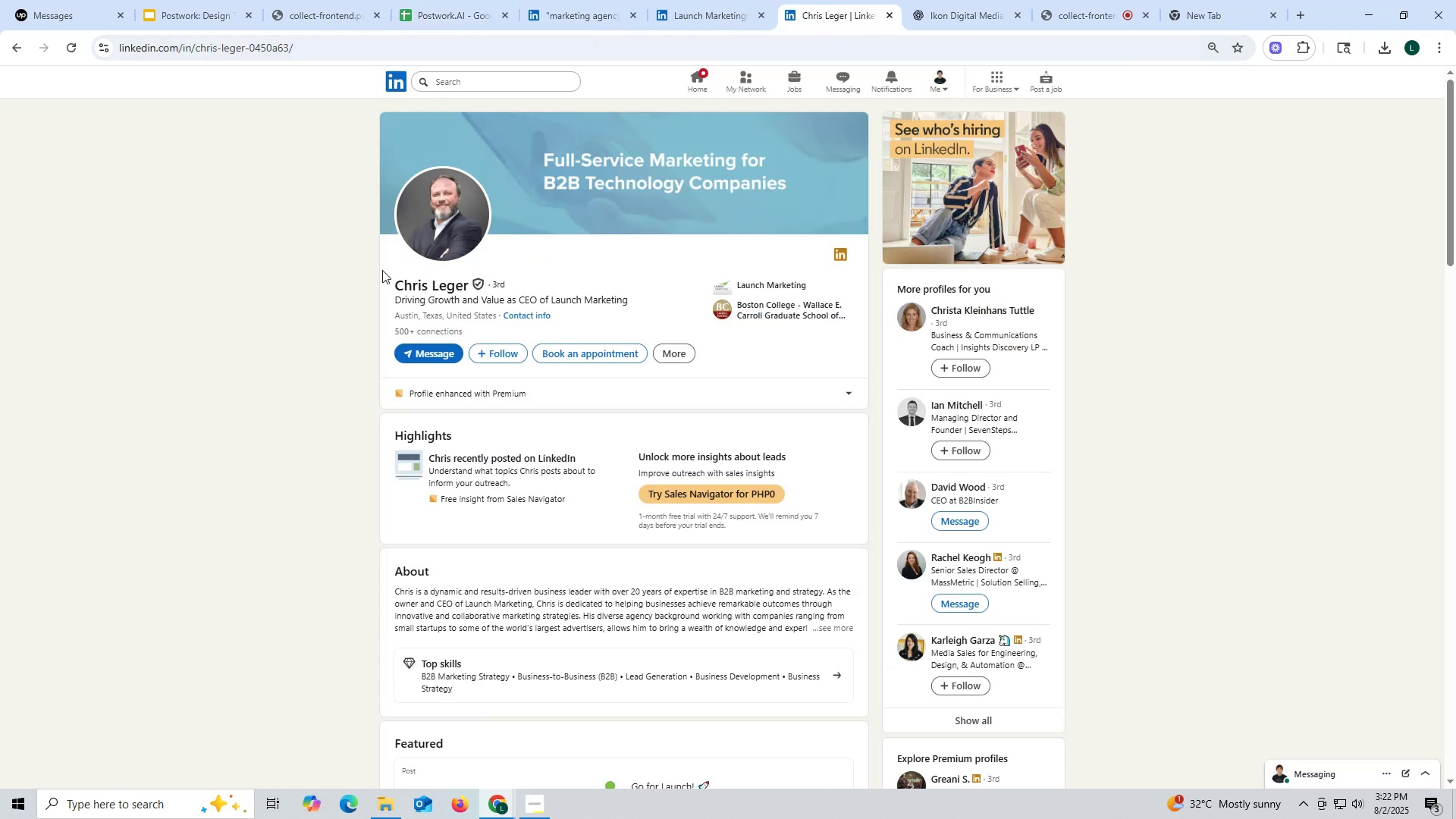 
left_click_drag(start_coordinate=[389, 278], to_coordinate=[469, 280])
 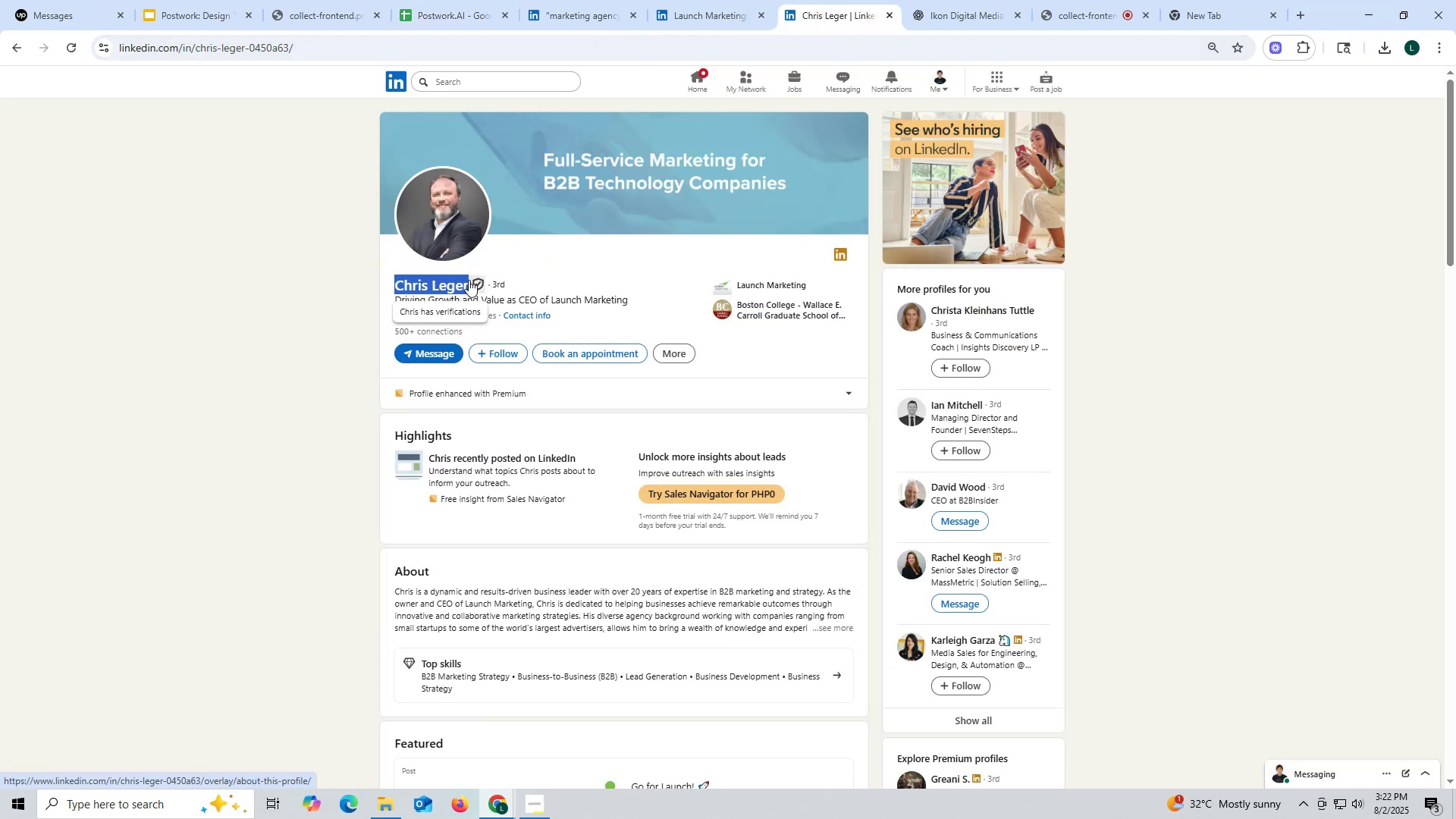 
key(Control+ControlLeft)
 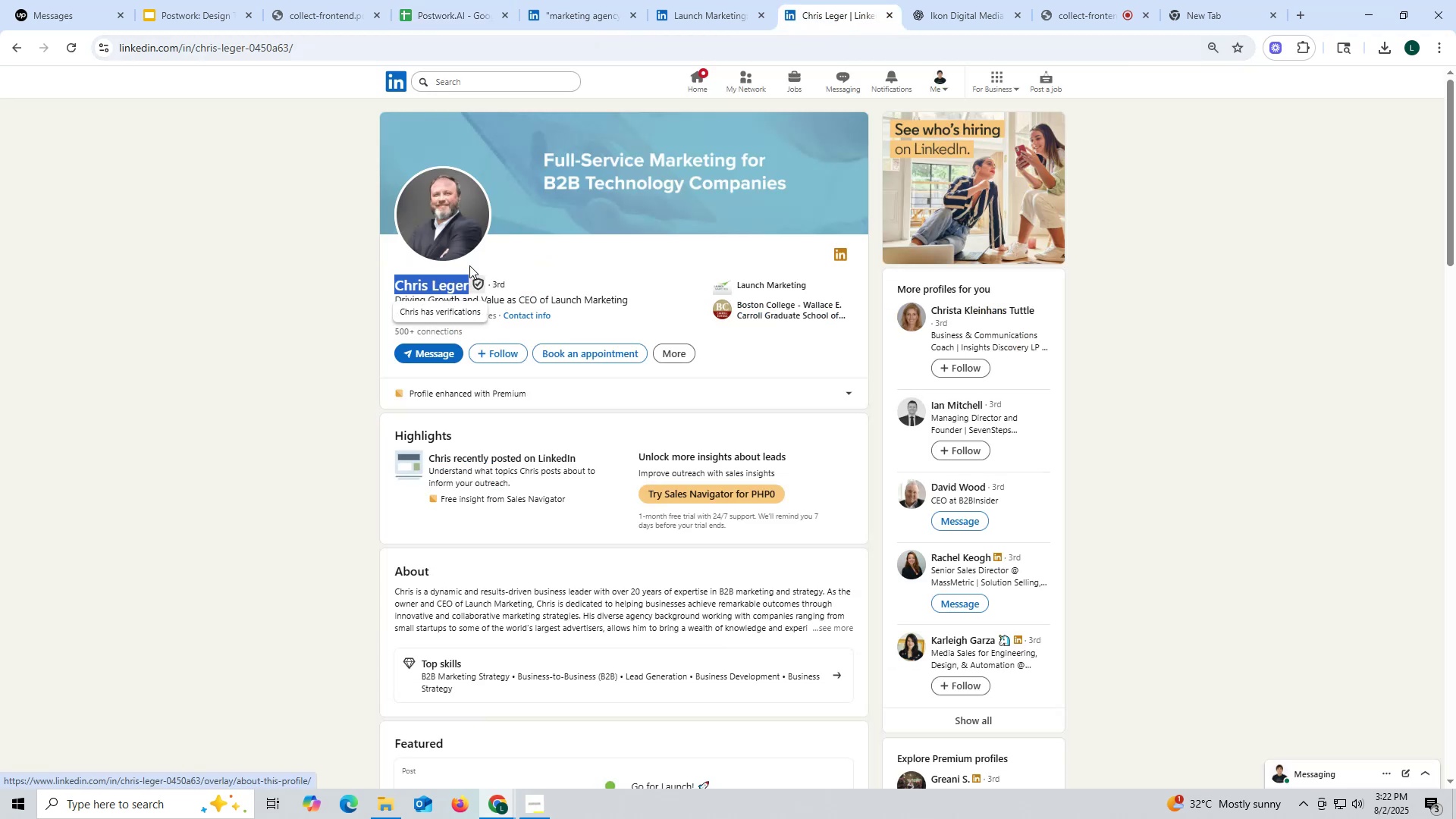 
key(Control+C)
 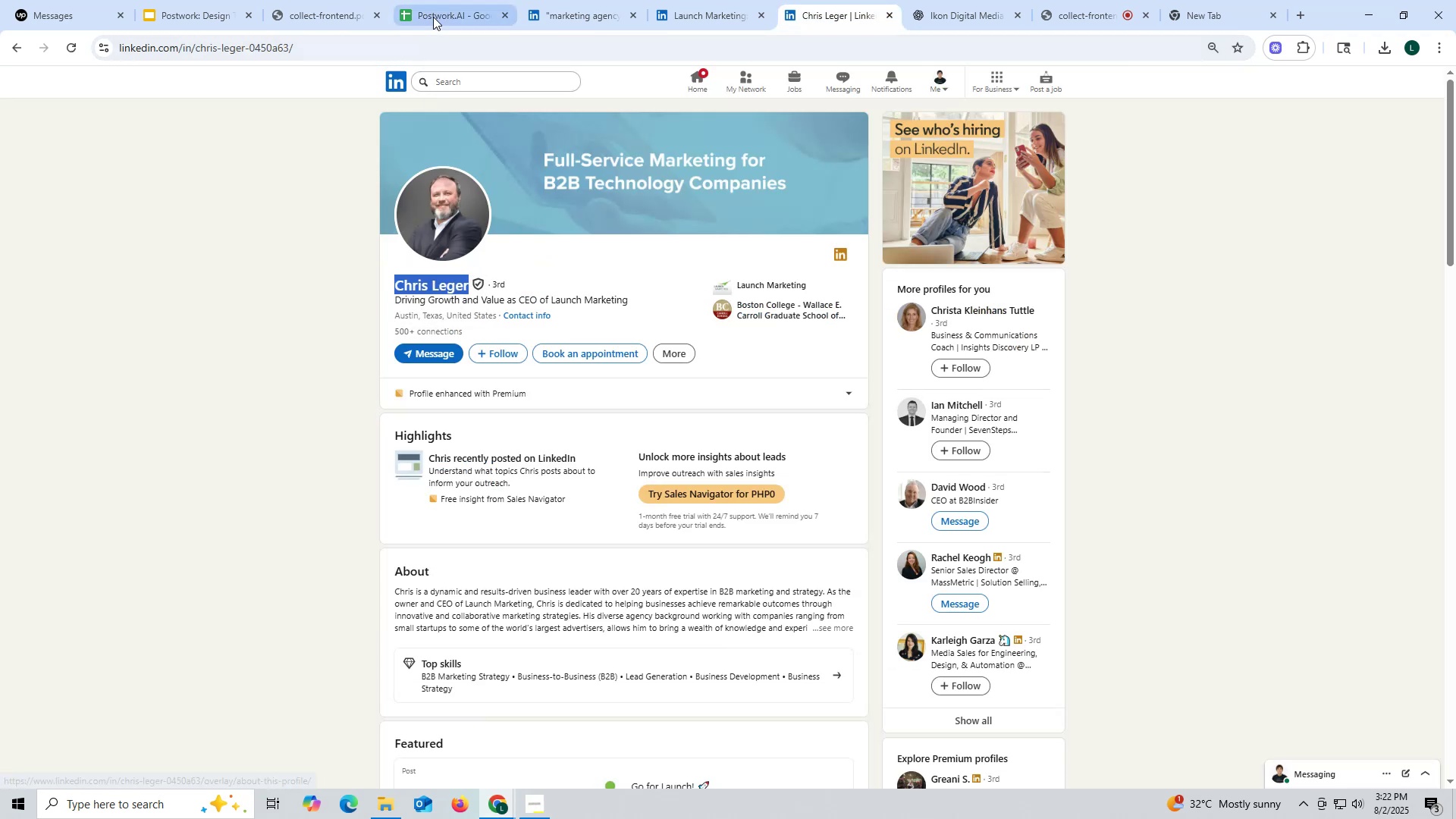 
left_click([439, 14])
 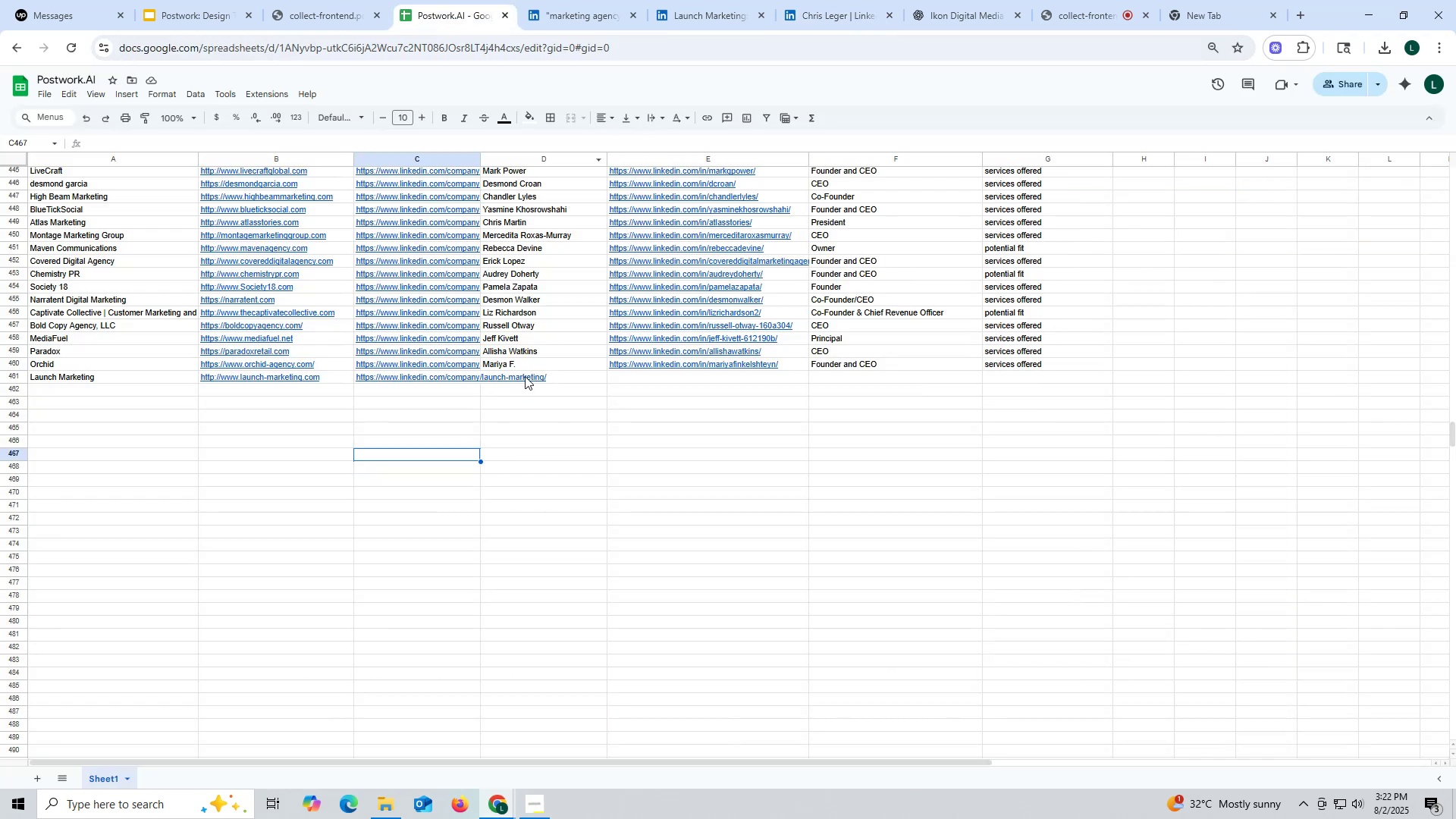 
double_click([526, 375])
 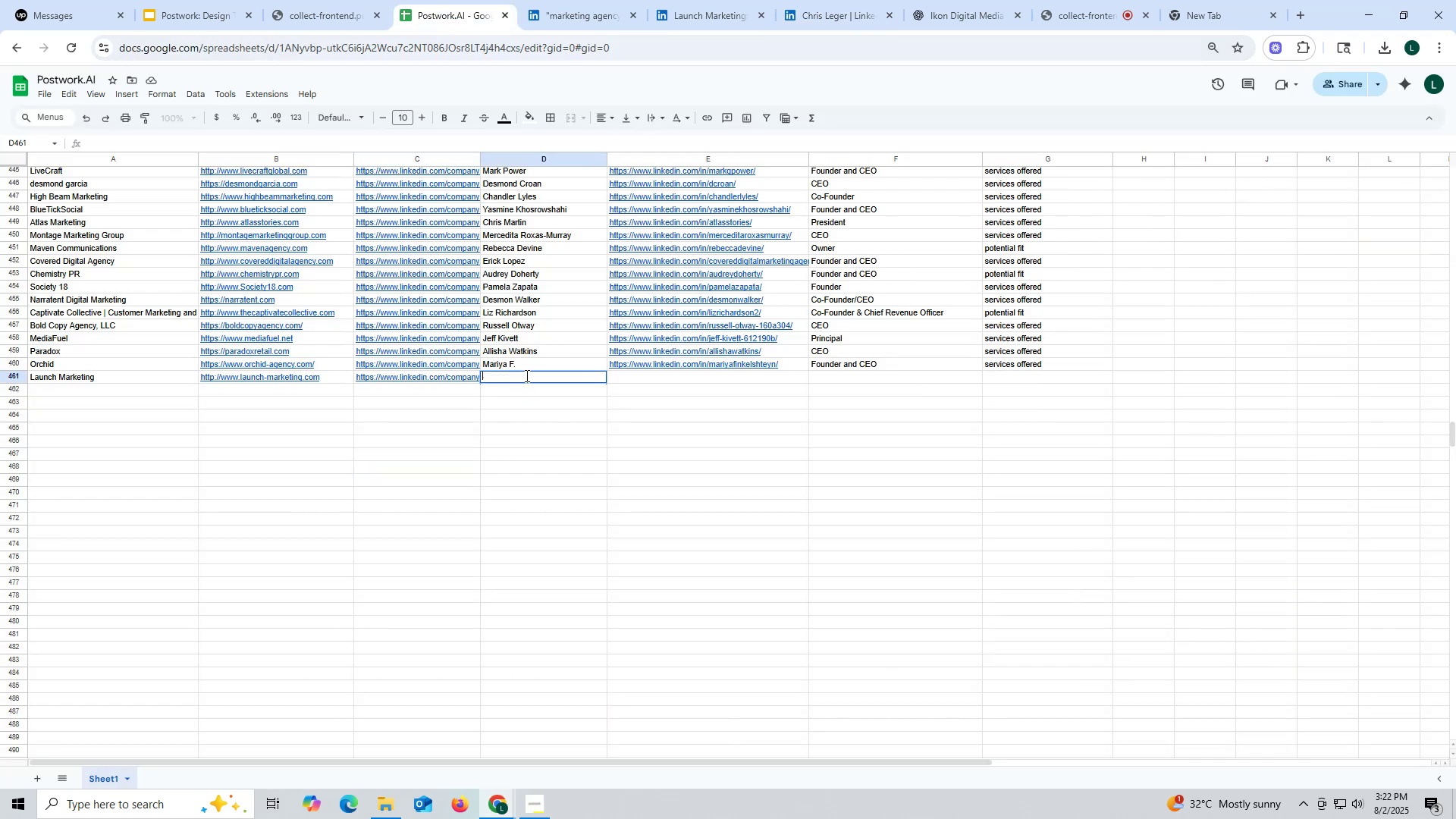 
key(Control+ControlLeft)
 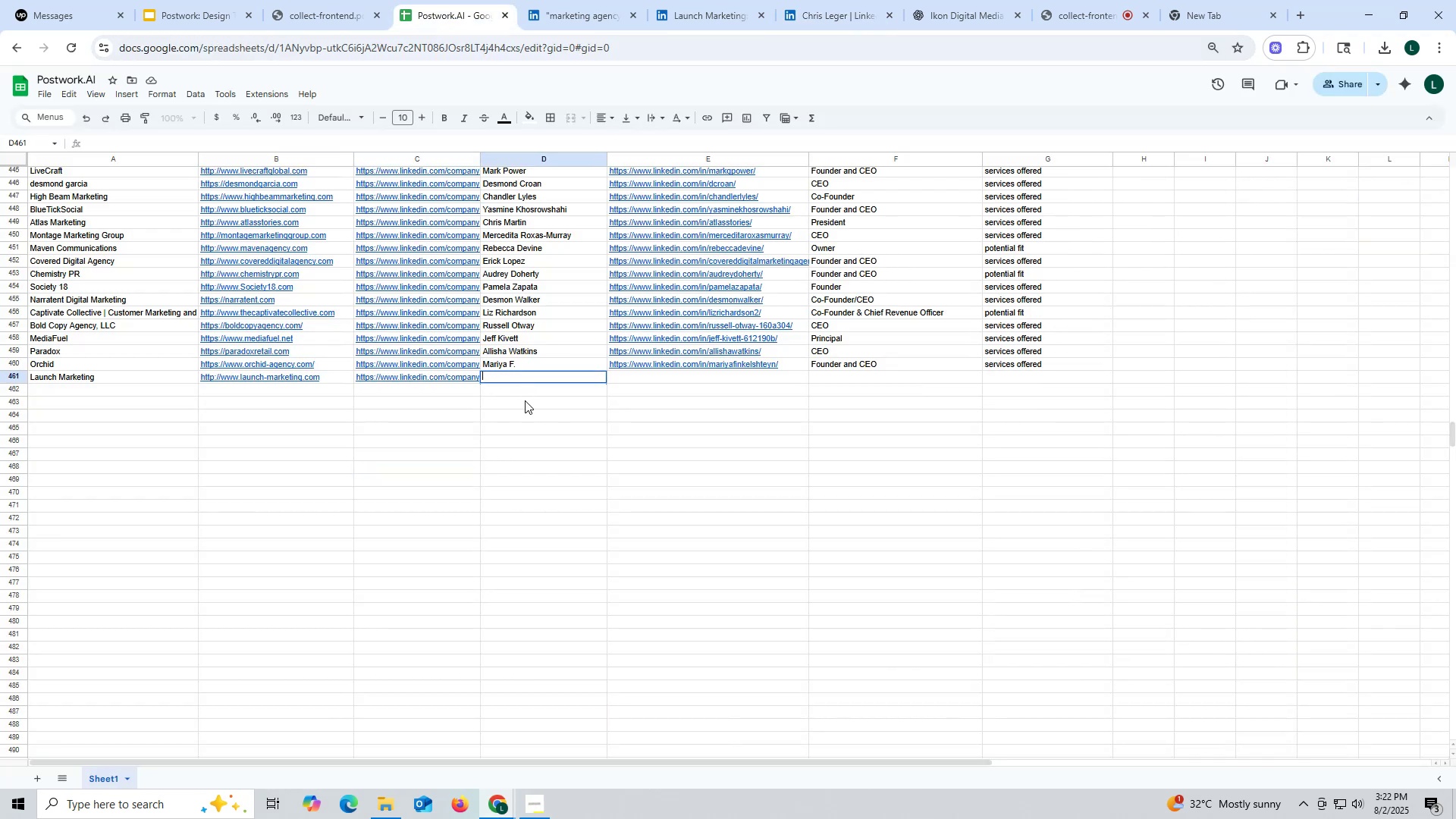 
key(Control+V)
 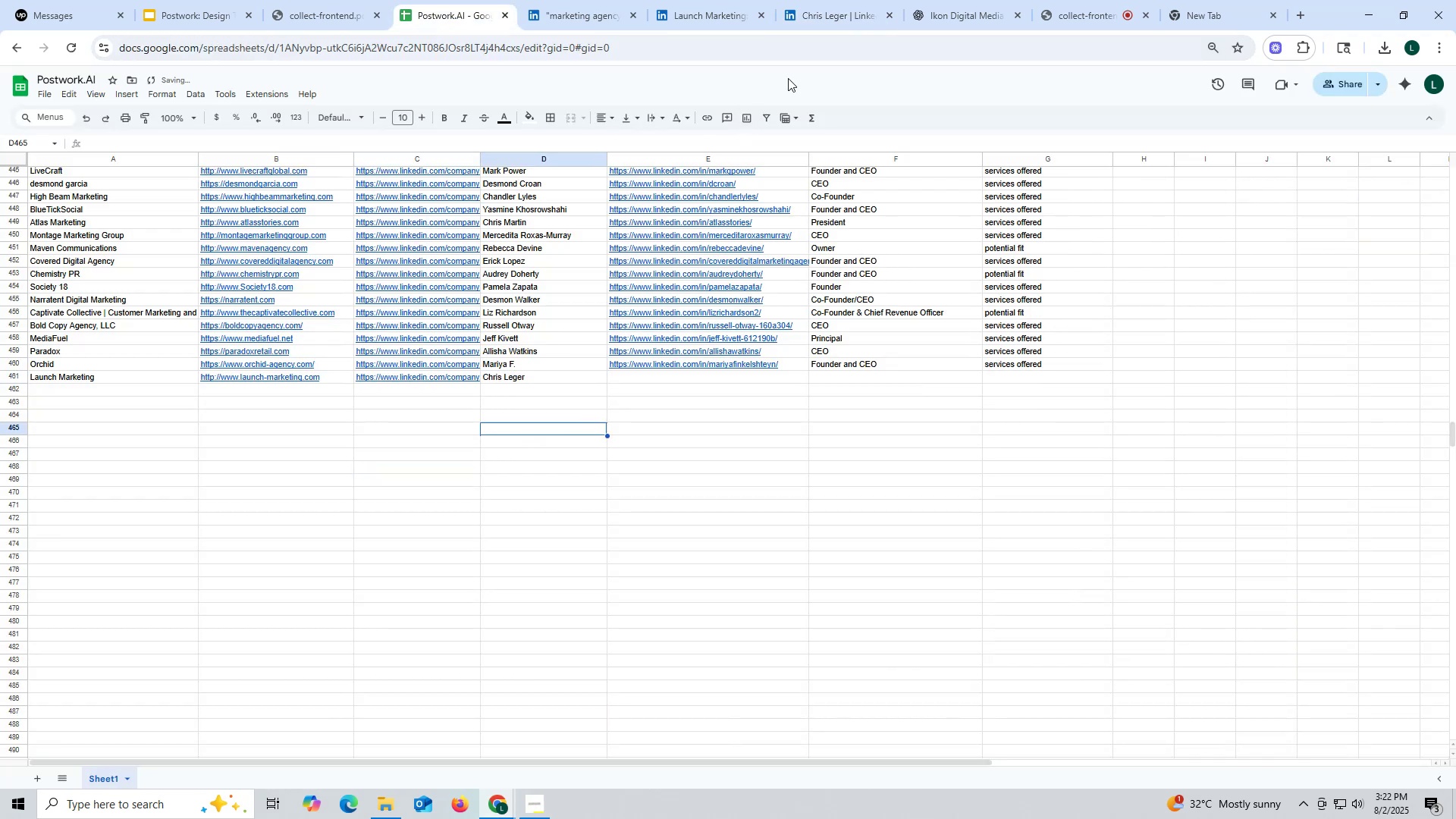 
left_click([826, 8])
 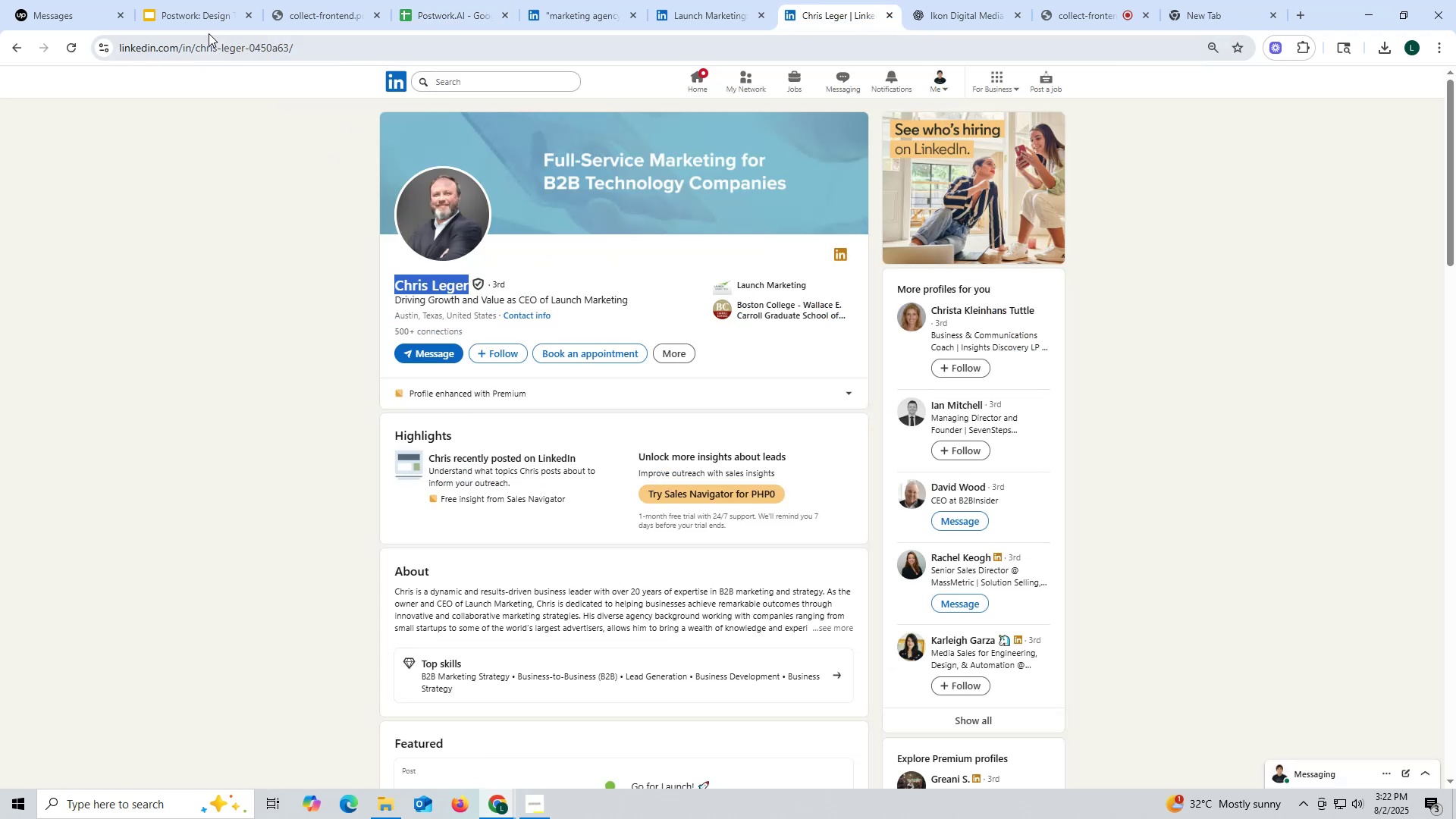 
double_click([212, 51])
 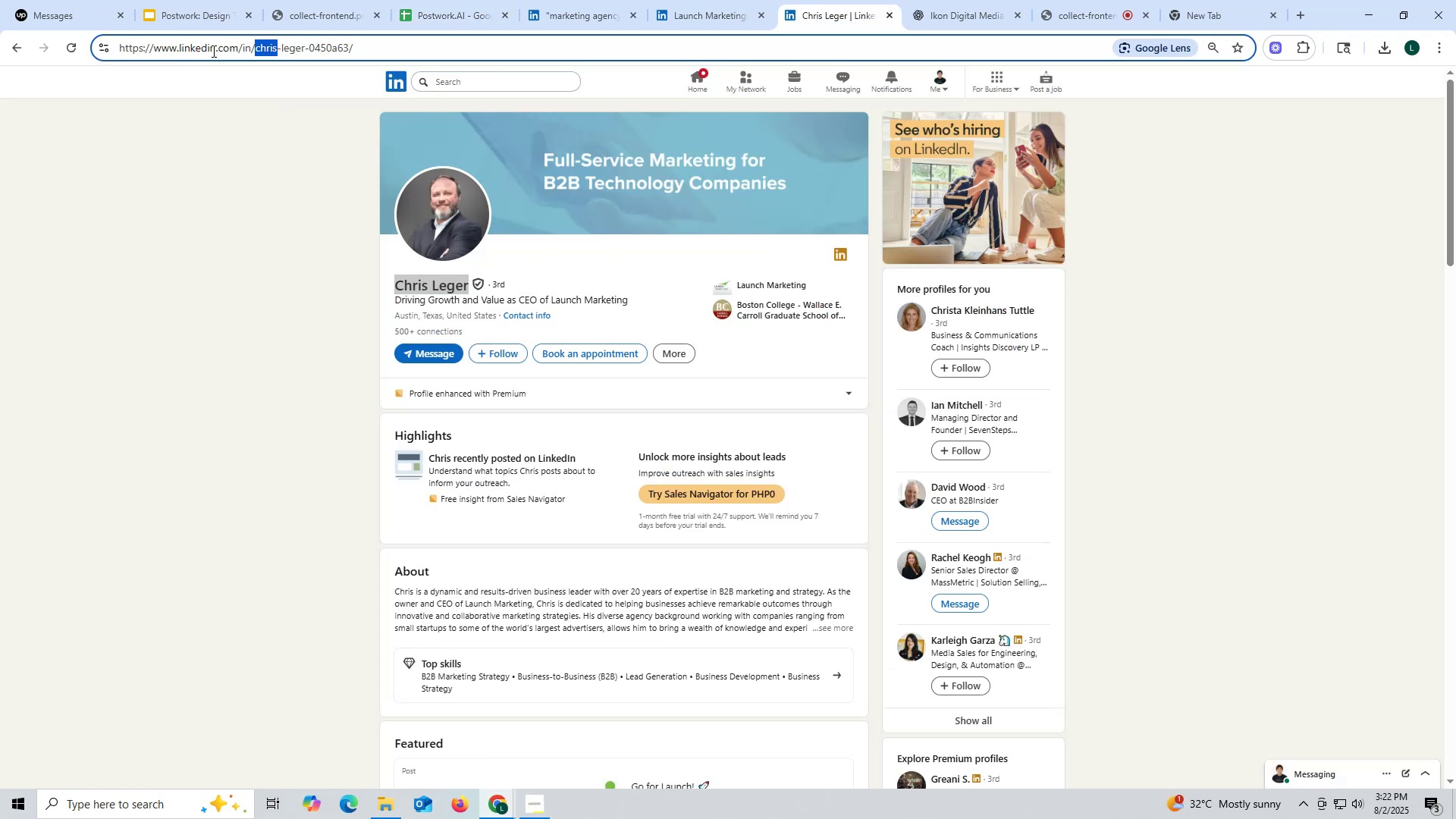 
triple_click([212, 51])
 